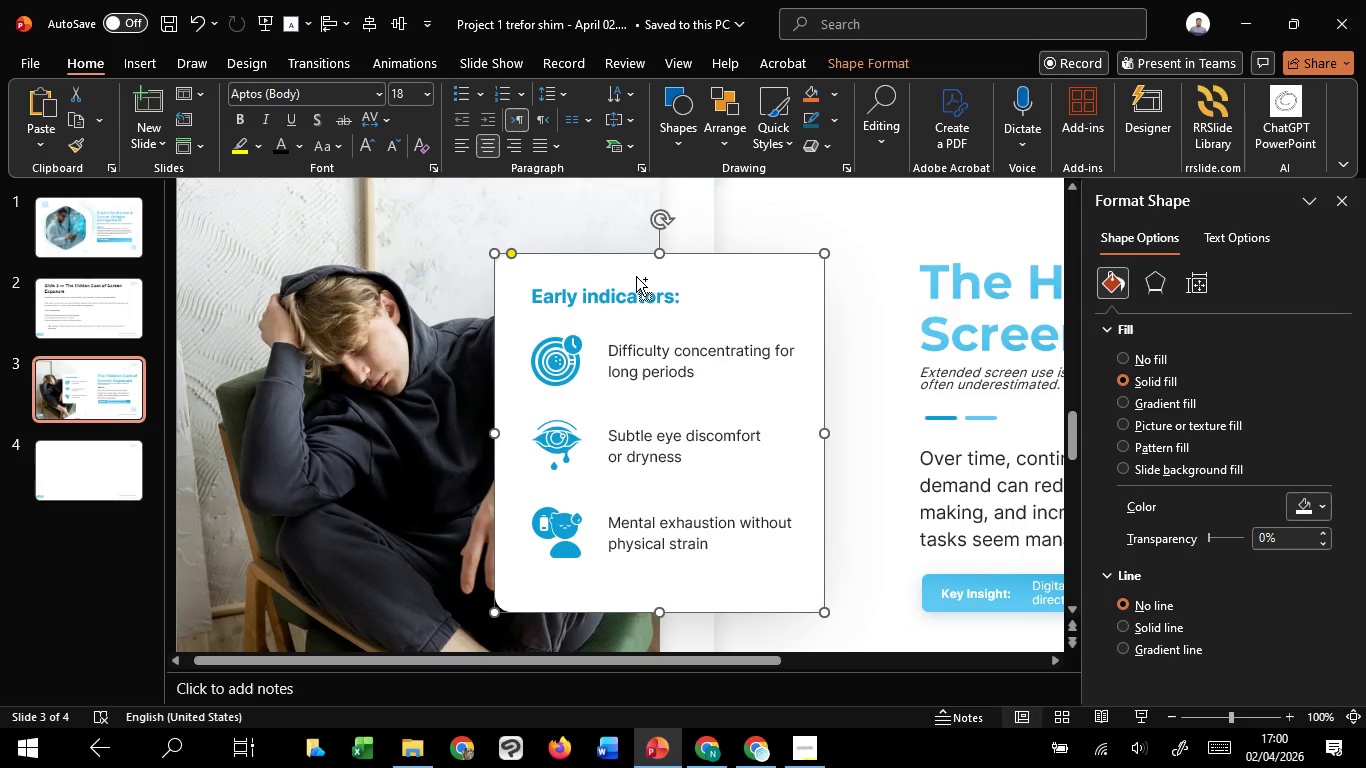 
hold_key(key=ControlLeft, duration=3.09)
hold_key(key=ShiftLeft, duration=1.51)
left_click_drag(start_coordinate=[660, 249], to_coordinate=[660, 260])
 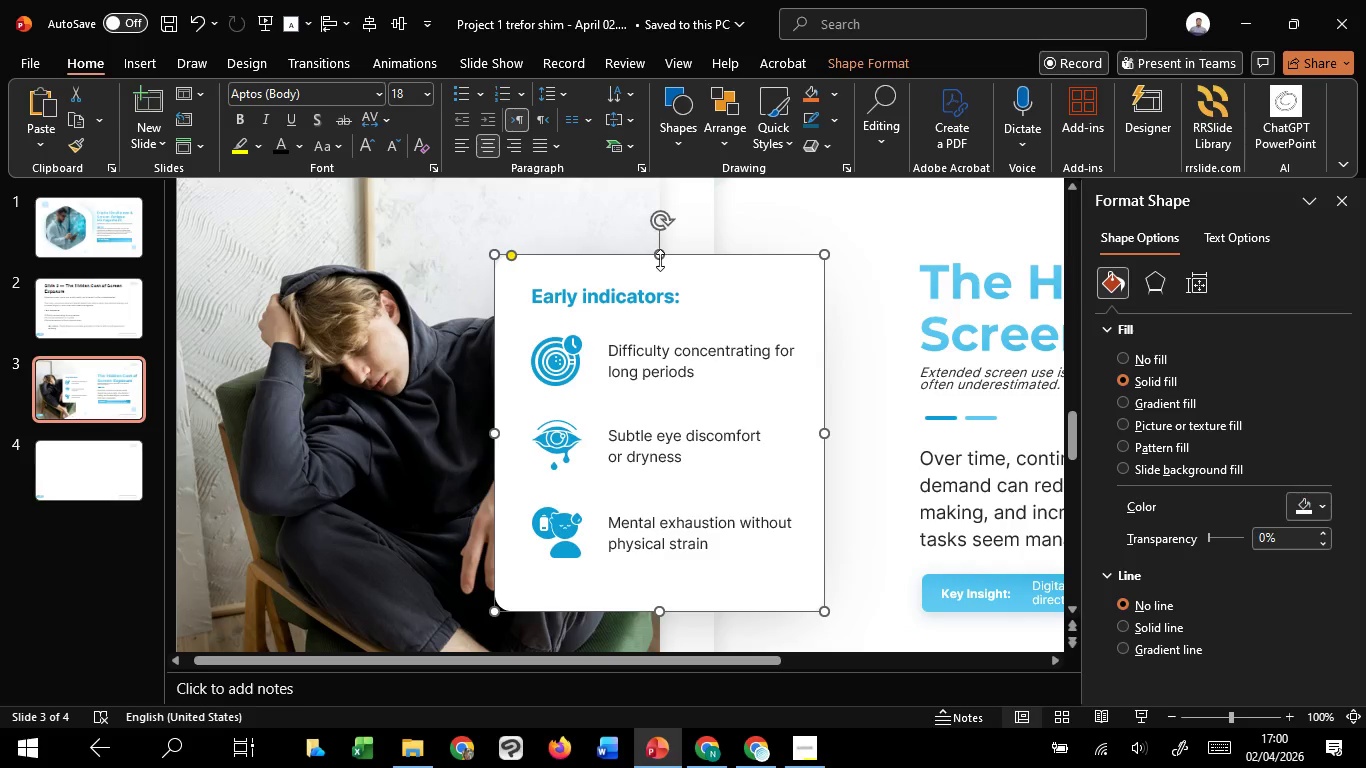 
hold_key(key=ShiftLeft, duration=1.34)
 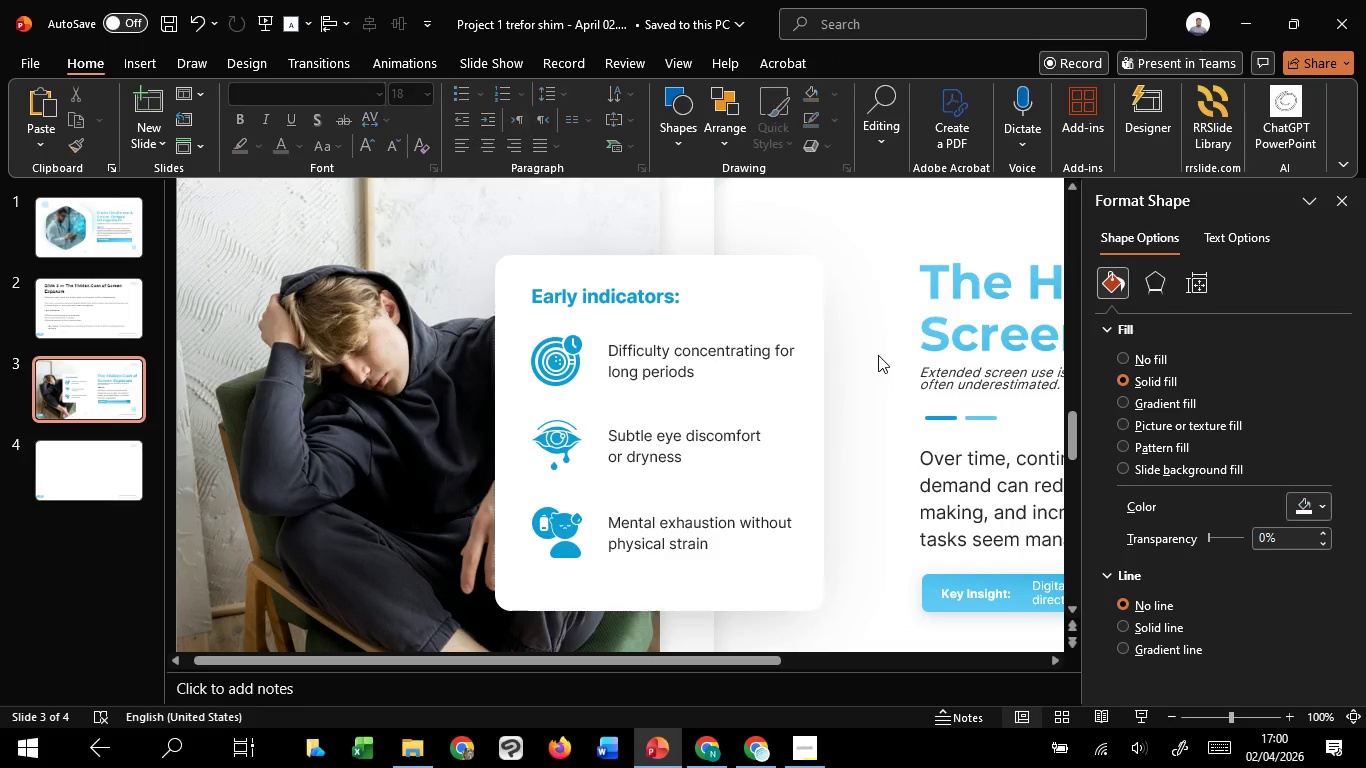 
left_click([878, 355])
 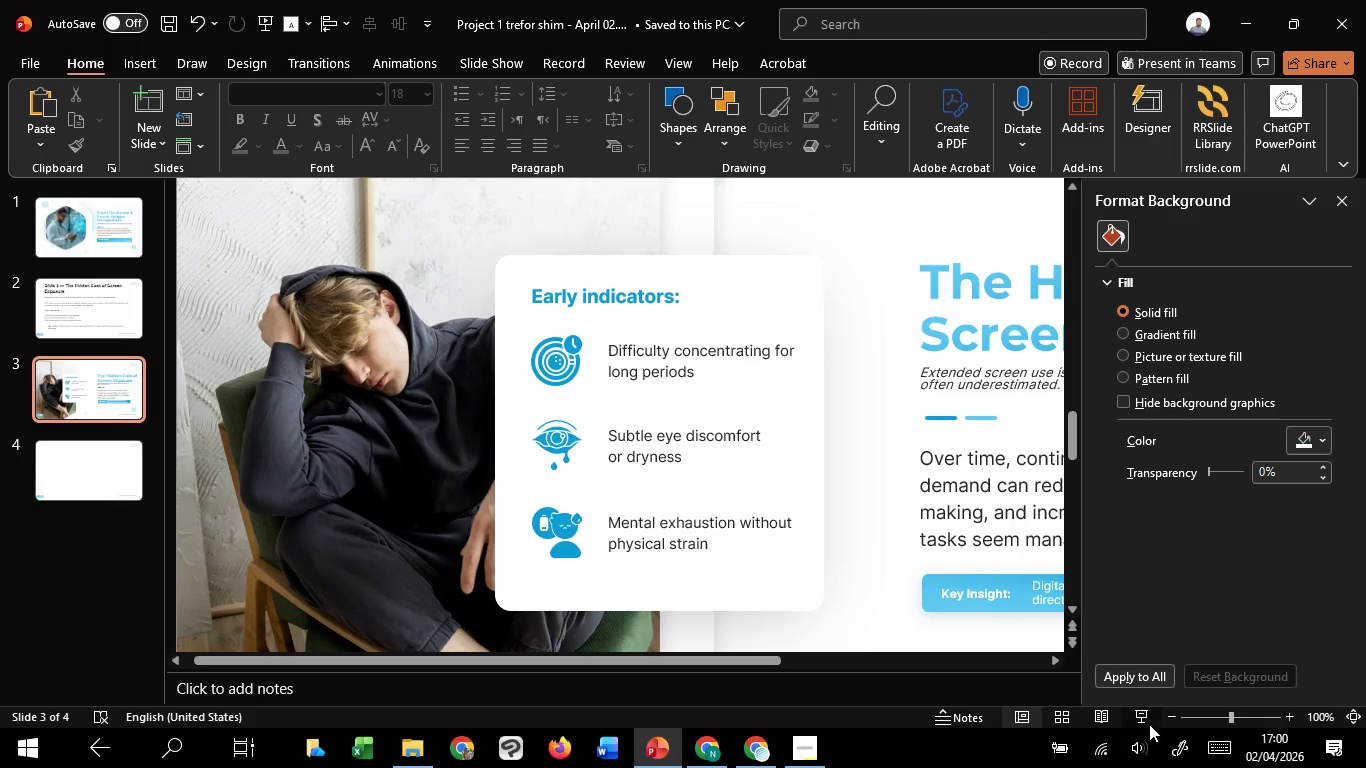 
left_click([1149, 724])
 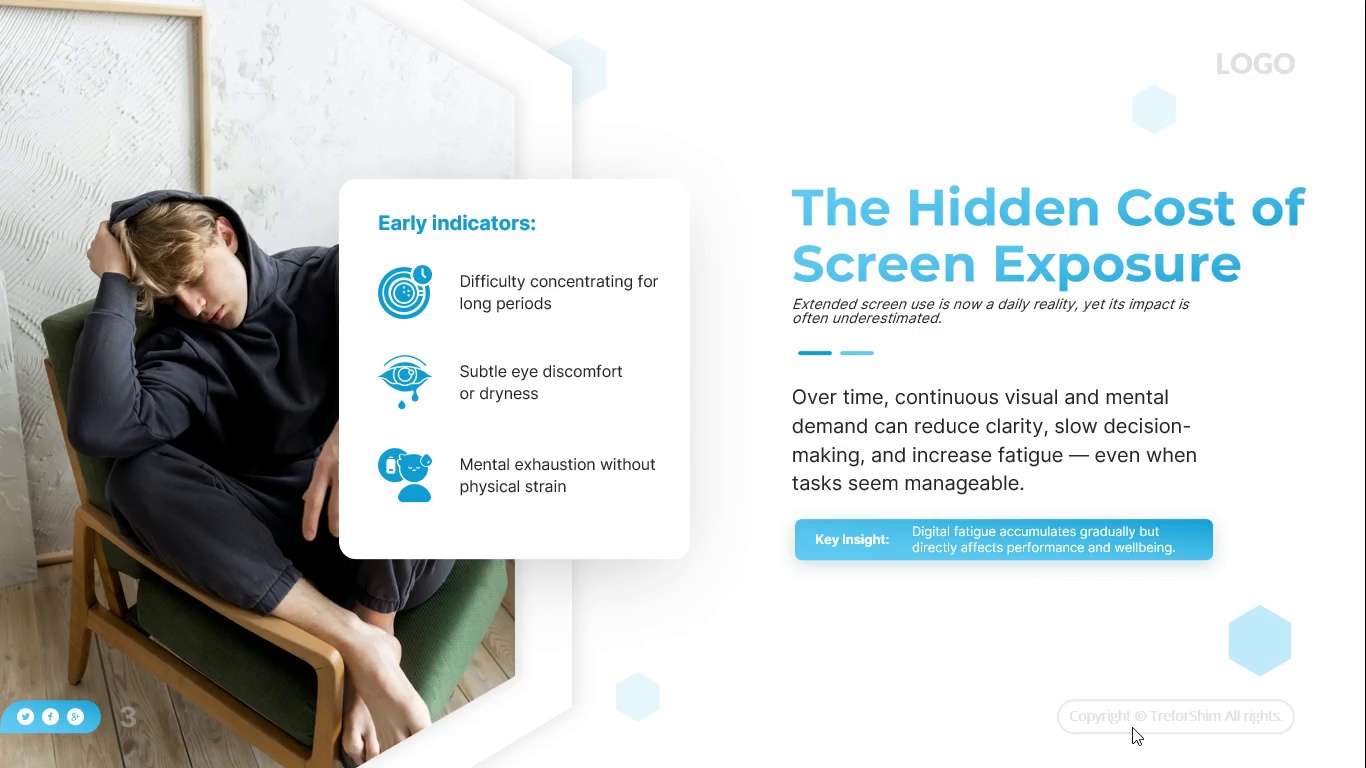 
wait(10.06)
 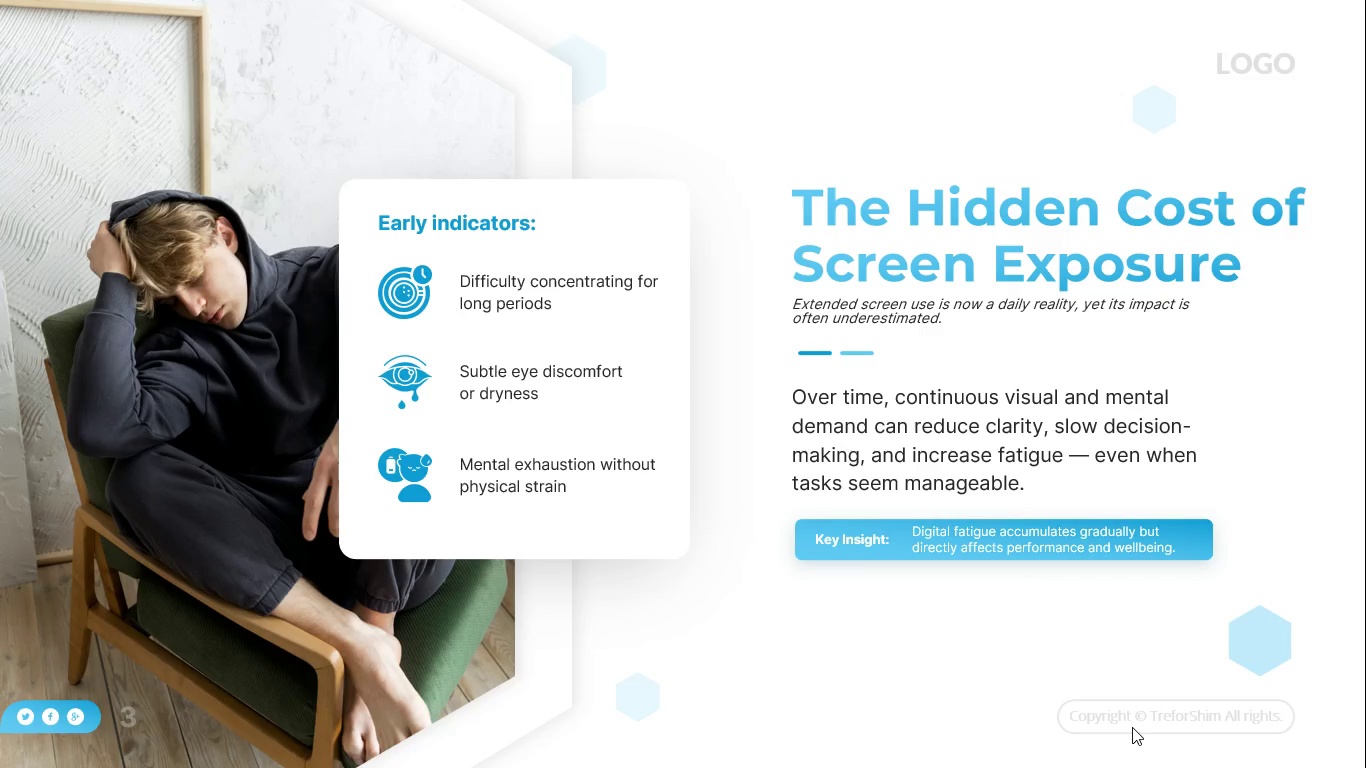 
key(Escape)
 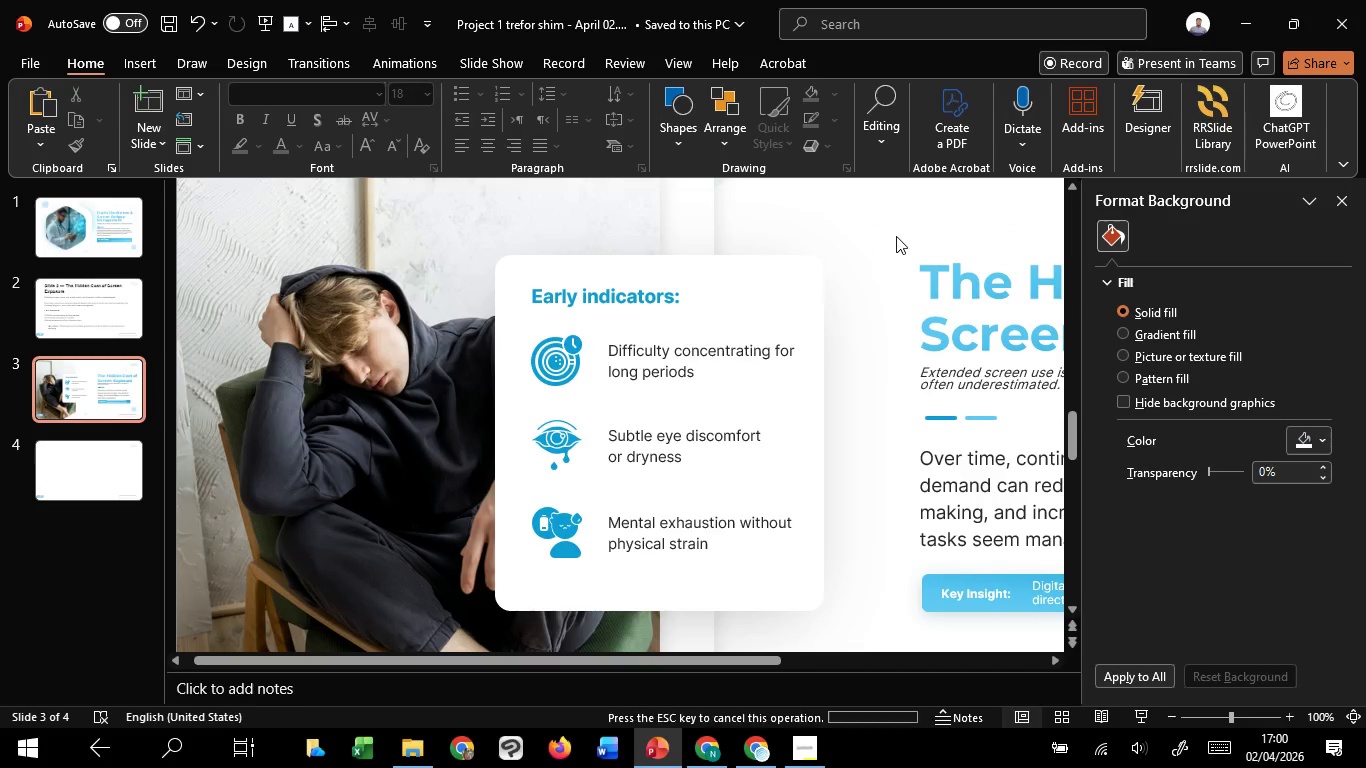 
left_click_drag(start_coordinate=[896, 236], to_coordinate=[386, 652])
 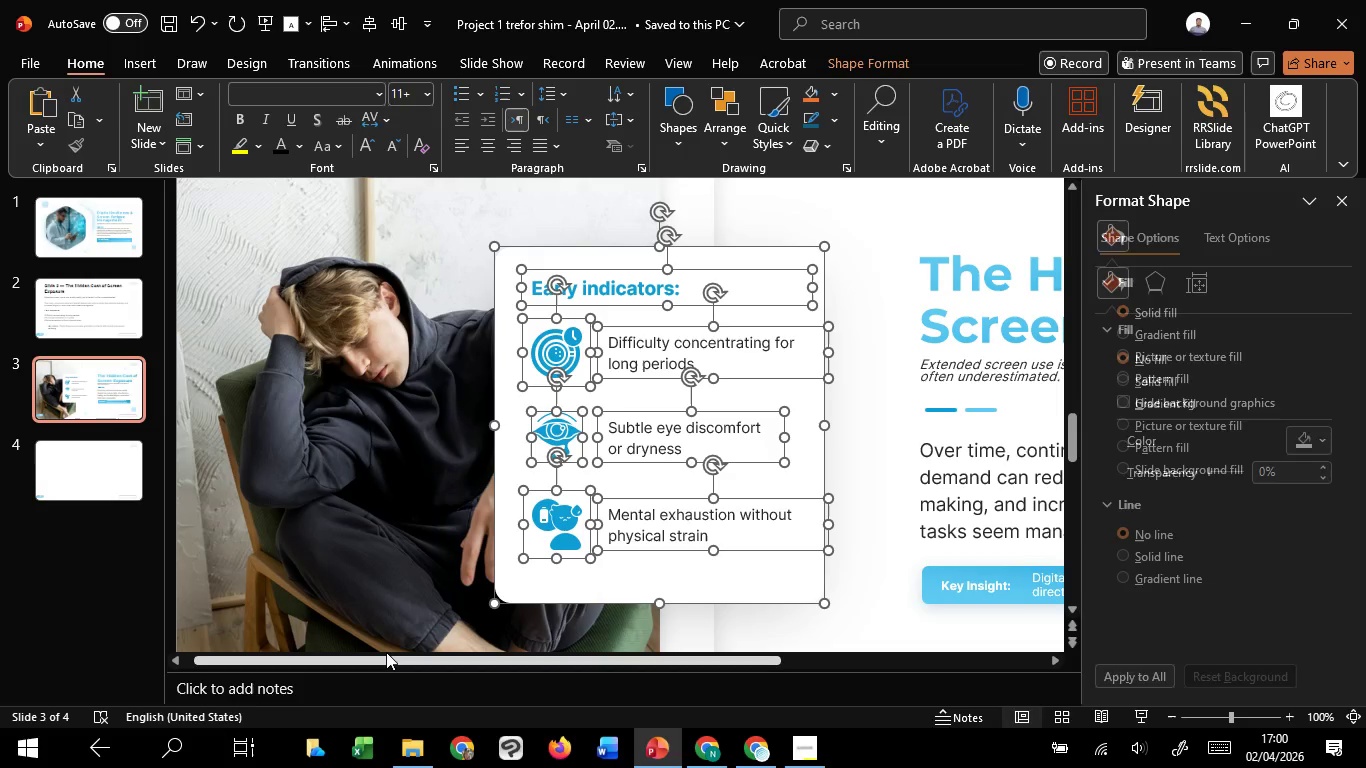 
key(Control+G)
 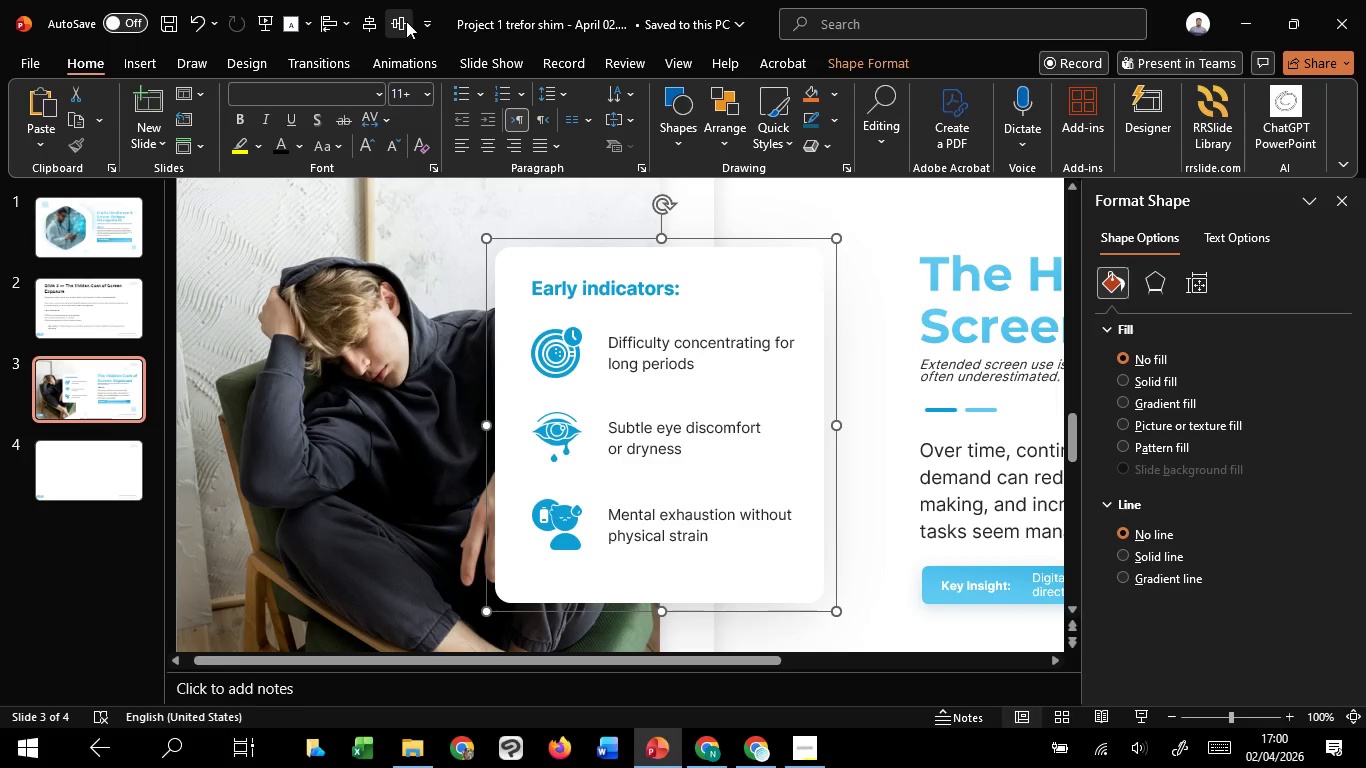 
left_click([406, 21])
 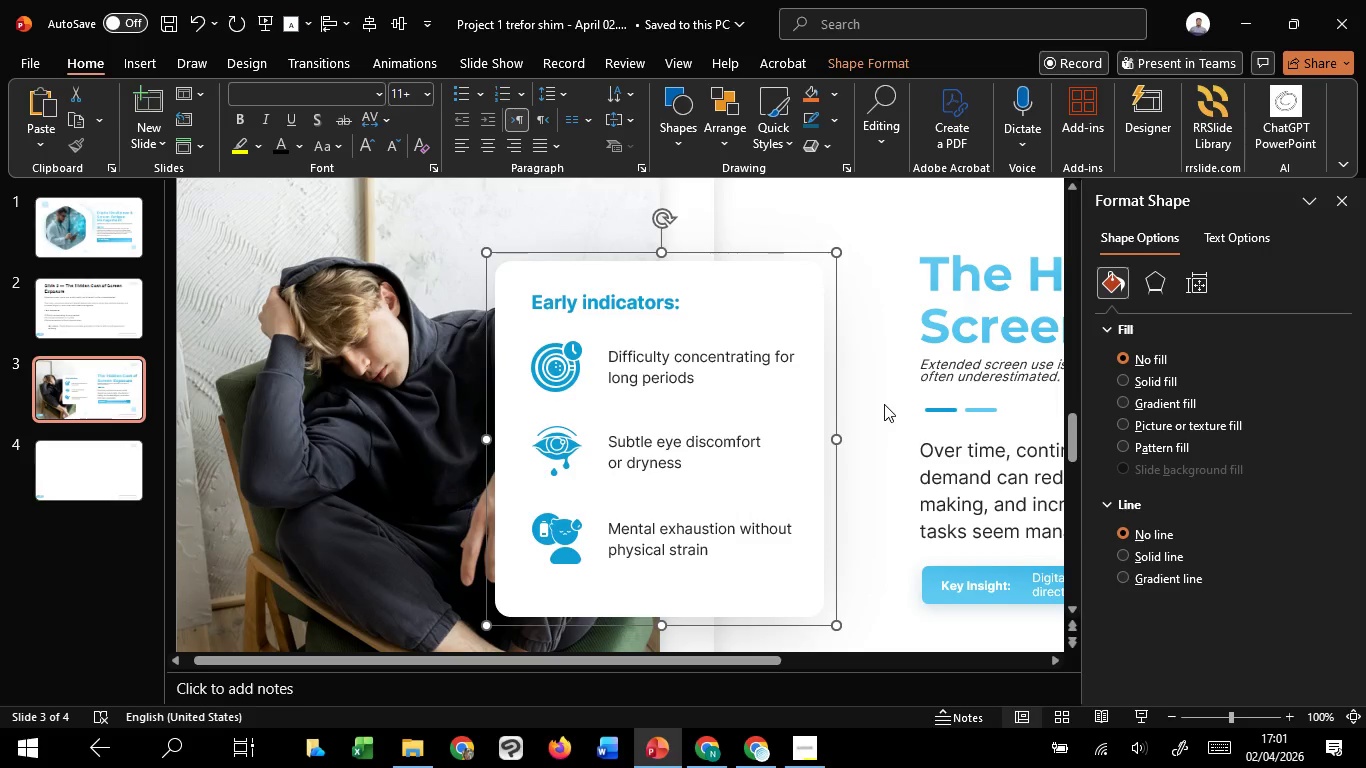 
left_click([884, 403])
 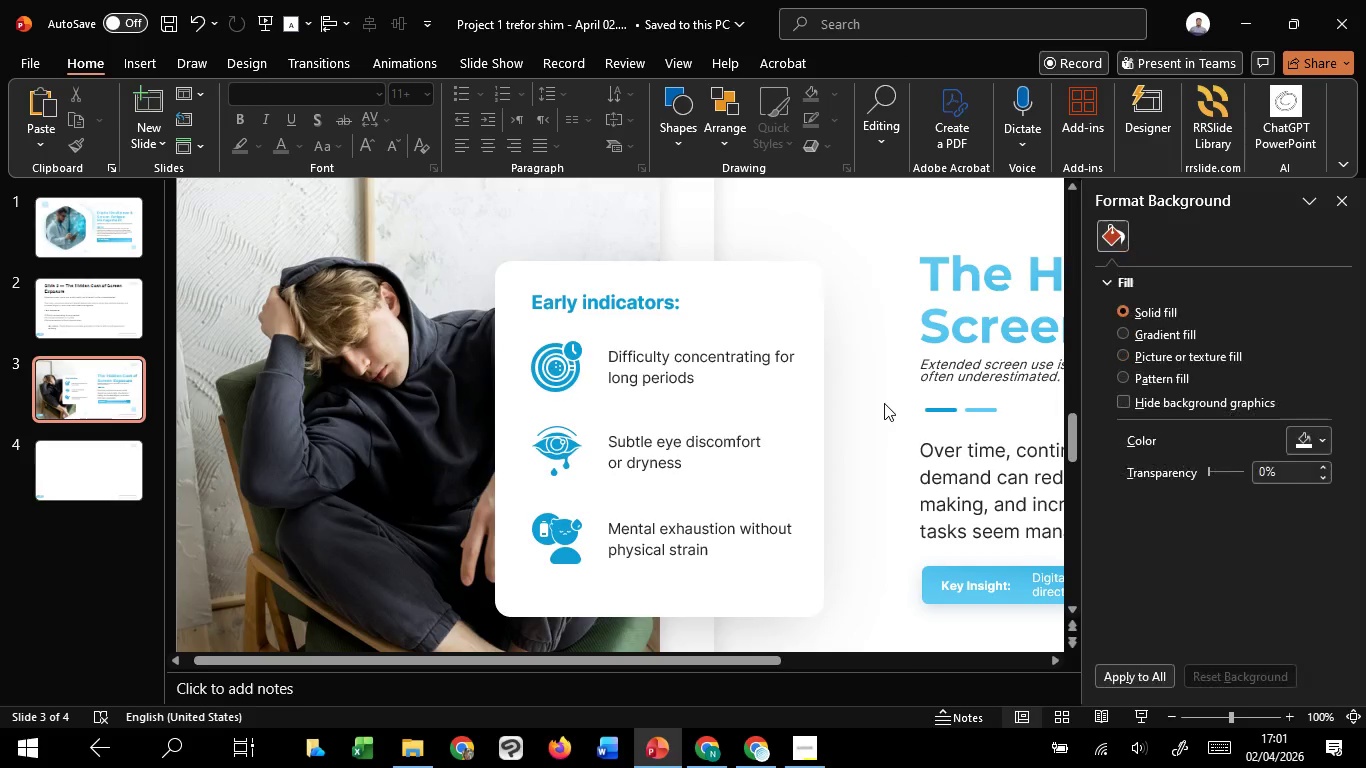 
hold_key(key=ControlLeft, duration=0.92)
scroll: coordinate [884, 403], scroll_direction: down, amount: 2.0
 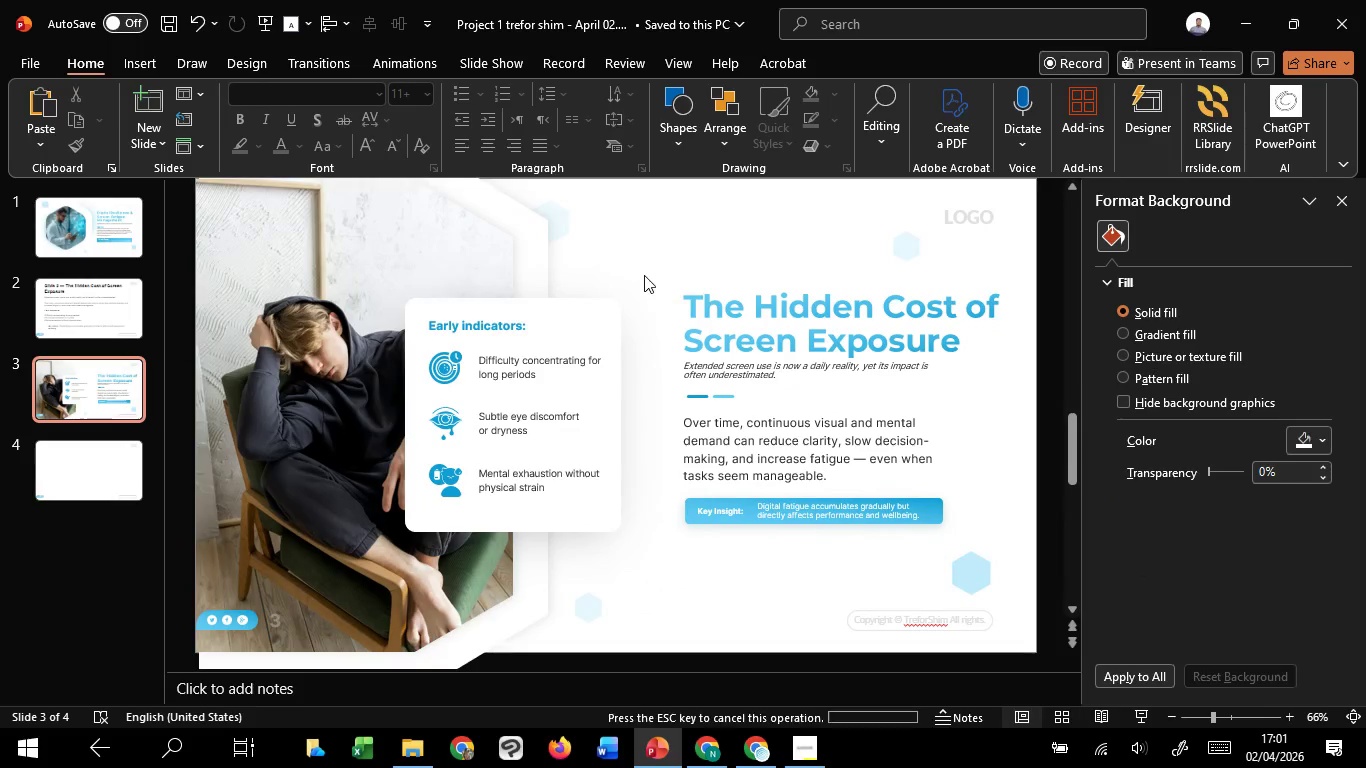 
left_click_drag(start_coordinate=[644, 275], to_coordinate=[1096, 559])
 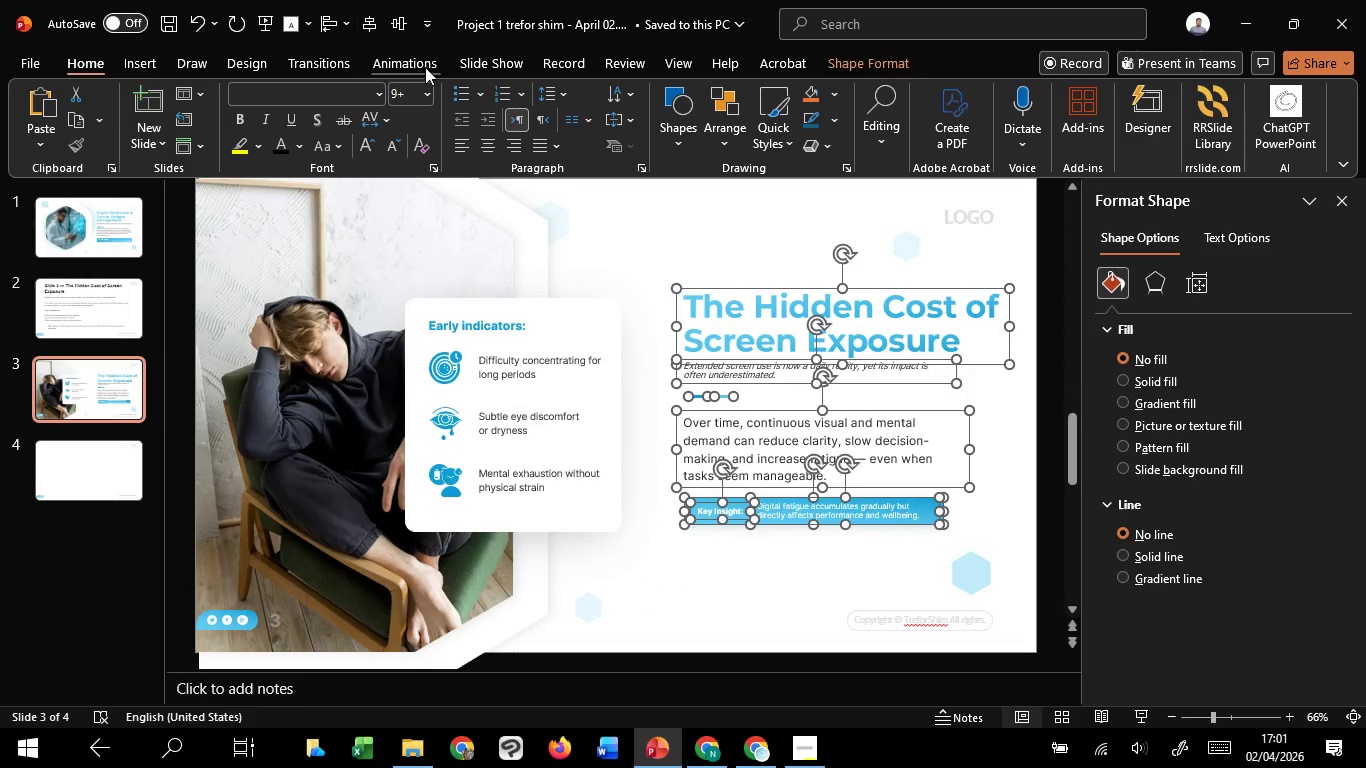 
key(Control+G)
 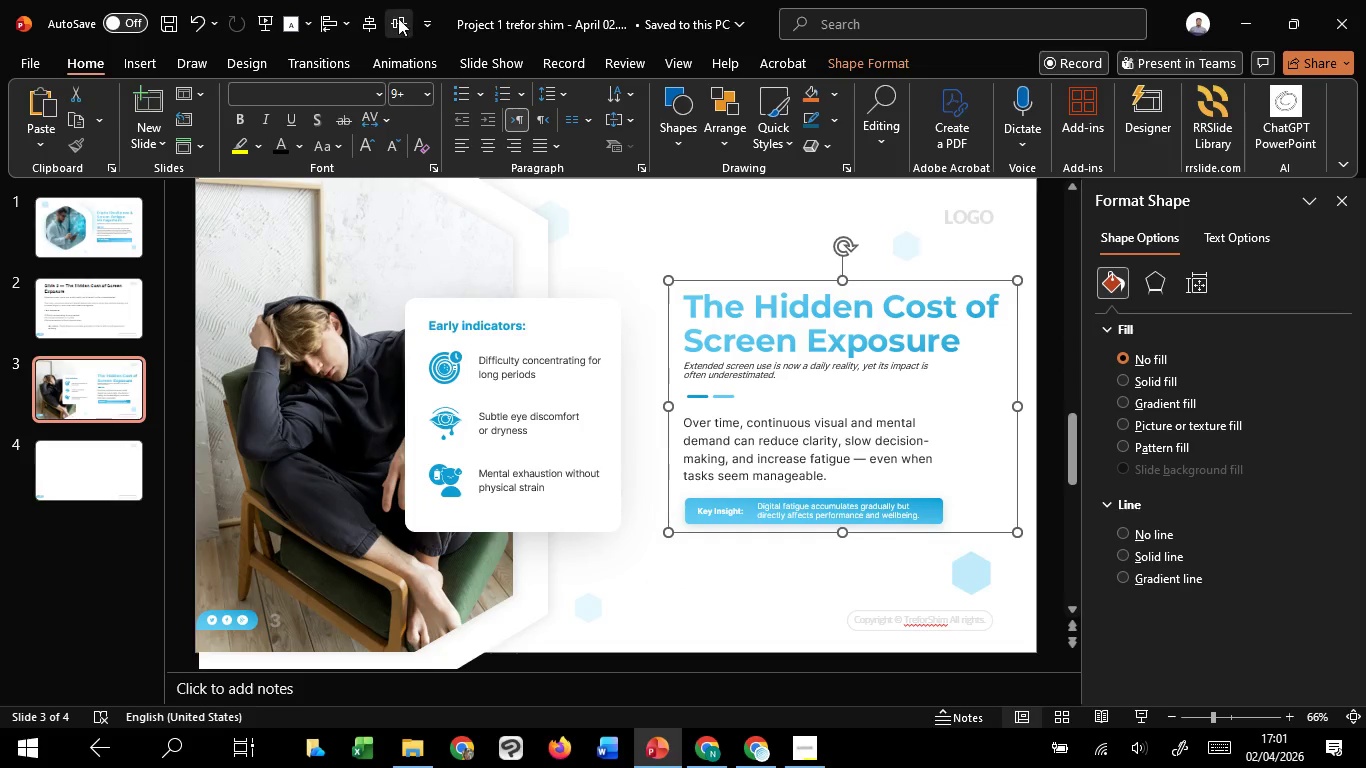 
left_click([398, 18])
 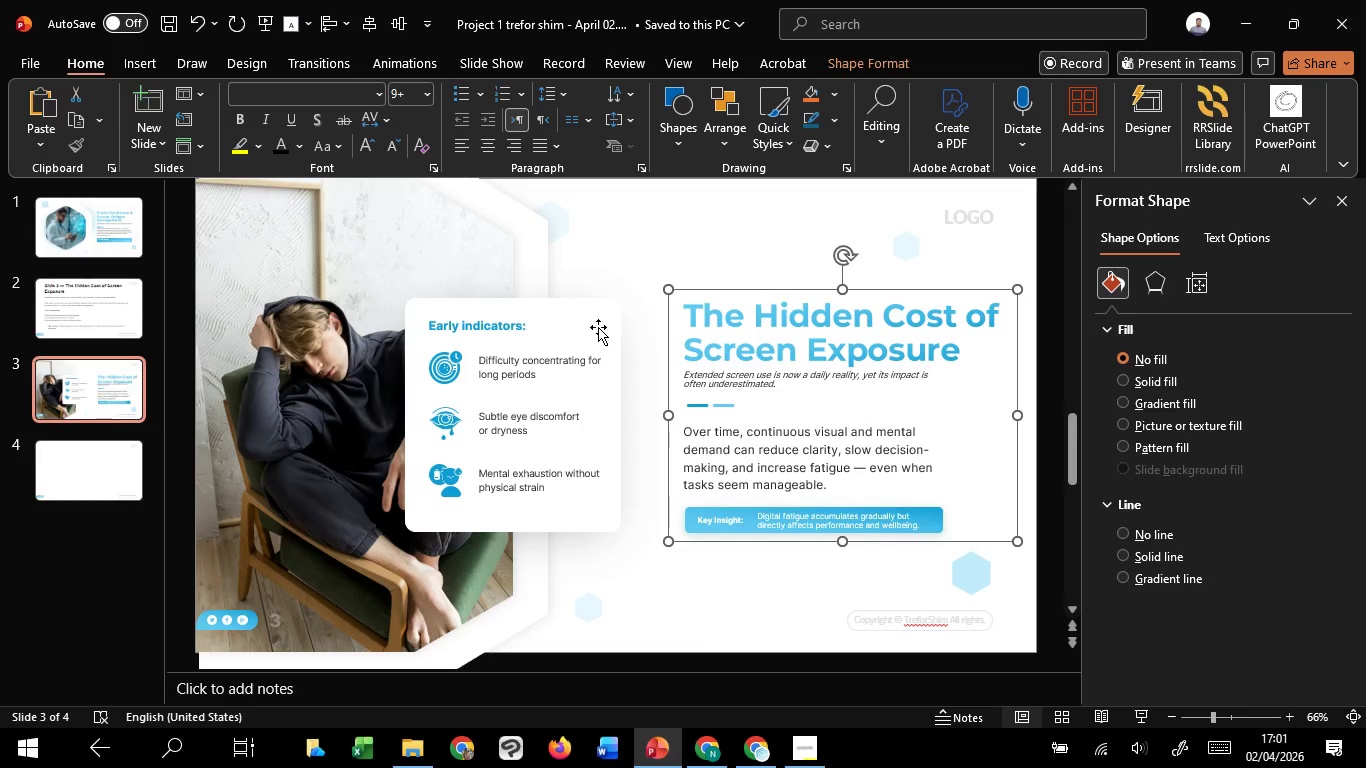 
hold_key(key=ShiftLeft, duration=1.2)
left_click([598, 327])
 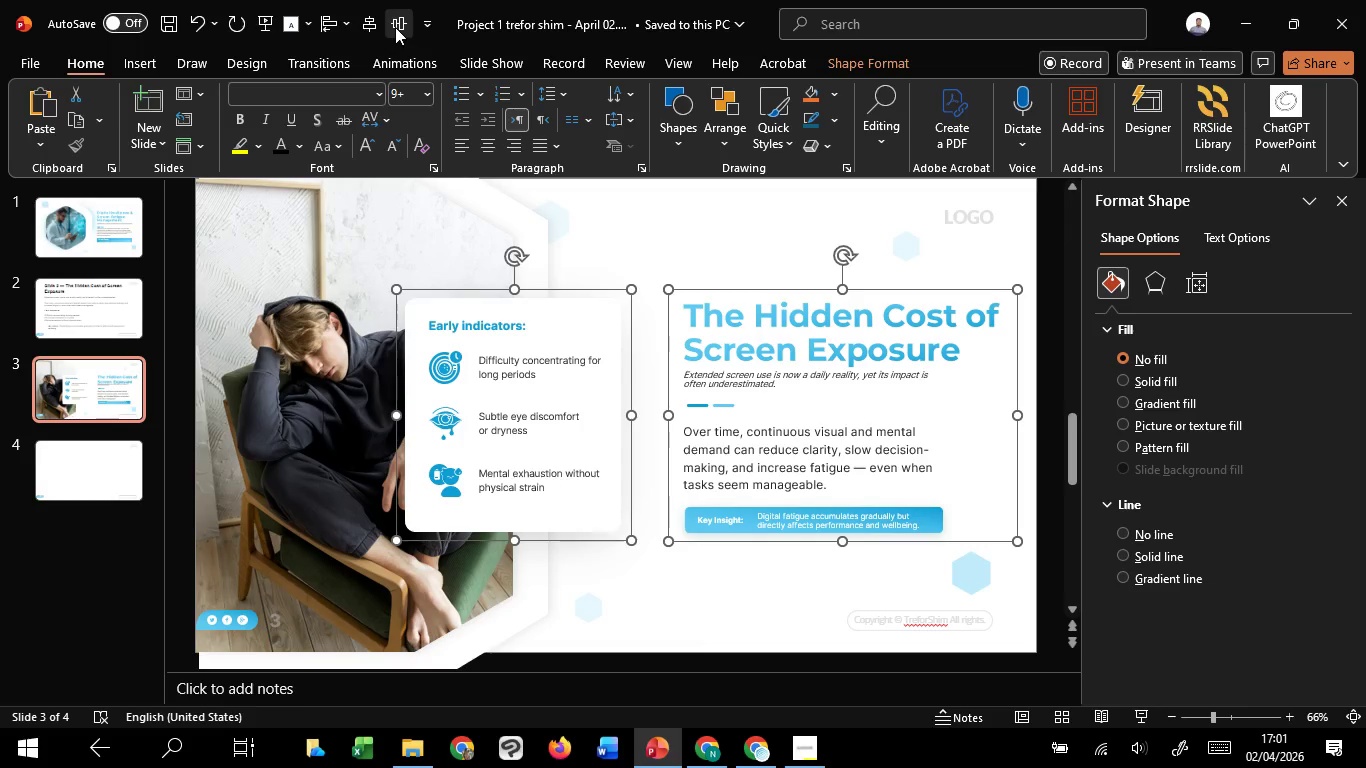 
left_click([395, 26])
 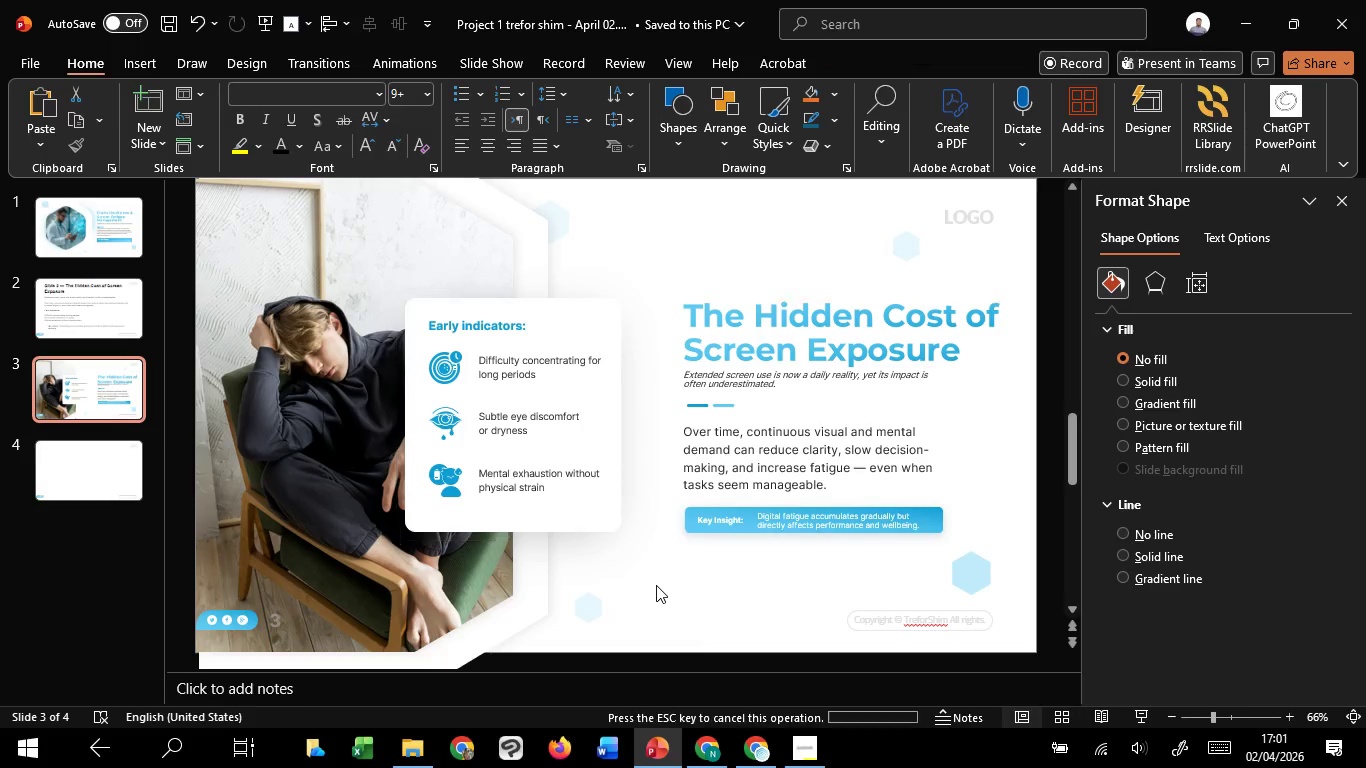 
left_click([656, 585])
 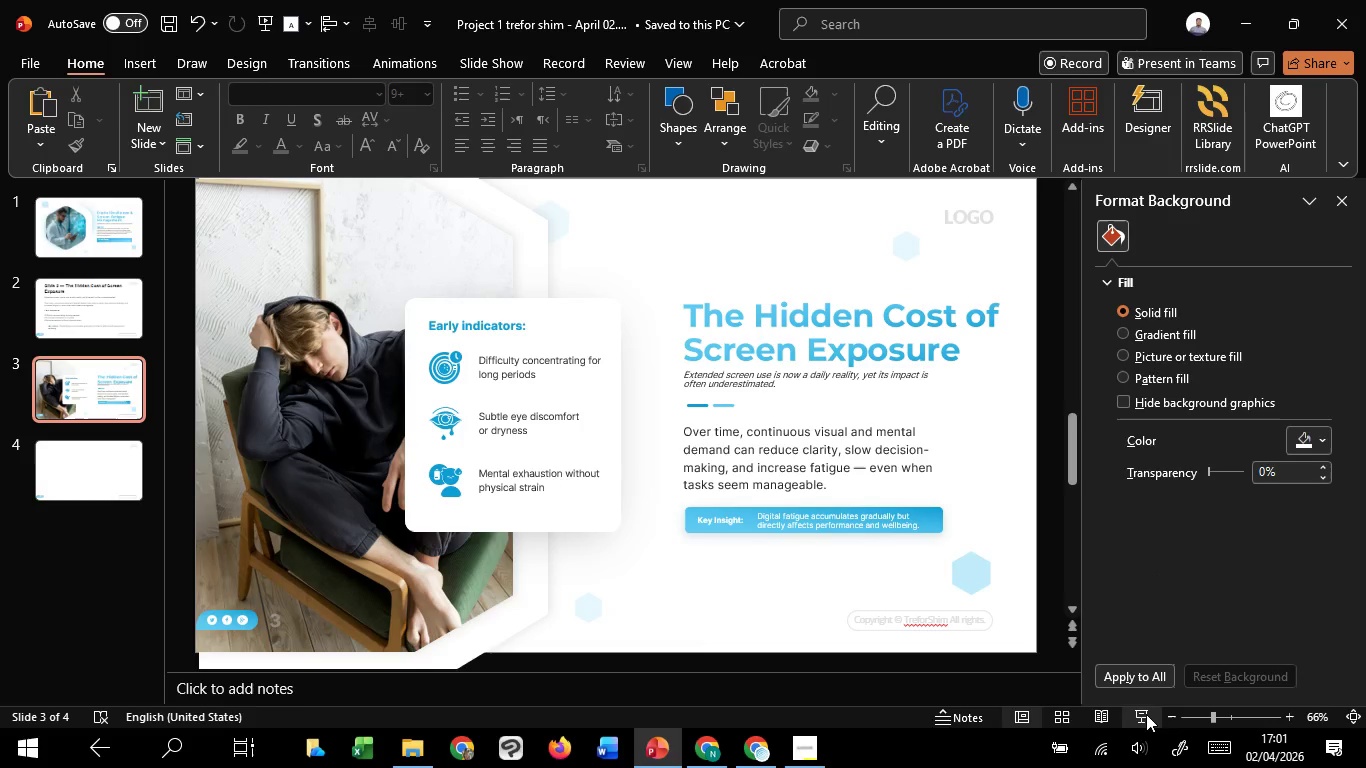 
left_click([1146, 714])
 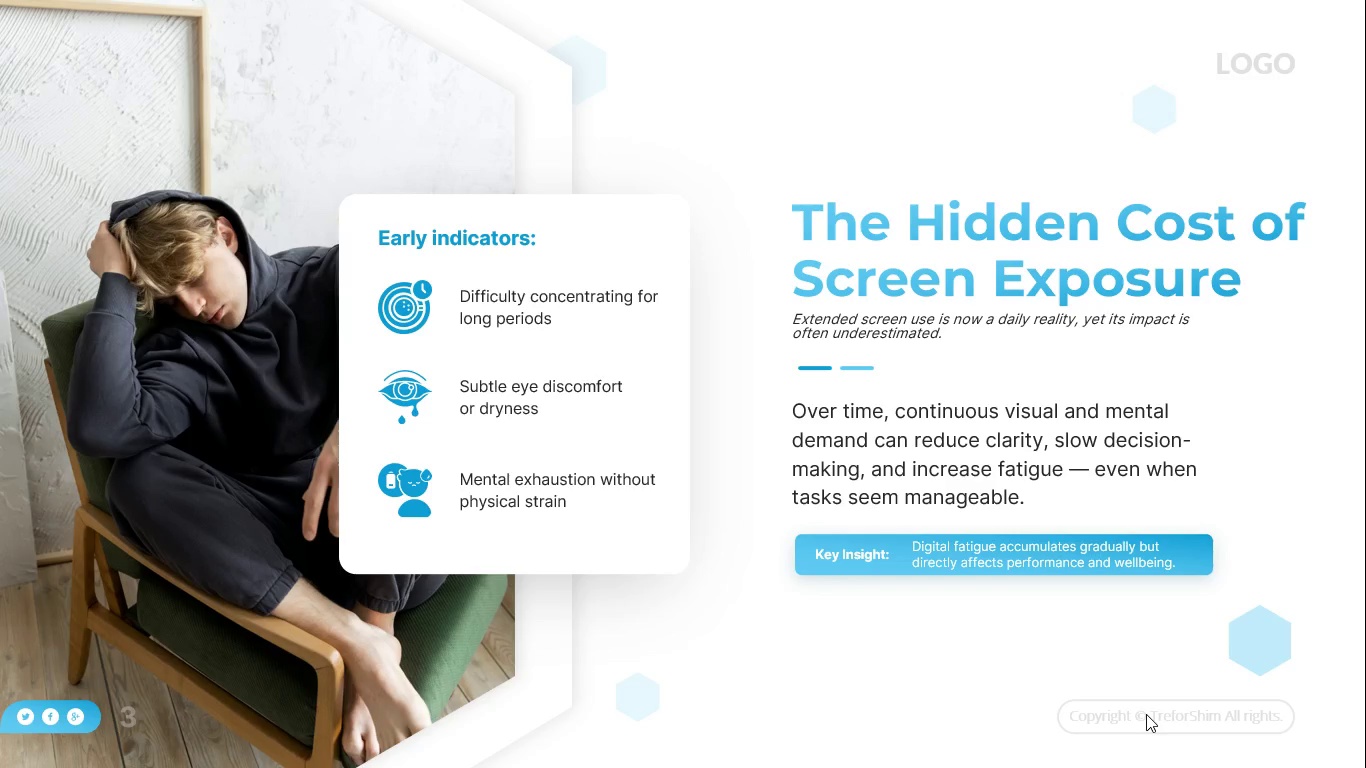 
wait(9.02)
 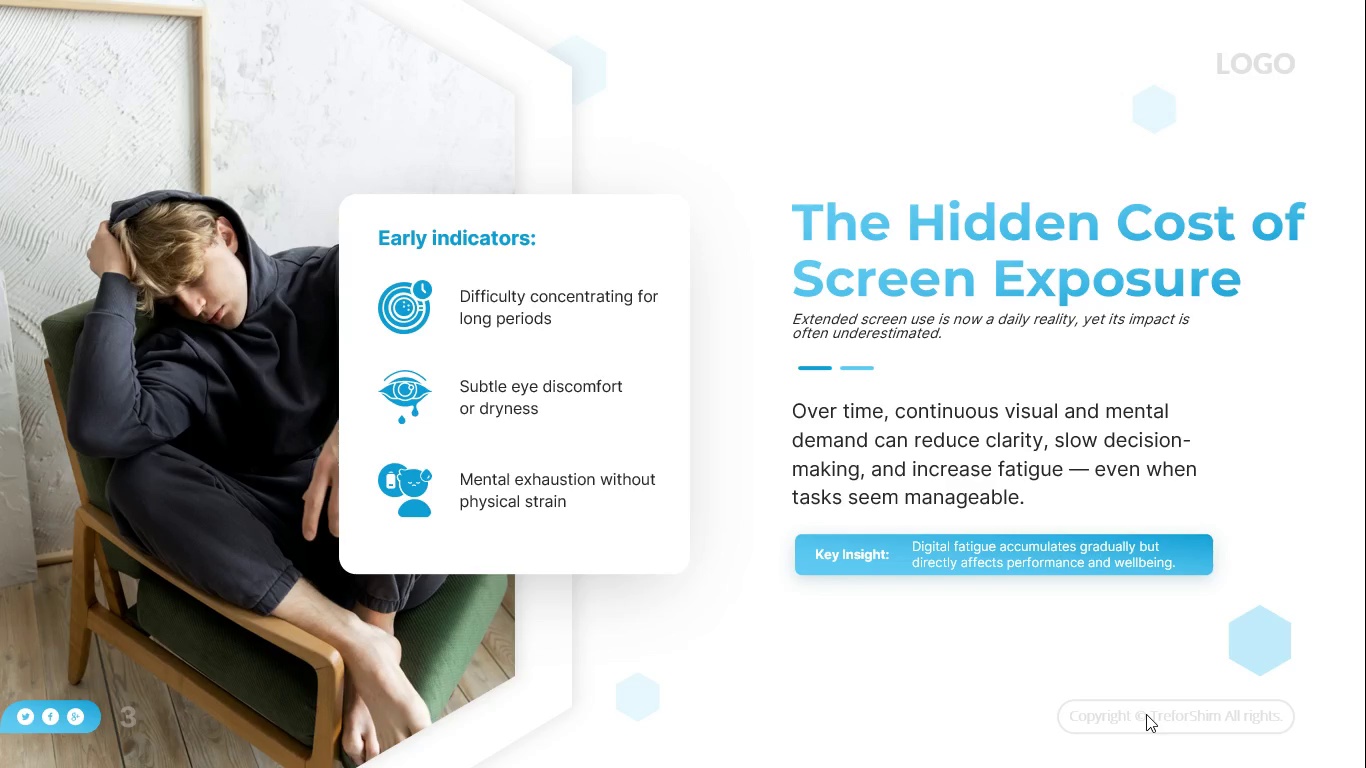 
key(F1)
 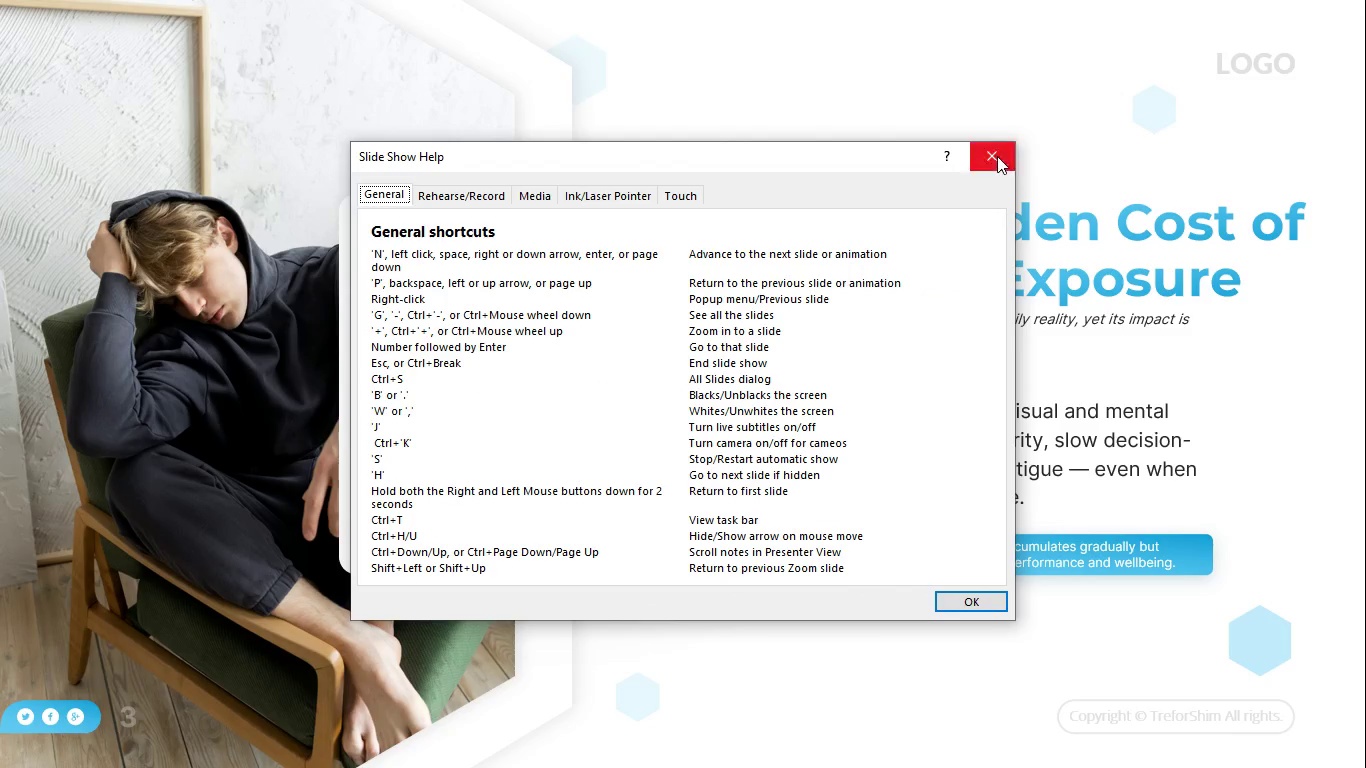 
left_click([997, 156])
 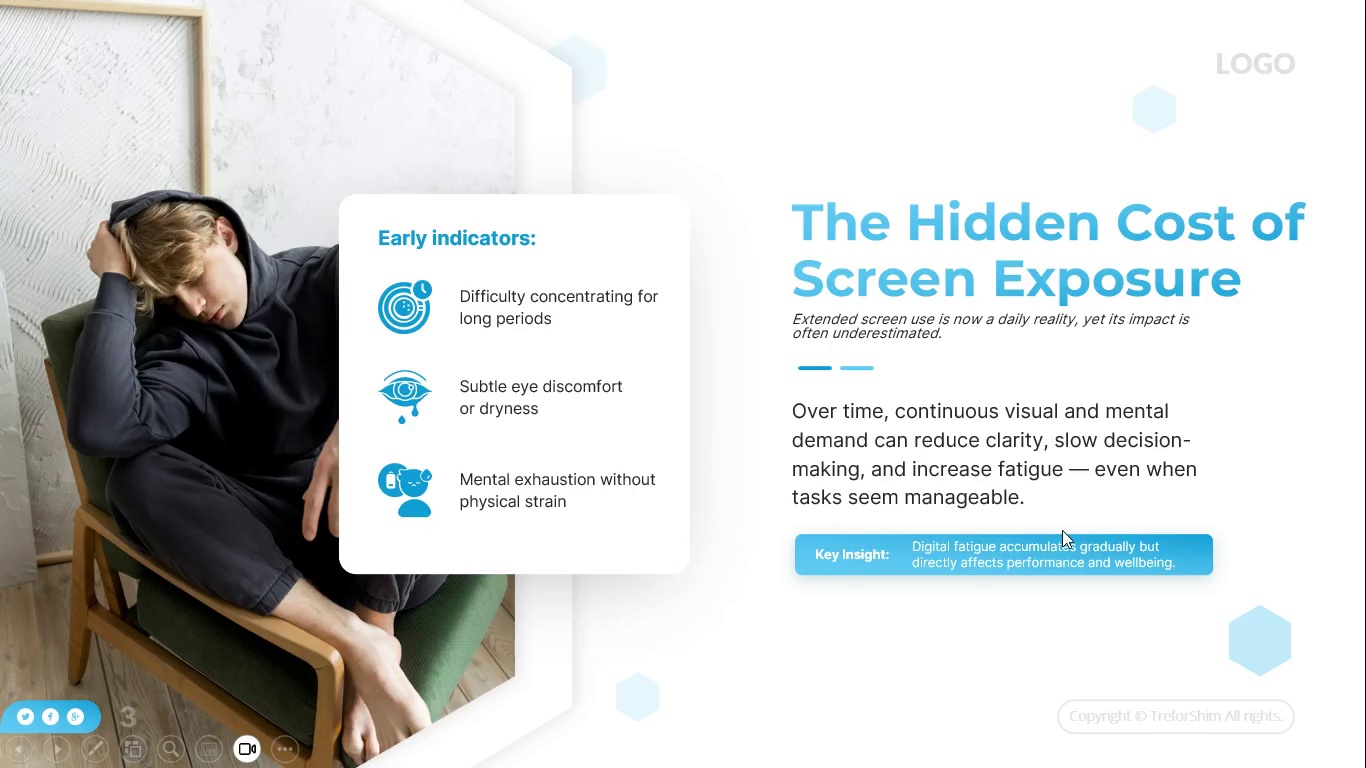 
key(Escape)
 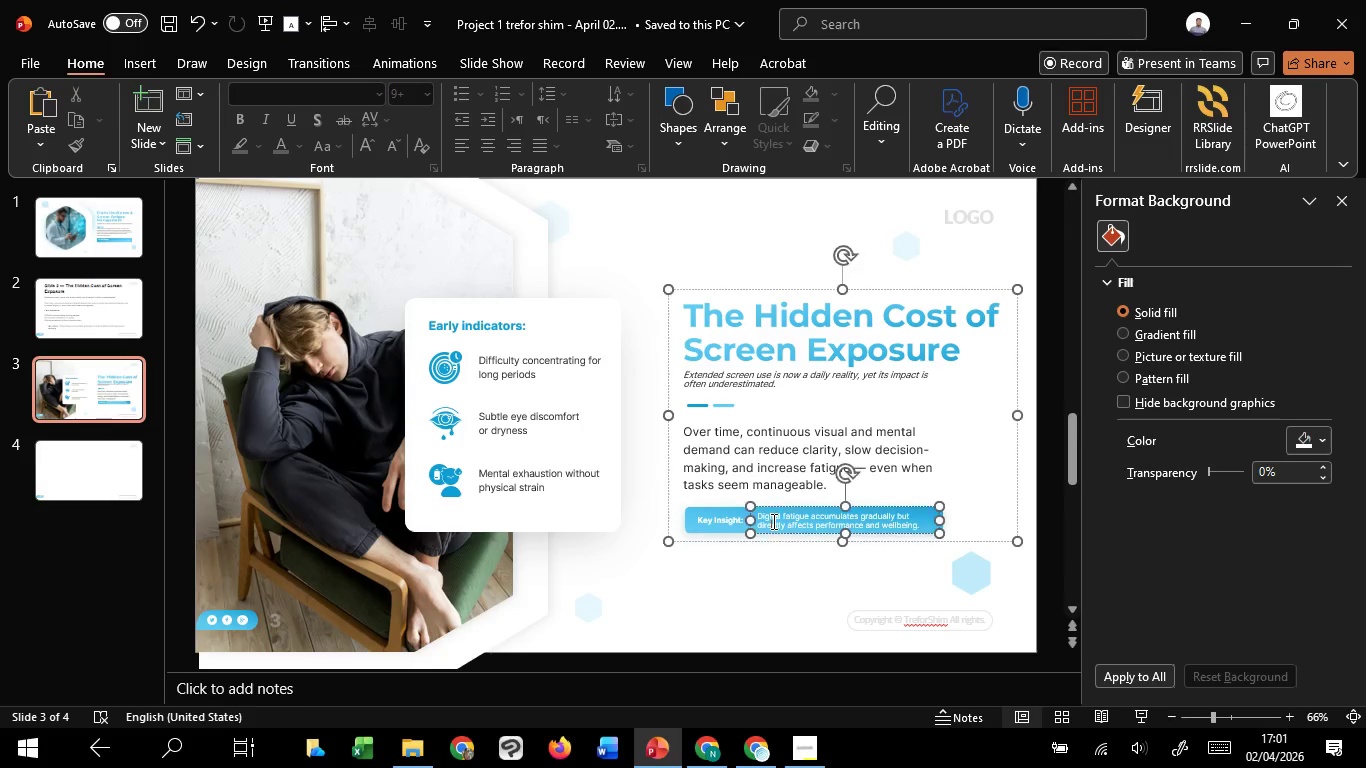 
left_click([772, 521])
 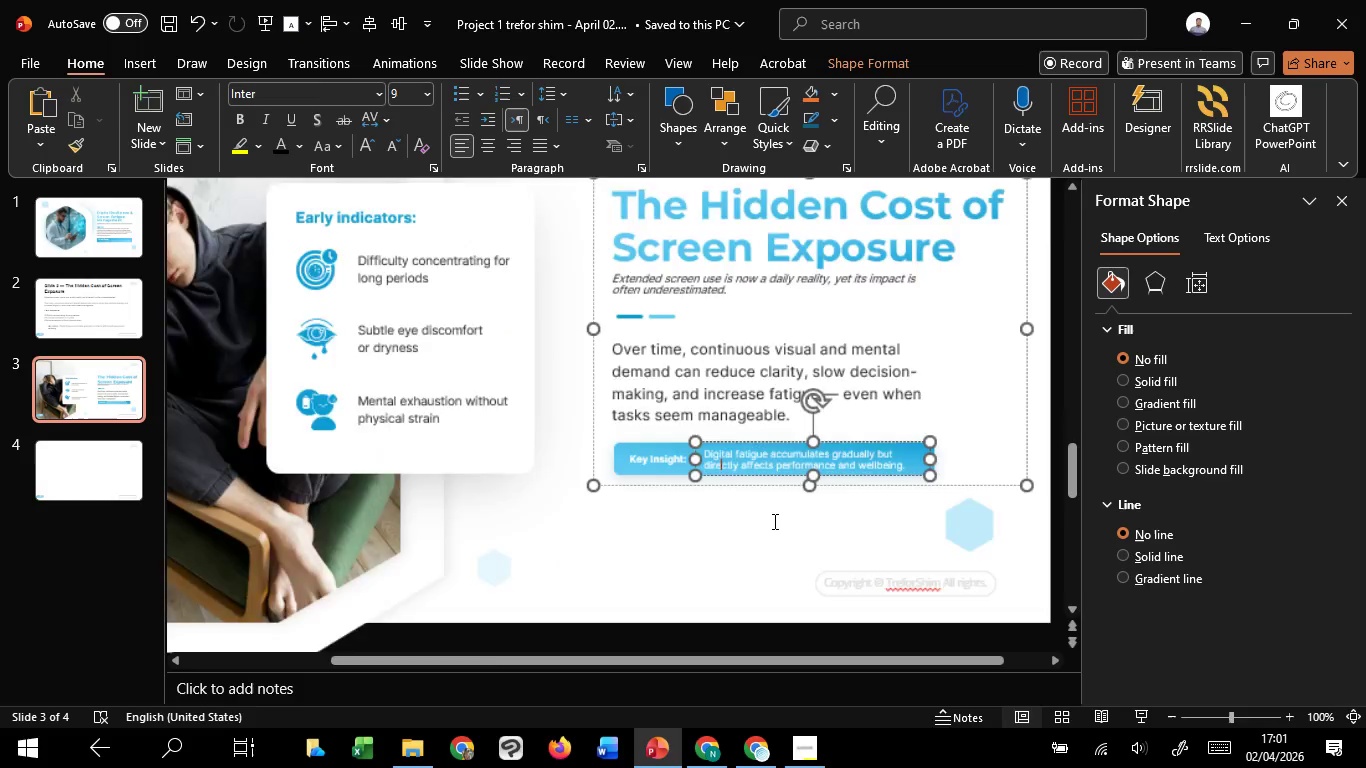 
hold_key(key=ControlLeft, duration=0.64)
scroll: coordinate [773, 521], scroll_direction: up, amount: 4.0
 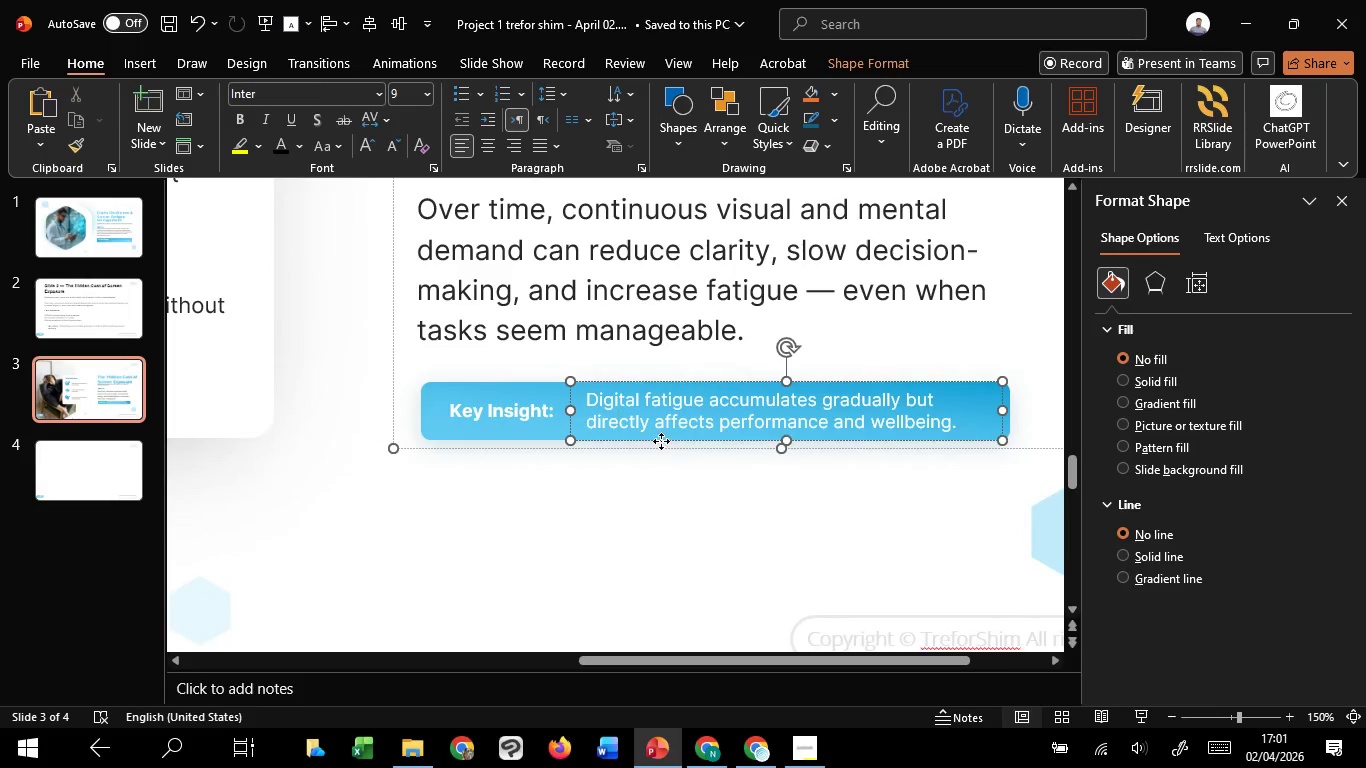 
left_click_drag(start_coordinate=[661, 441], to_coordinate=[652, 444])
 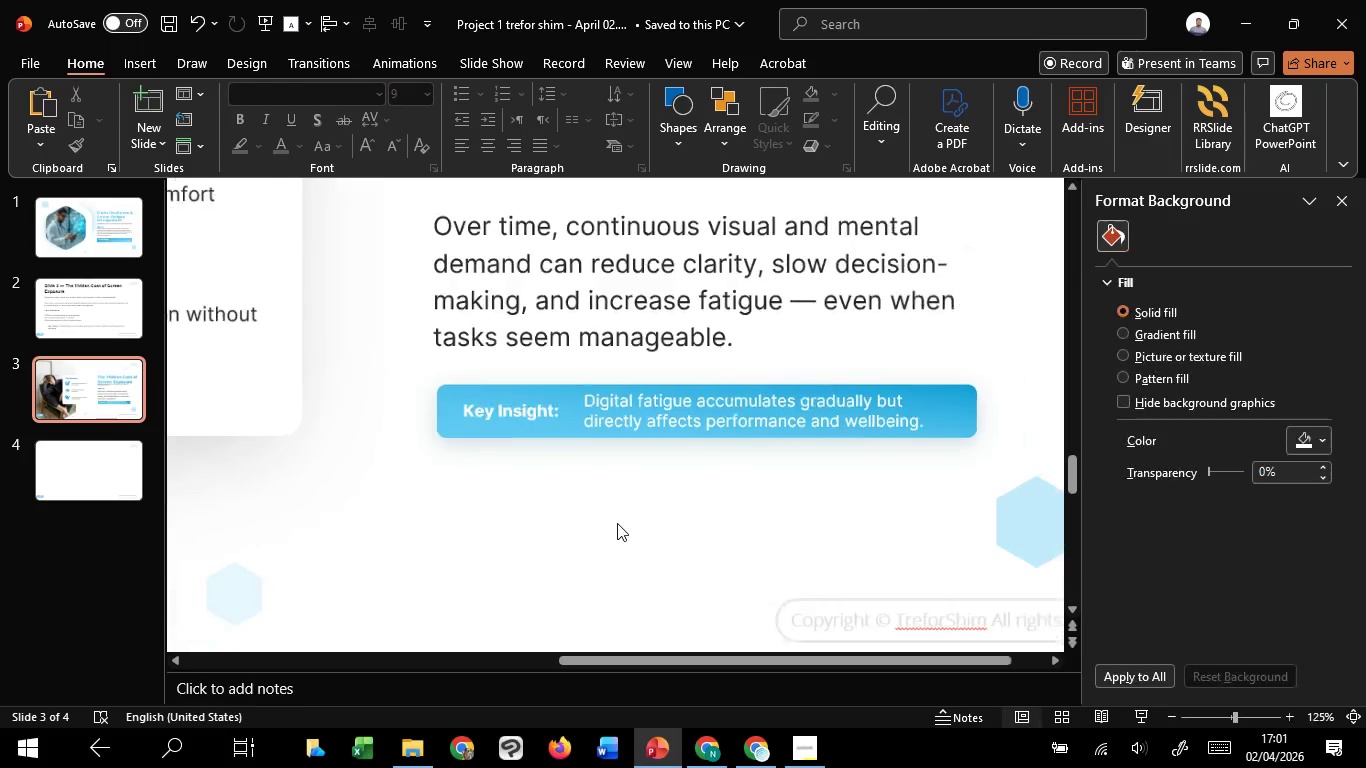 
hold_key(key=ShiftLeft, duration=1.52)
 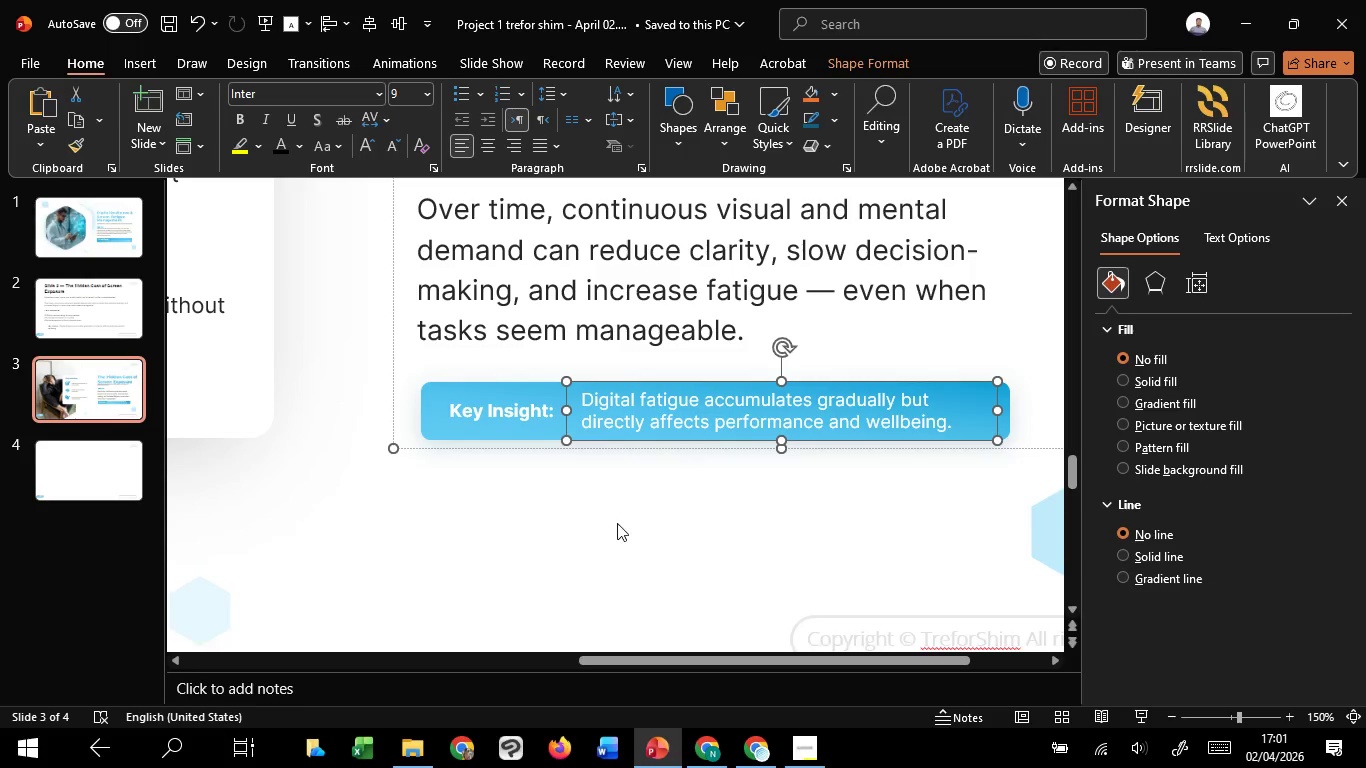 
key(Shift+ShiftLeft)
 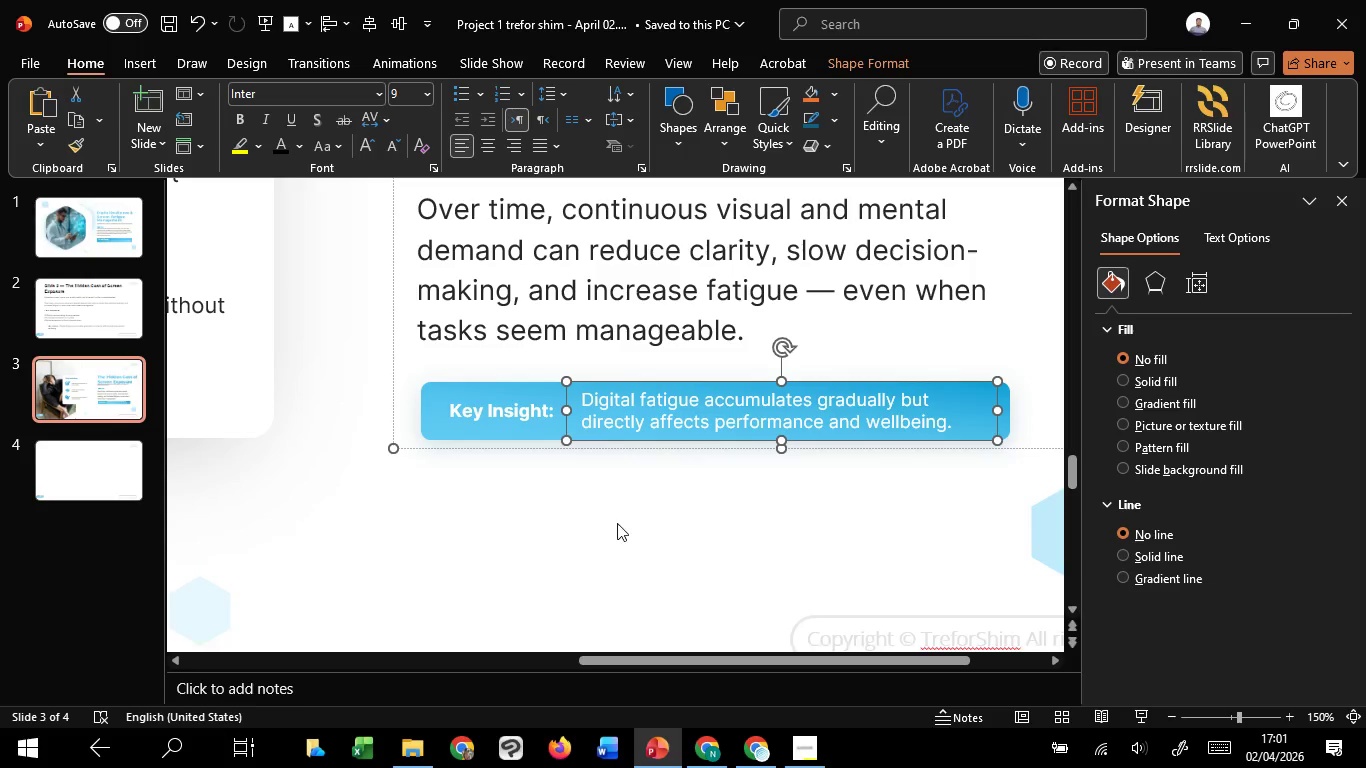 
key(Shift+ShiftLeft)
 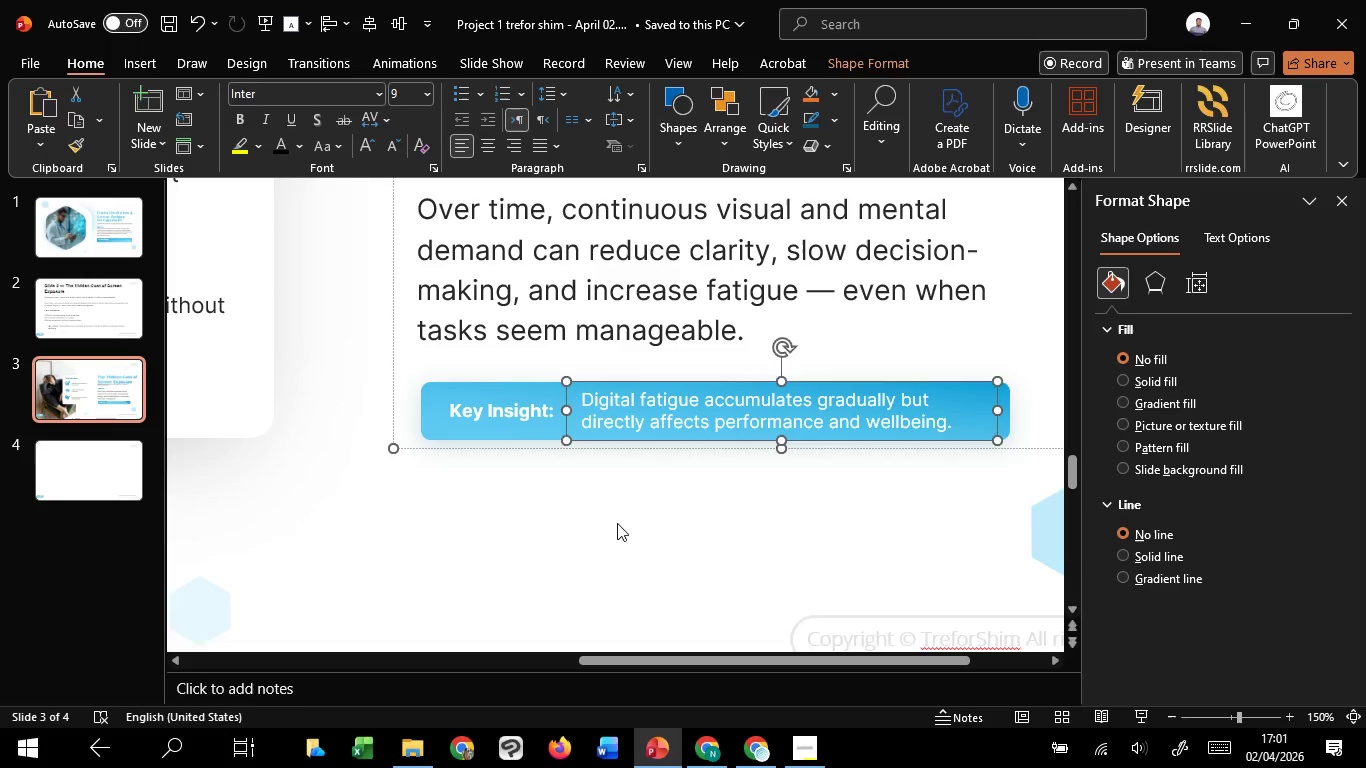 
key(Shift+ShiftLeft)
 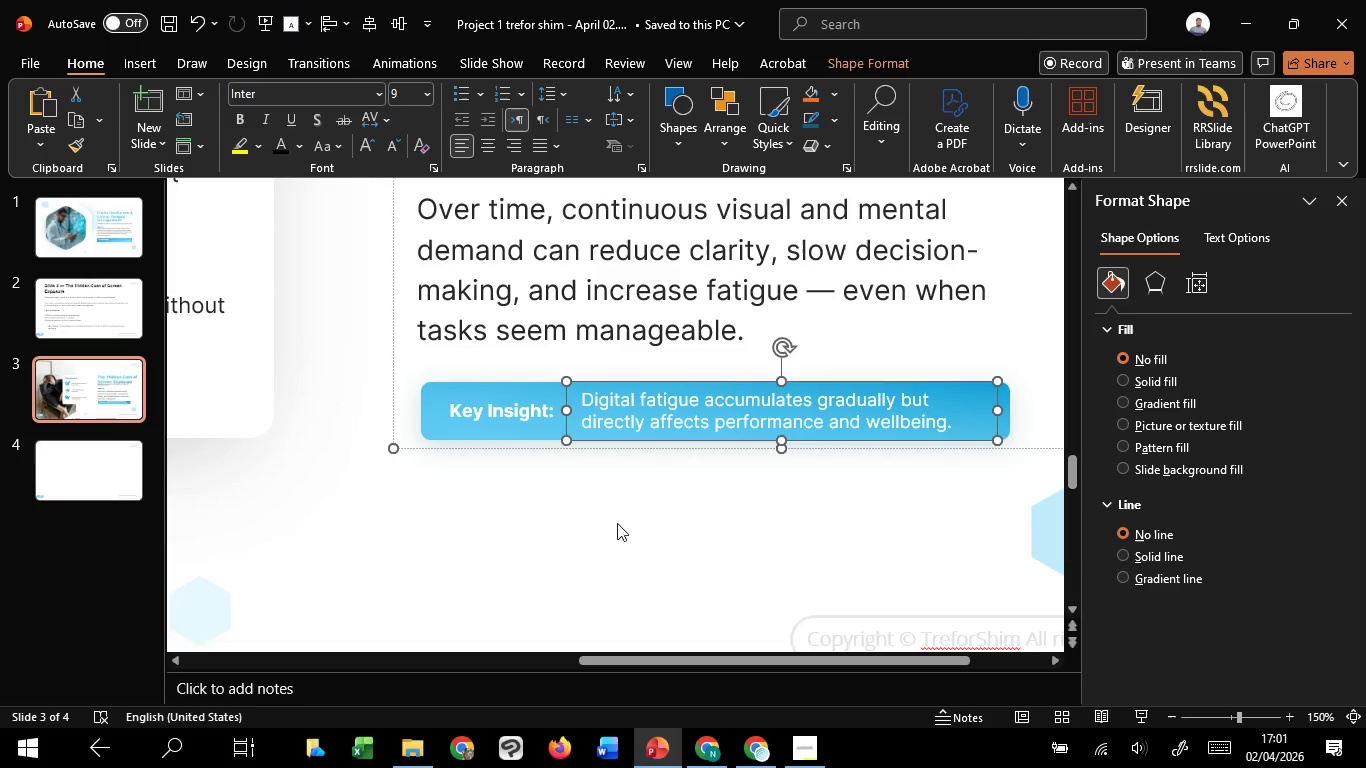 
key(Shift+ShiftLeft)
 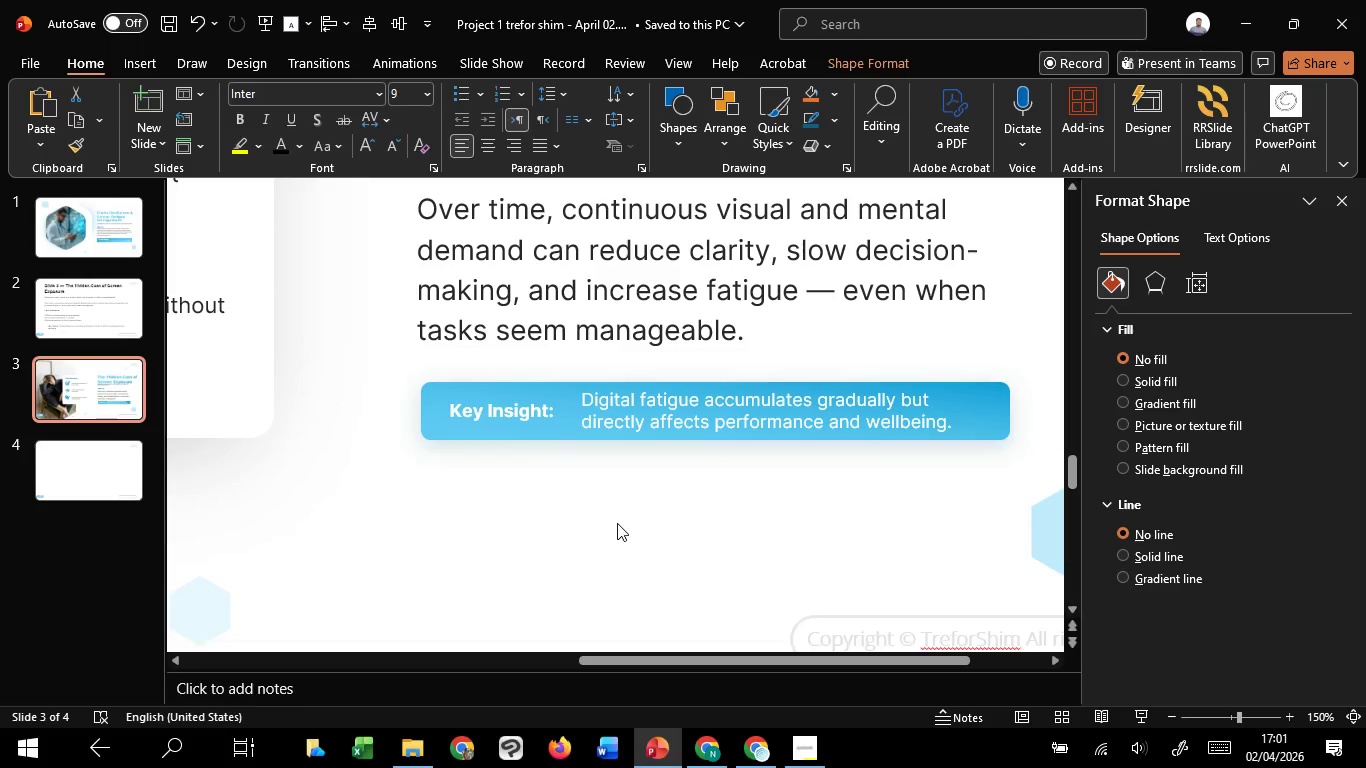 
key(Shift+ShiftLeft)
 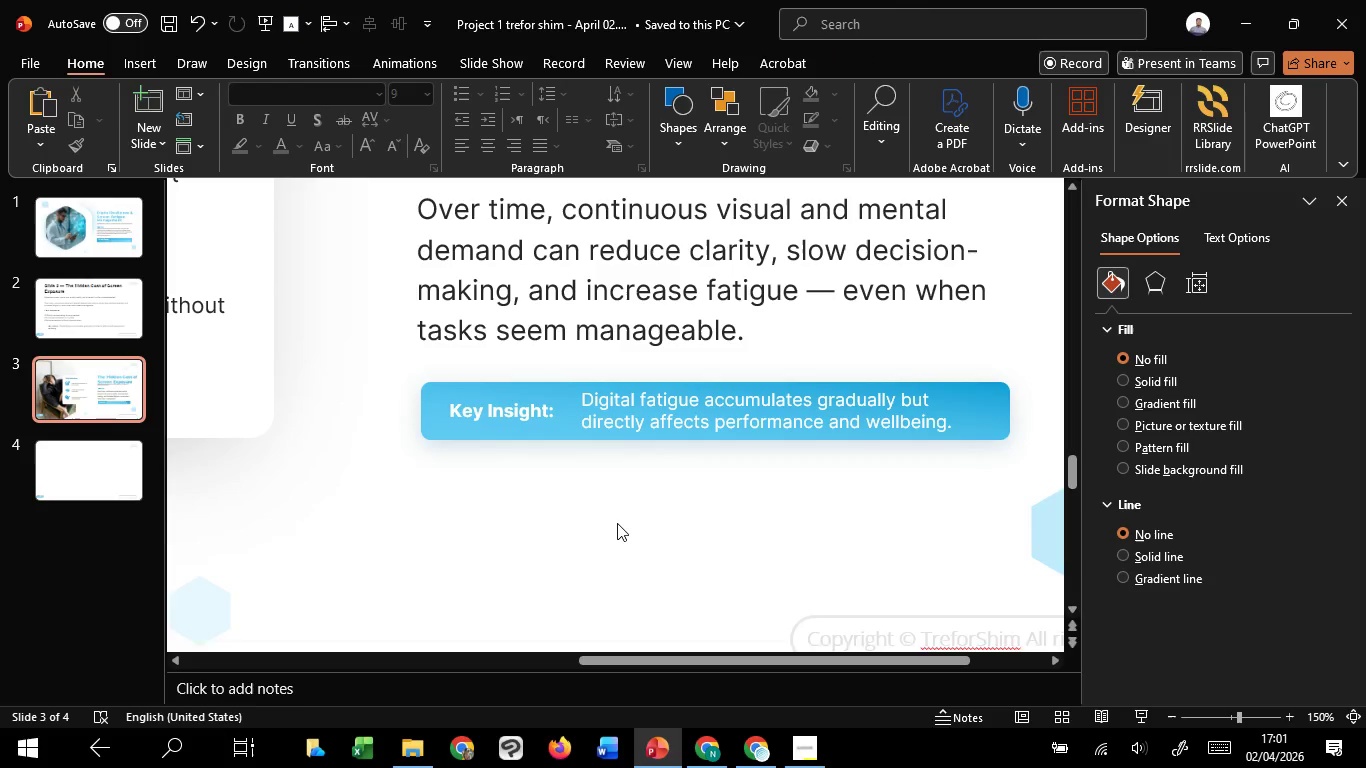 
left_click([617, 523])
 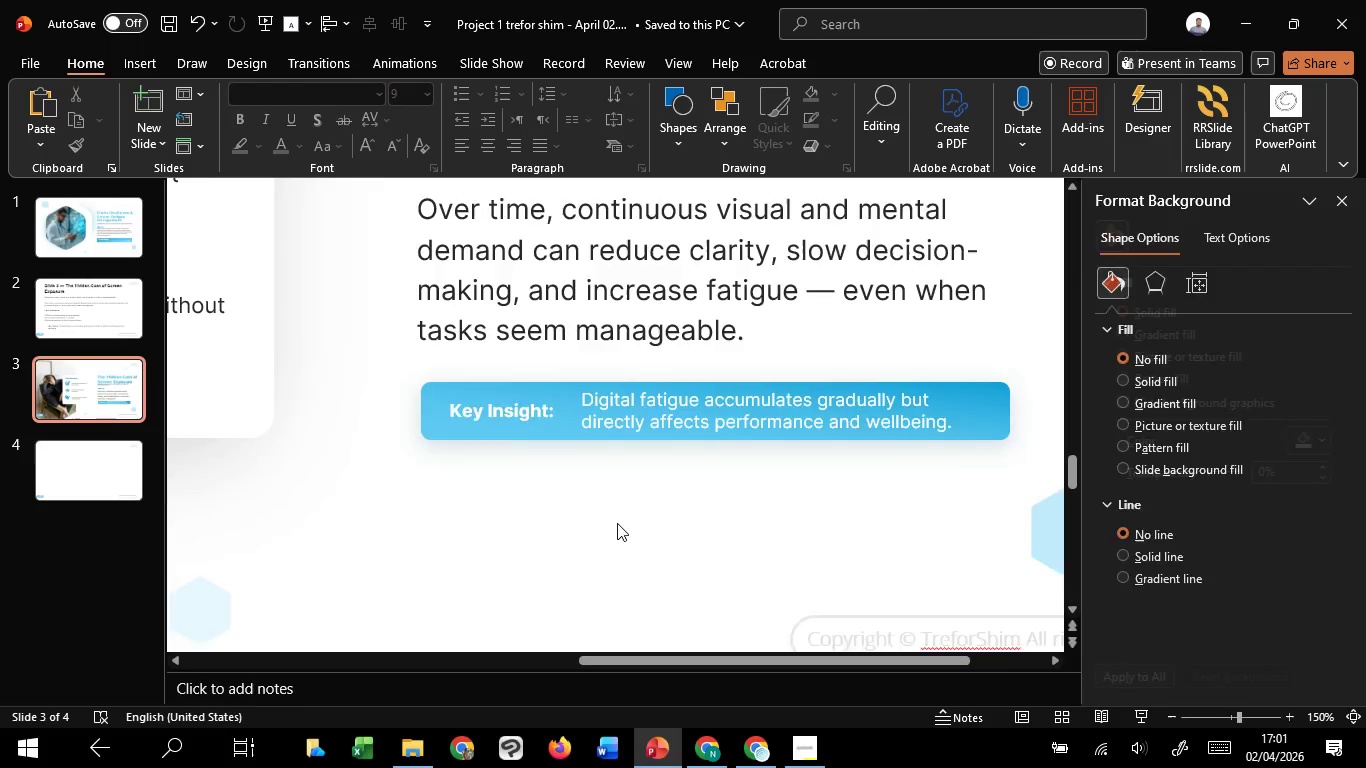 
hold_key(key=ControlLeft, duration=1.27)
scroll: coordinate [617, 523], scroll_direction: down, amount: 3.0
 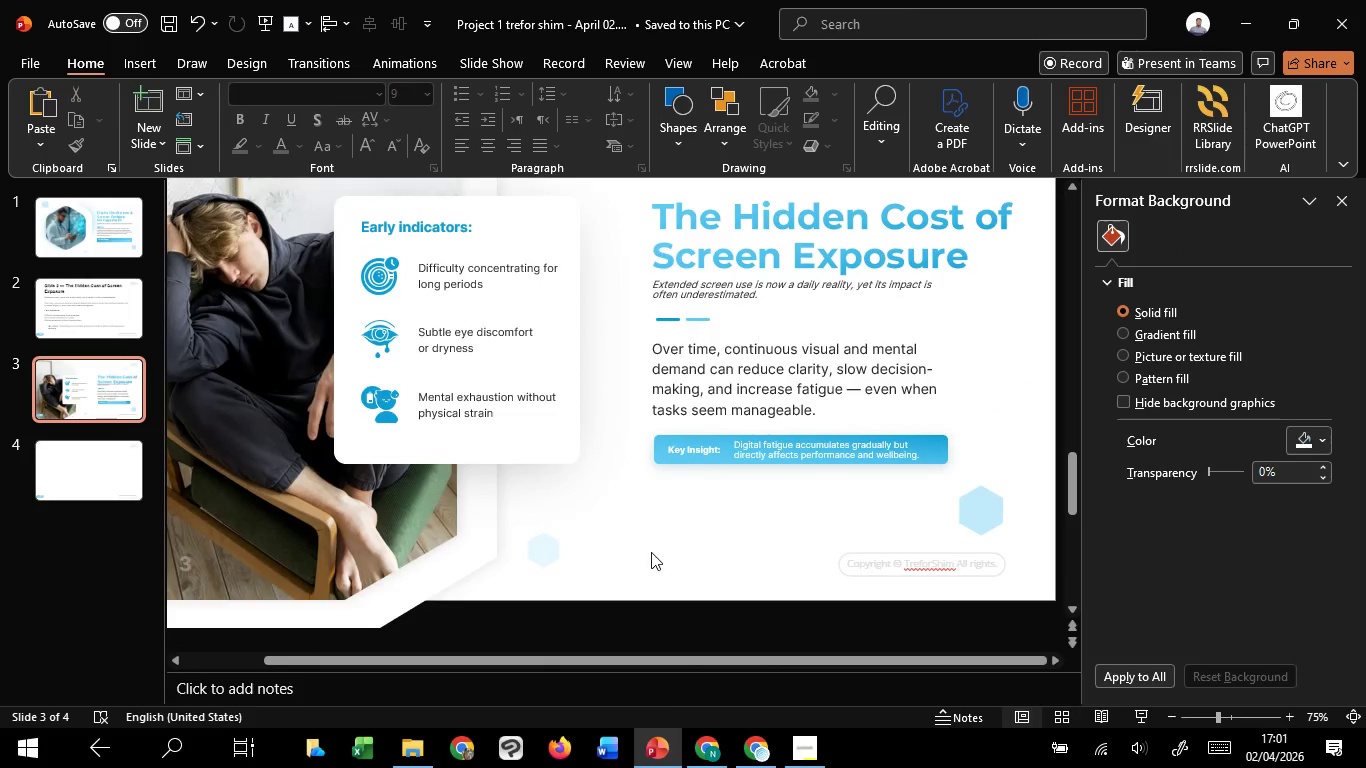 
left_click([651, 552])
 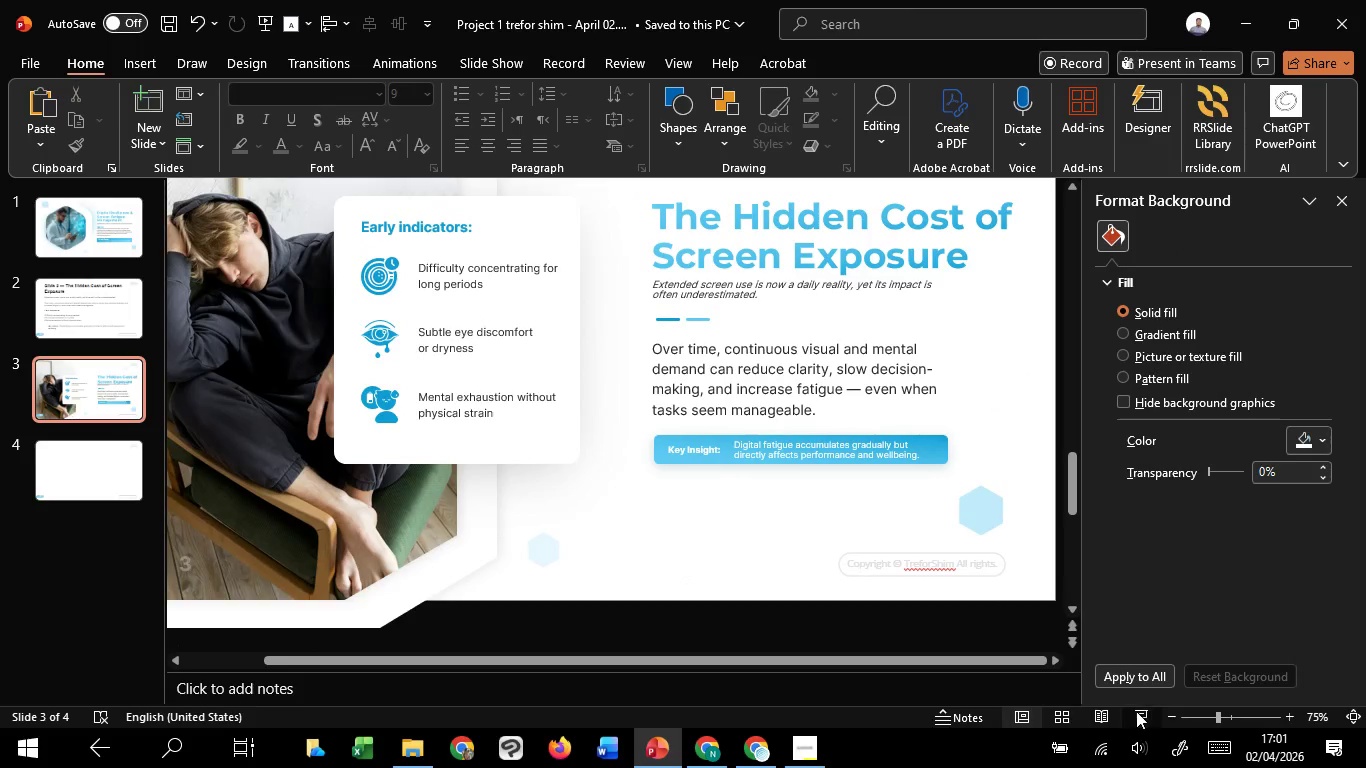 
left_click([1136, 711])
 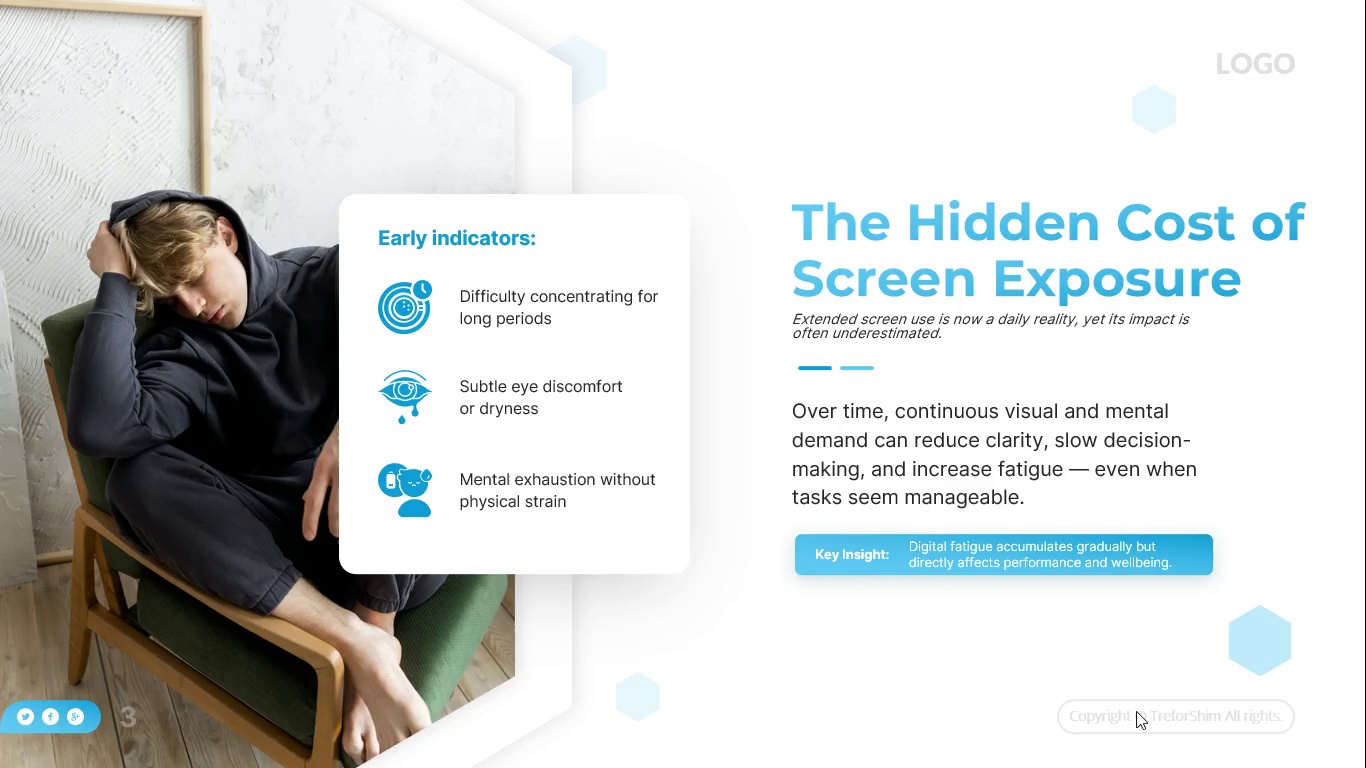 
wait(5.64)
 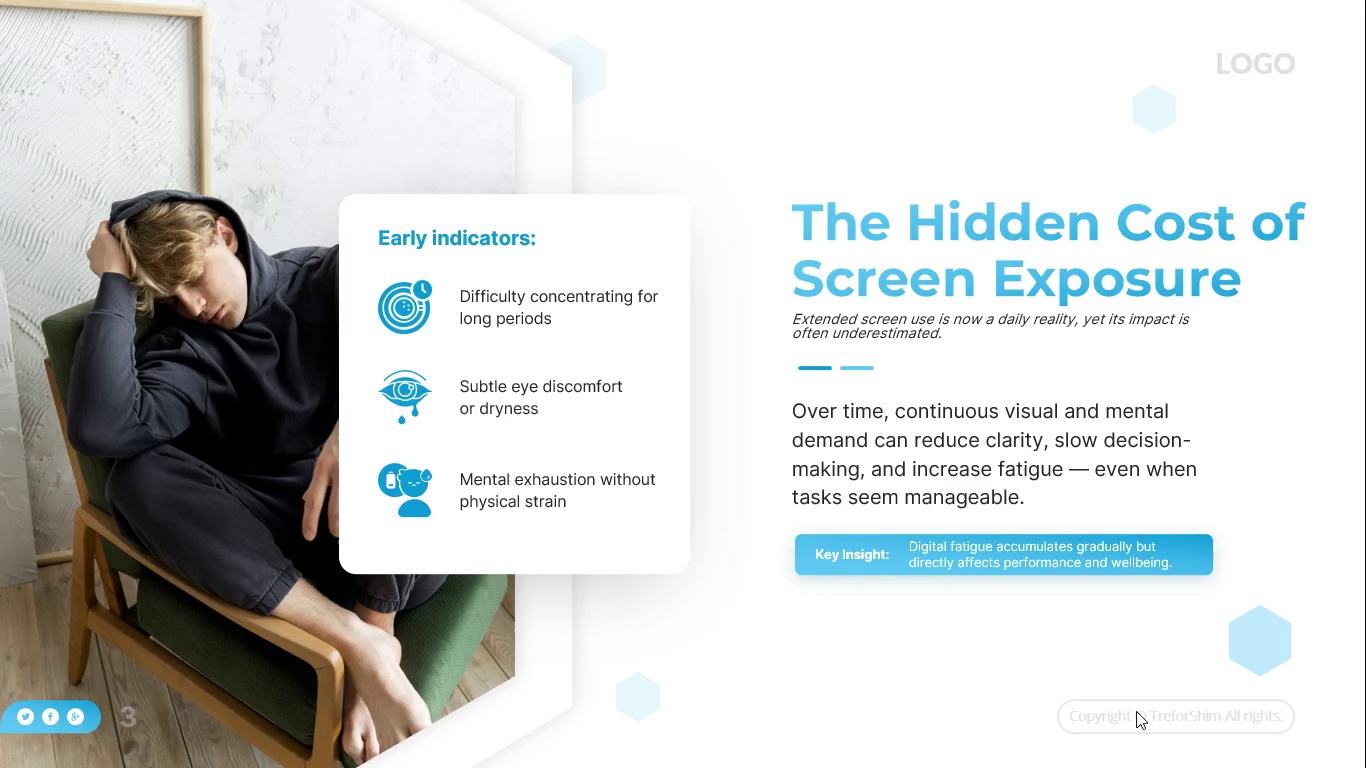 
key(Escape)
 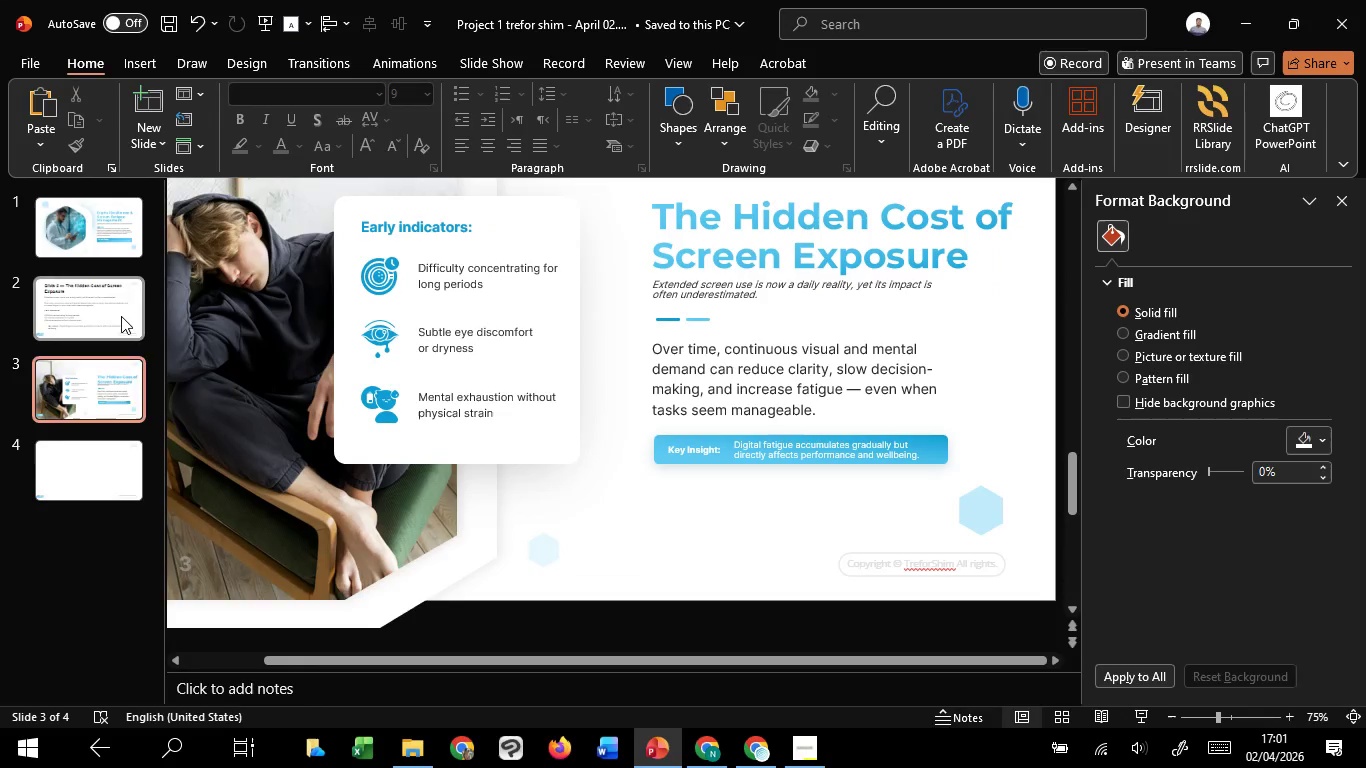 
left_click([121, 316])
 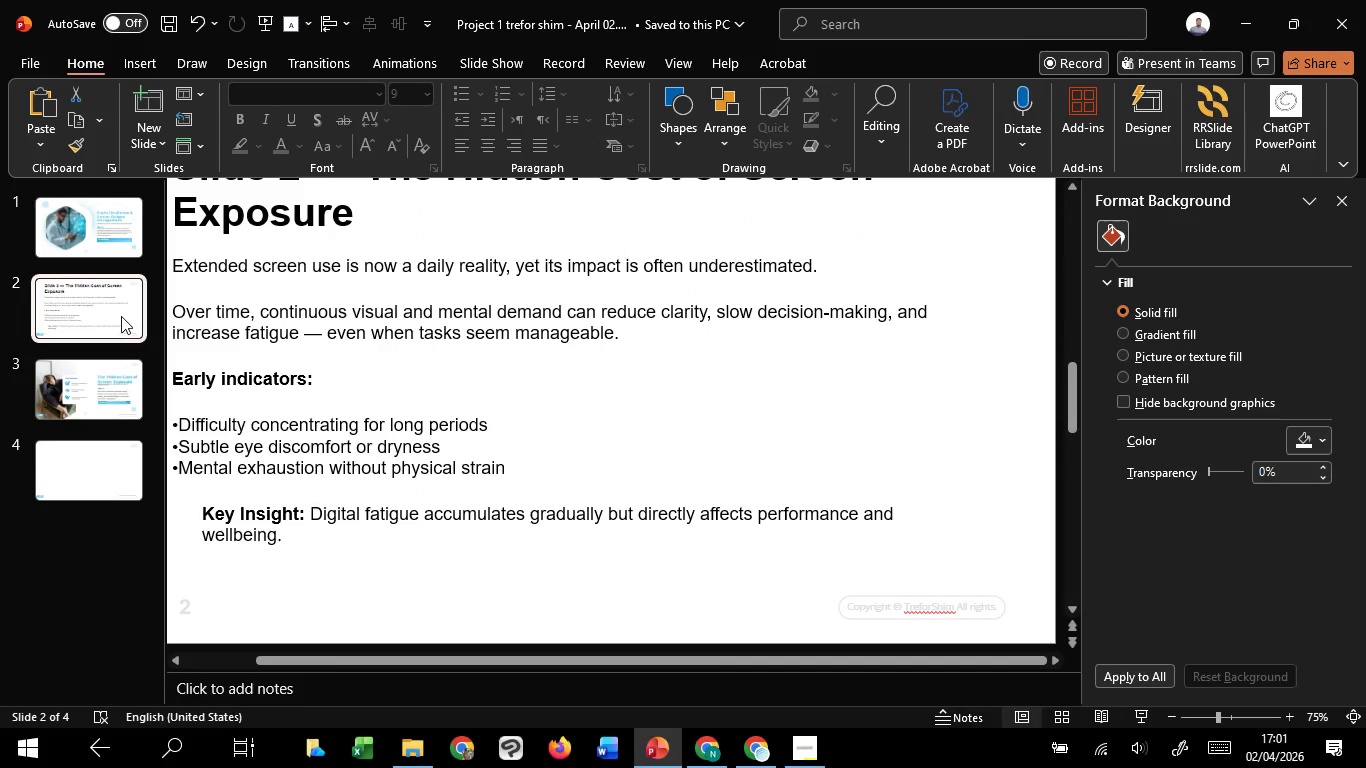 
right_click([121, 316])
 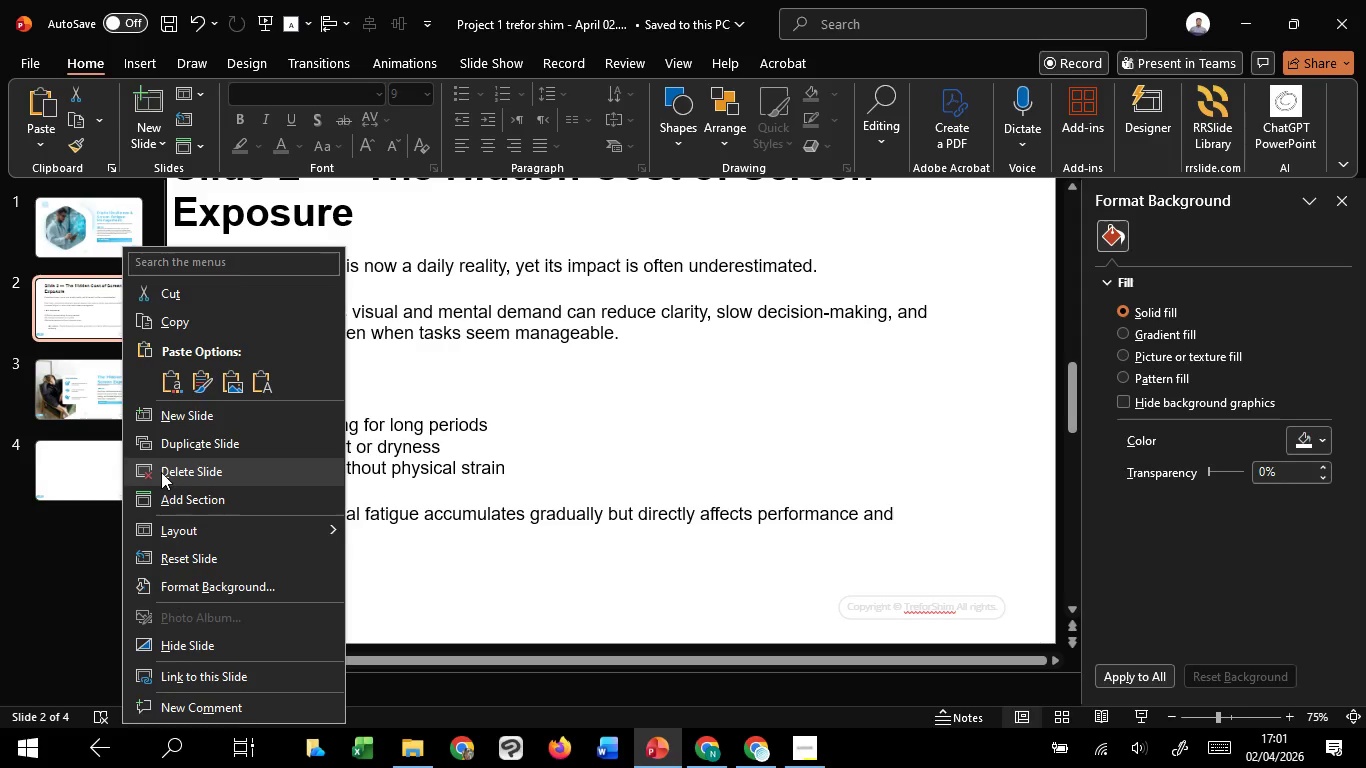 
left_click([161, 472])
 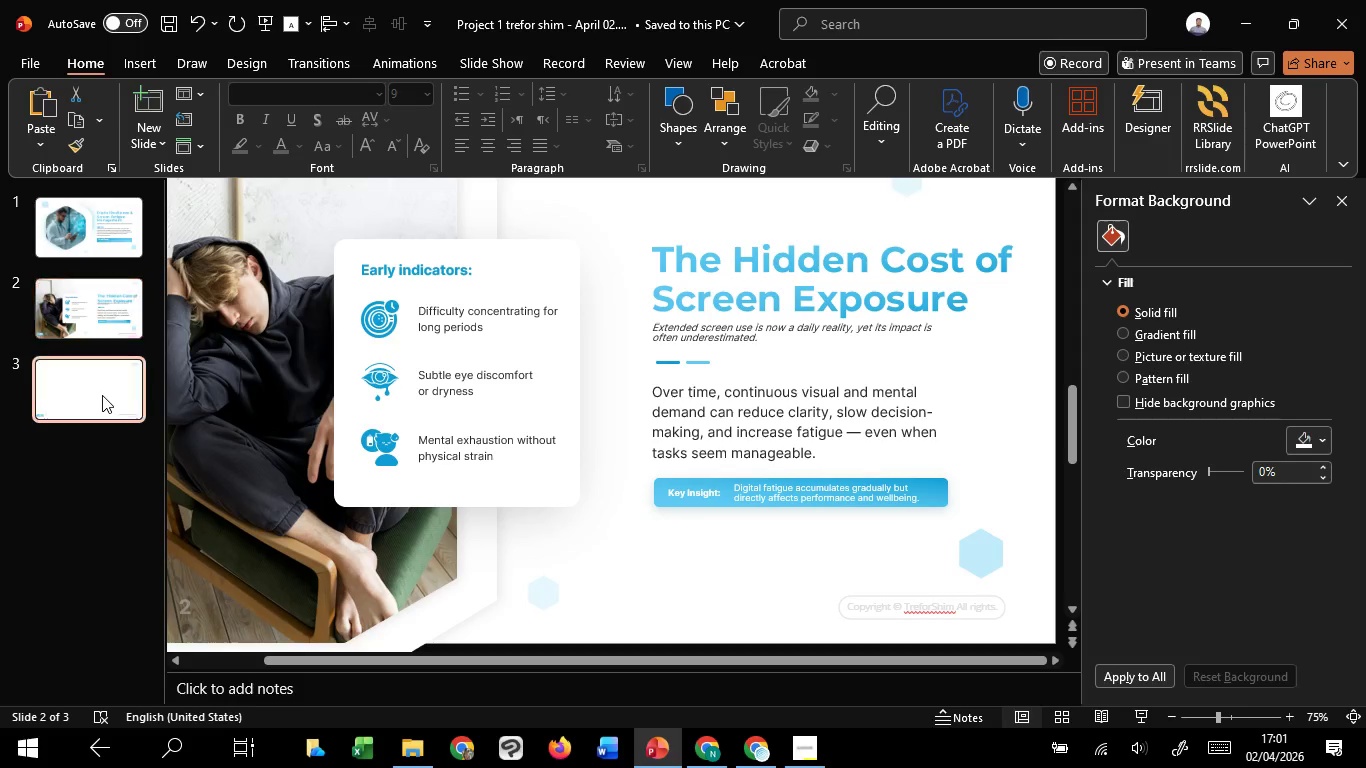 
left_click([102, 395])
 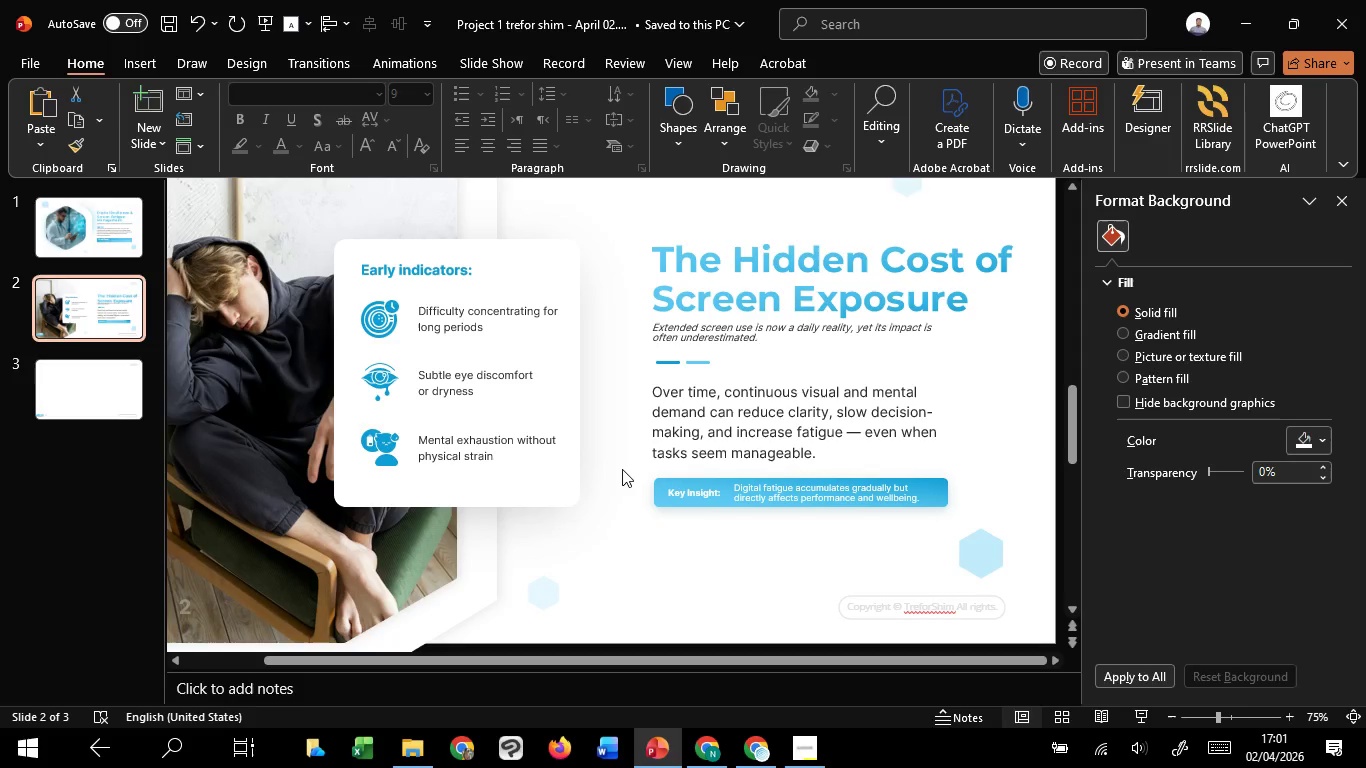 
hold_key(key=ControlLeft, duration=0.75)
scroll: coordinate [684, 570], scroll_direction: down, amount: 2.0
 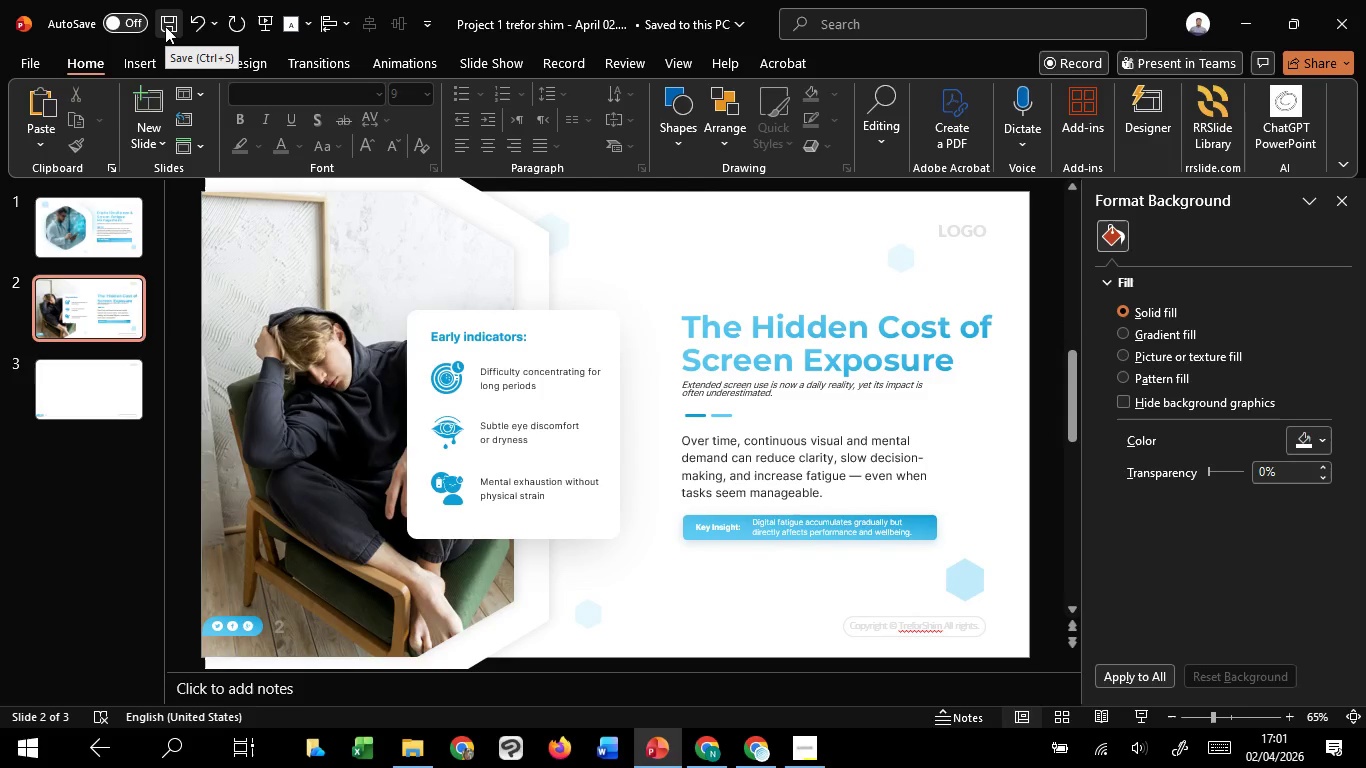 
left_click([165, 26])
 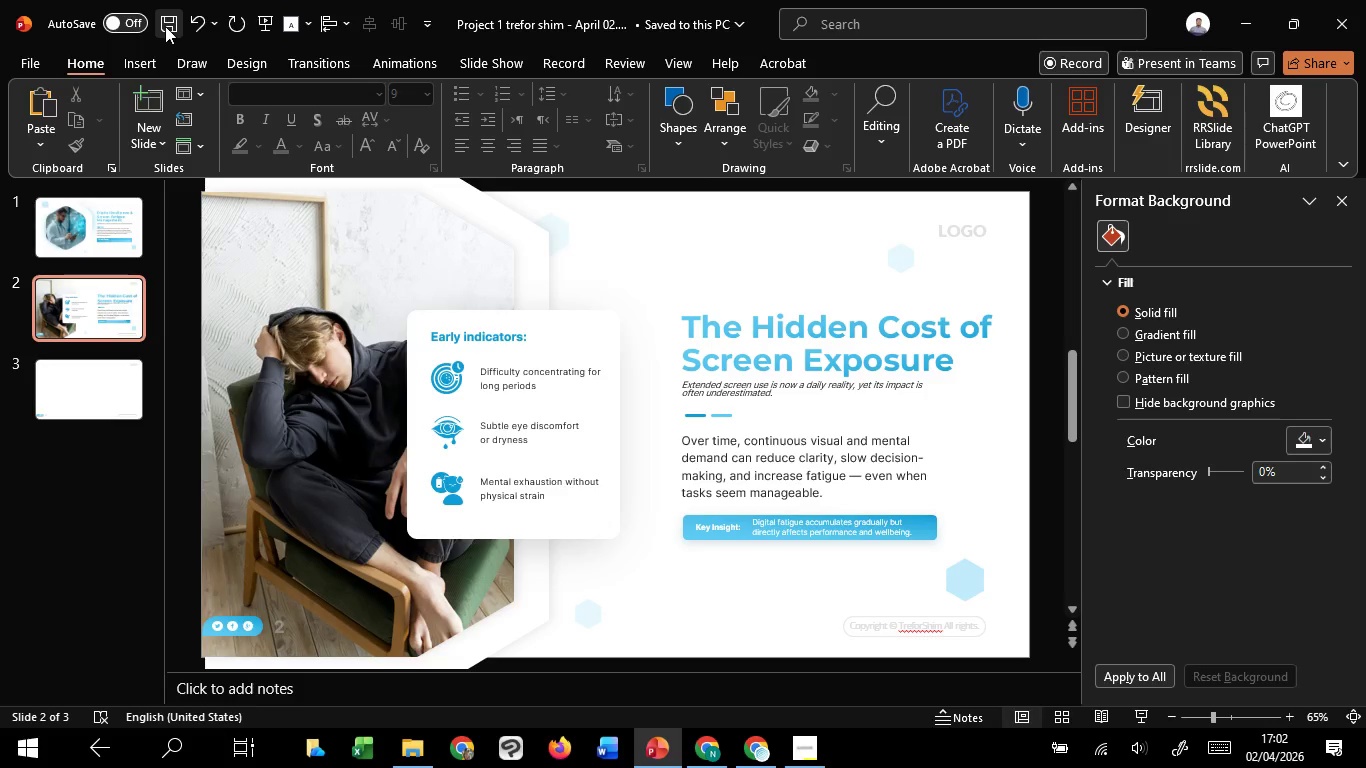 
wait(29.06)
 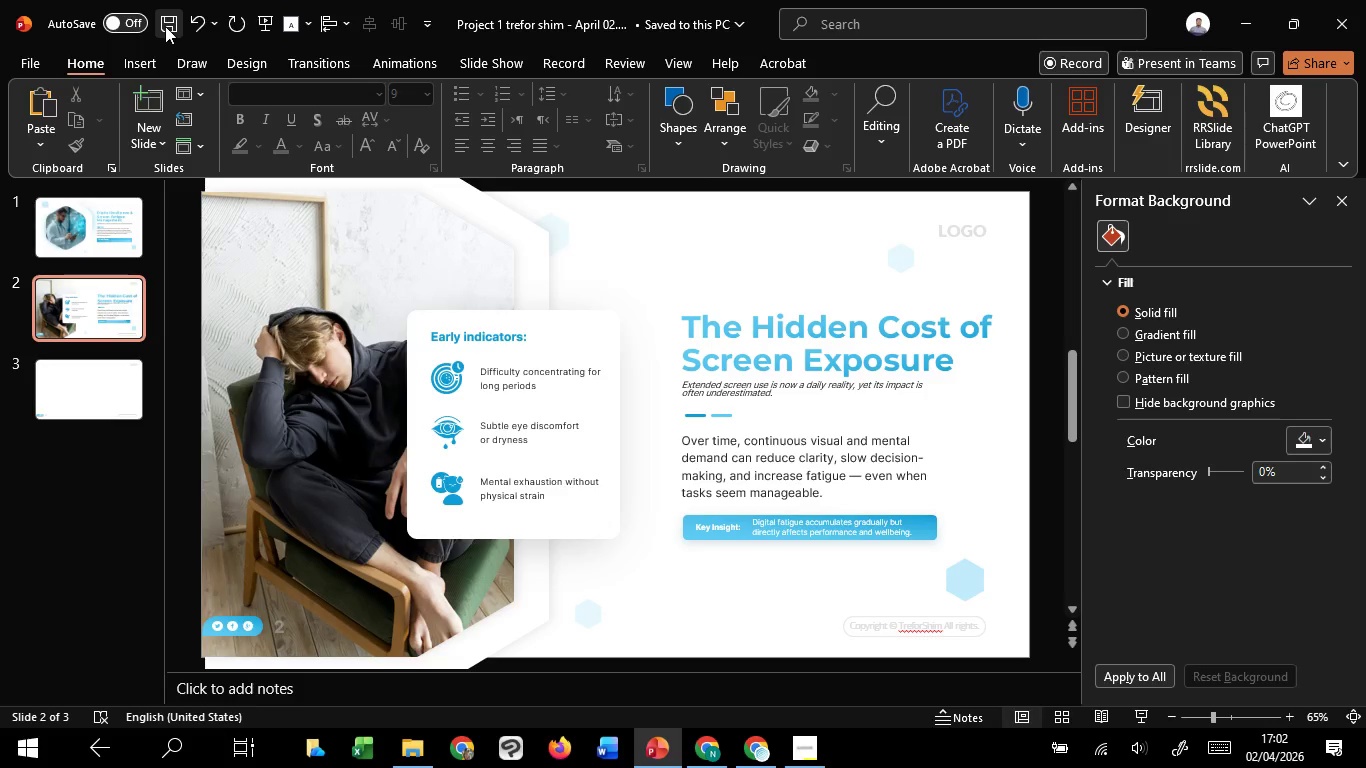 
left_click([72, 241])
 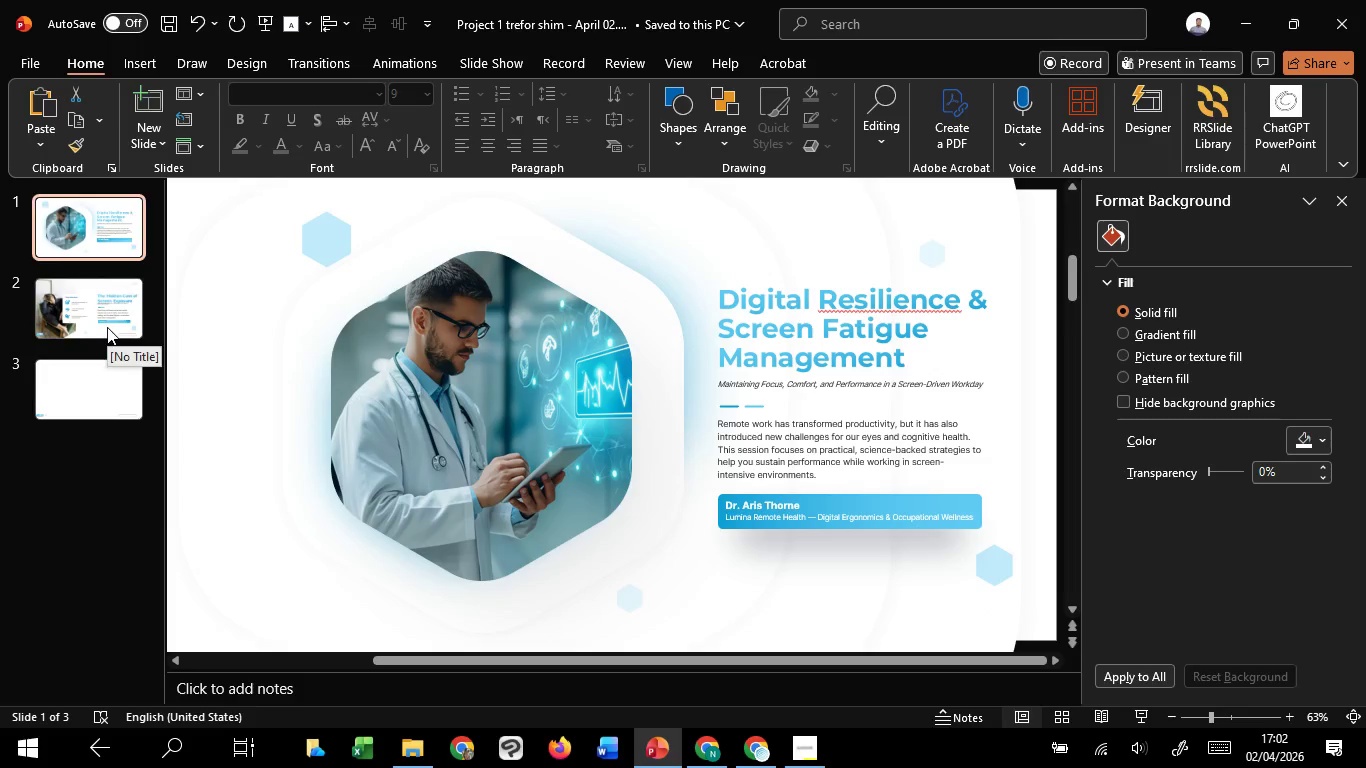 
left_click([107, 327])
 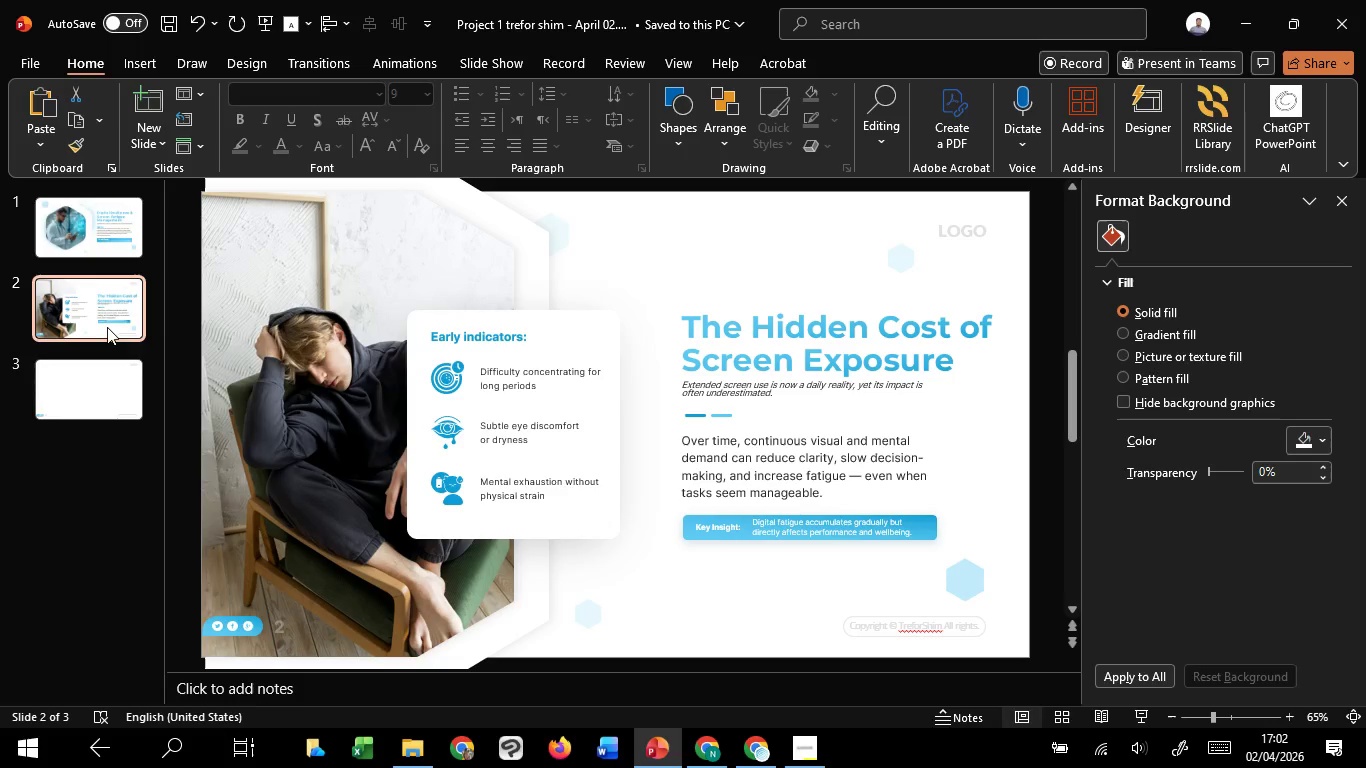 
mouse_move([174, 268])
 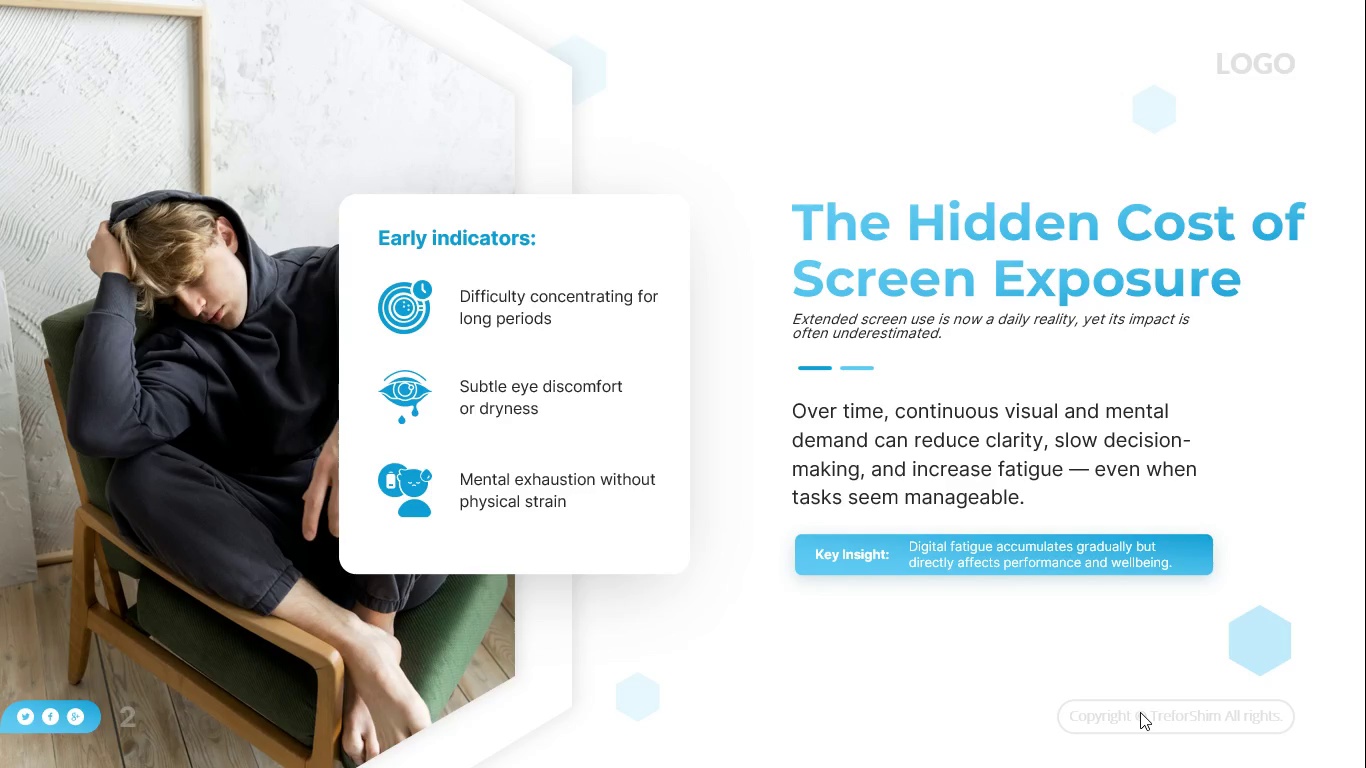 
wait(6.62)
 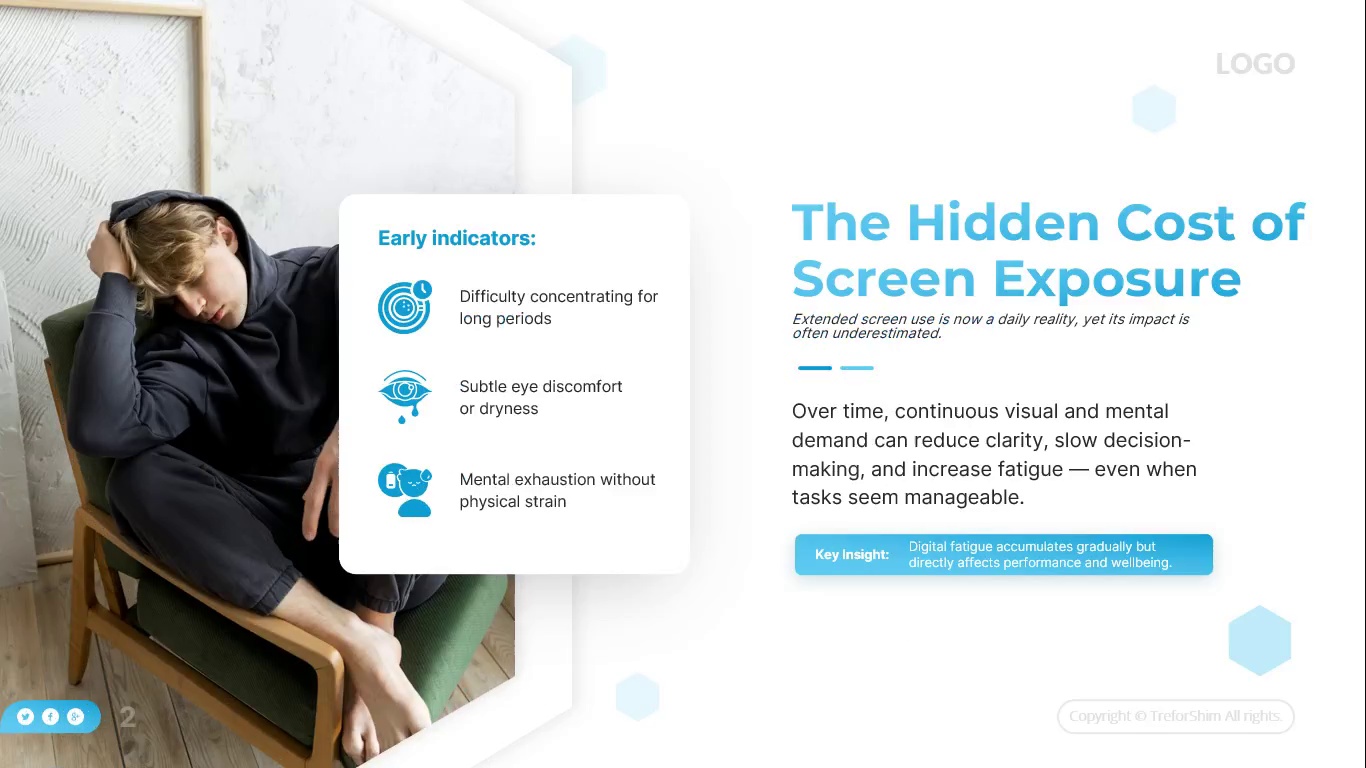 
key(Escape)
 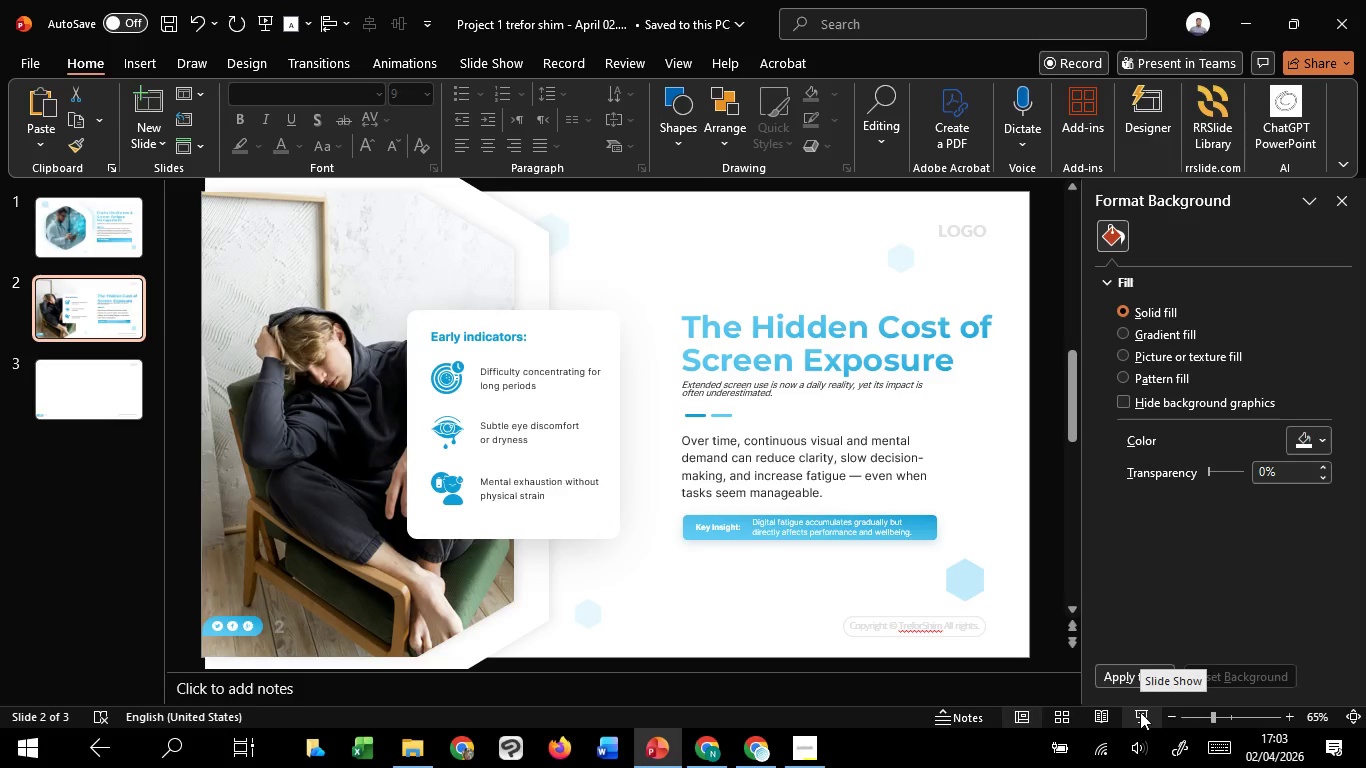 
wait(36.03)
 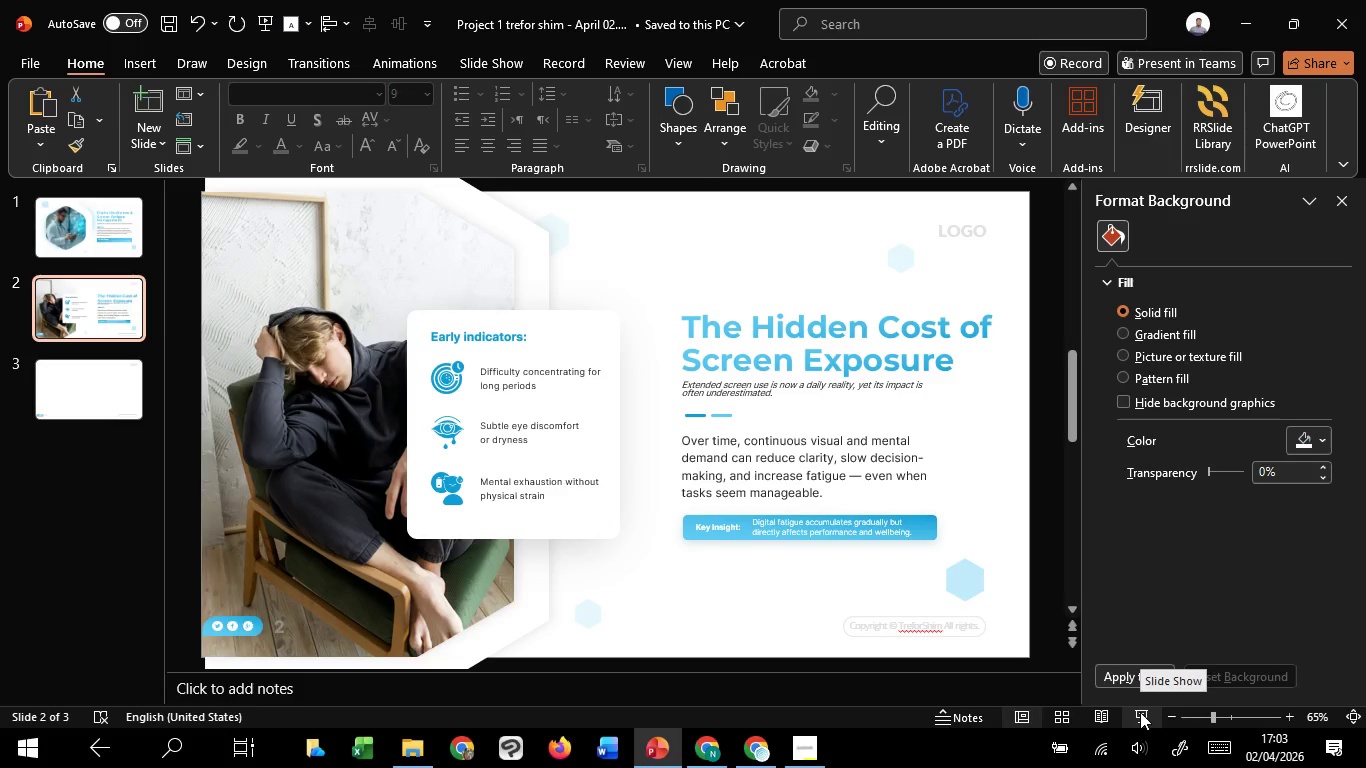 
left_click([863, 367])
 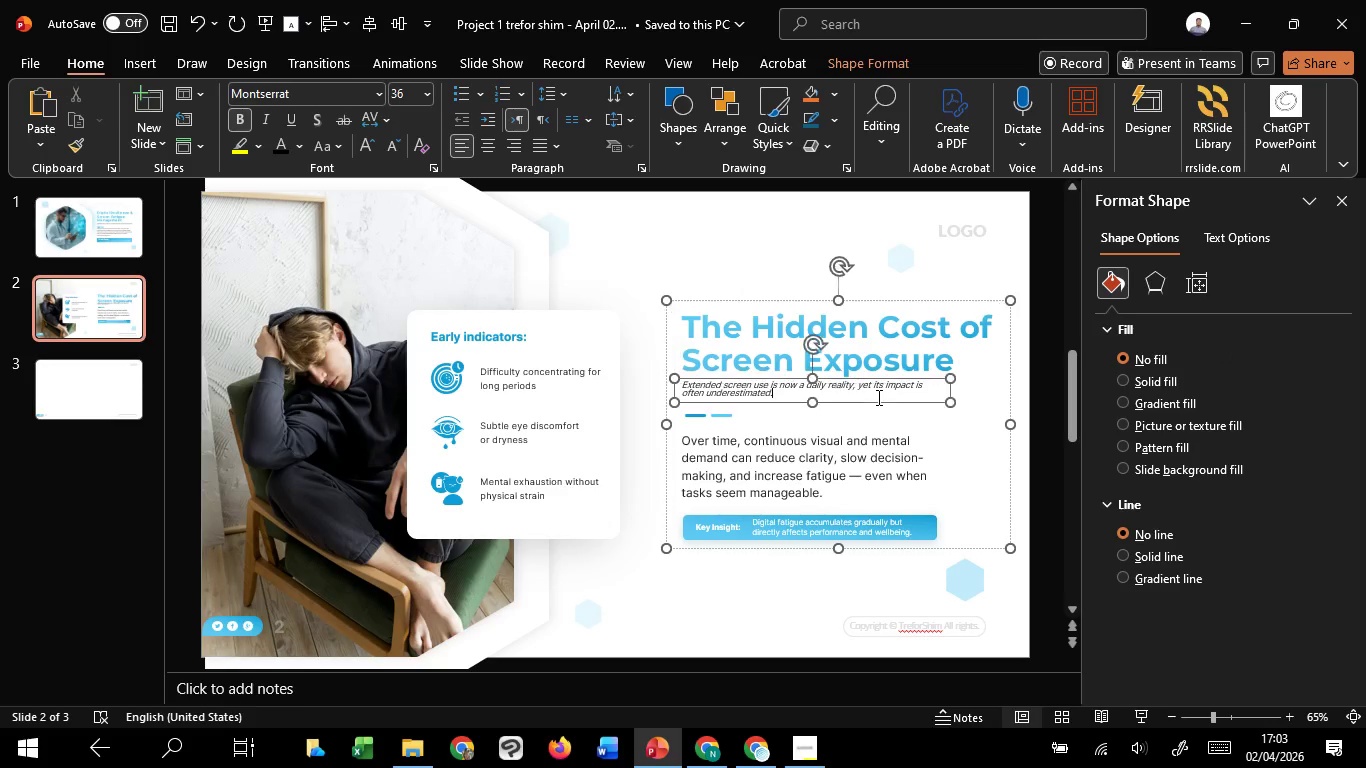 
left_click([877, 397])
 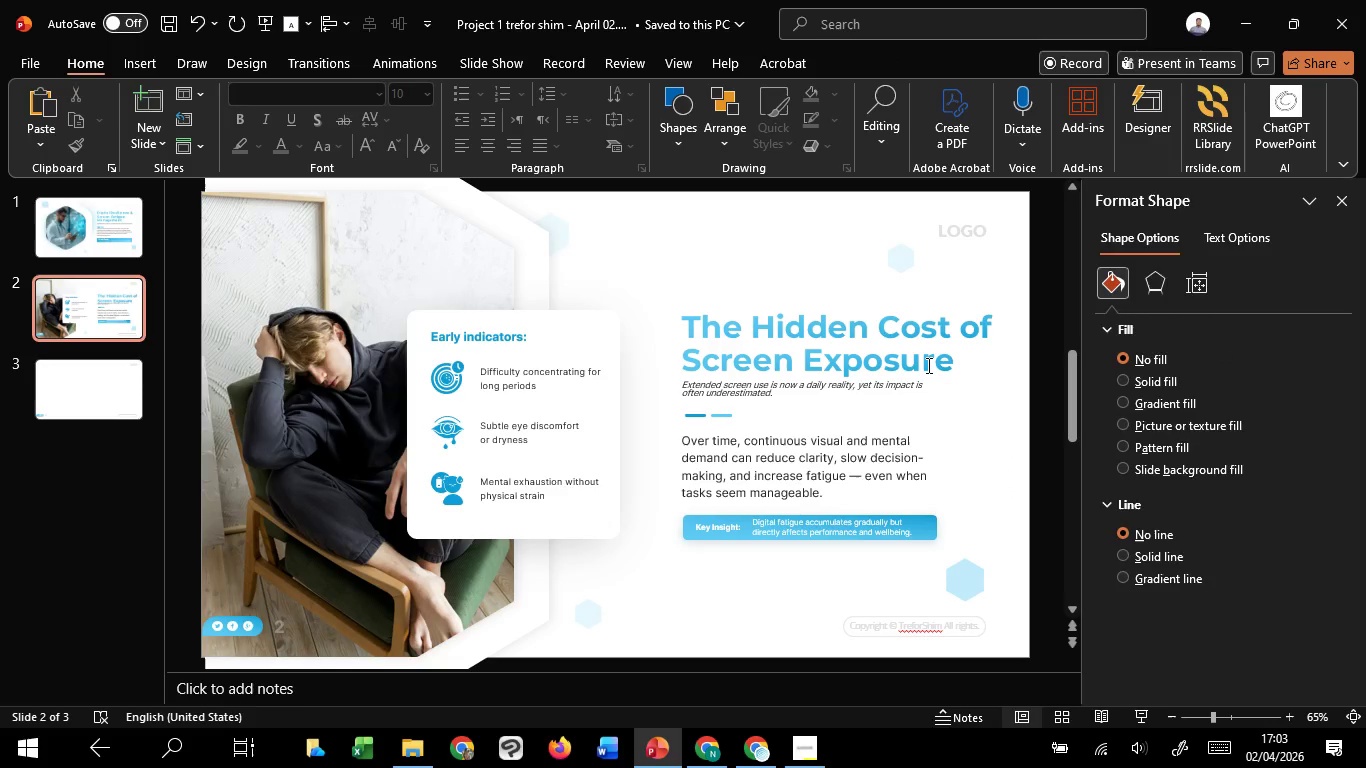 
double_click([927, 365])
 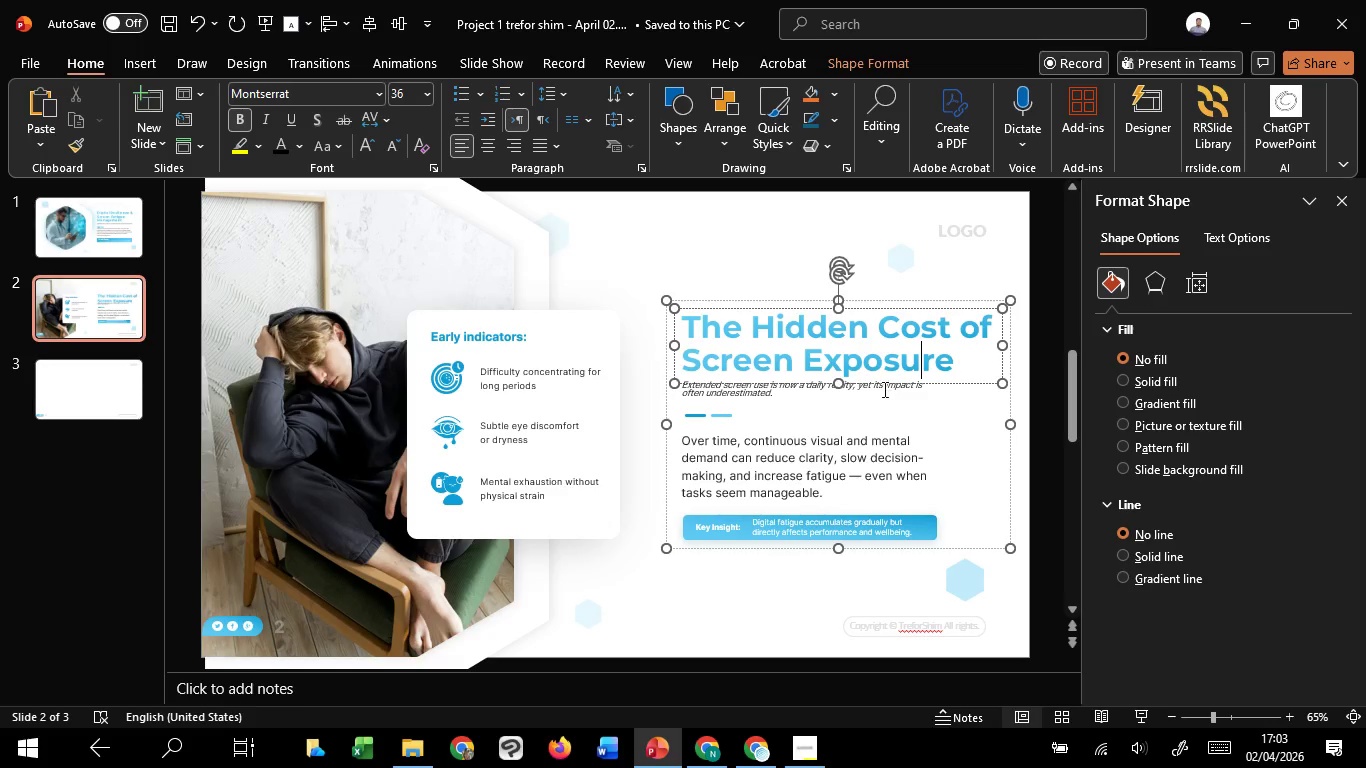 
left_click([883, 389])
 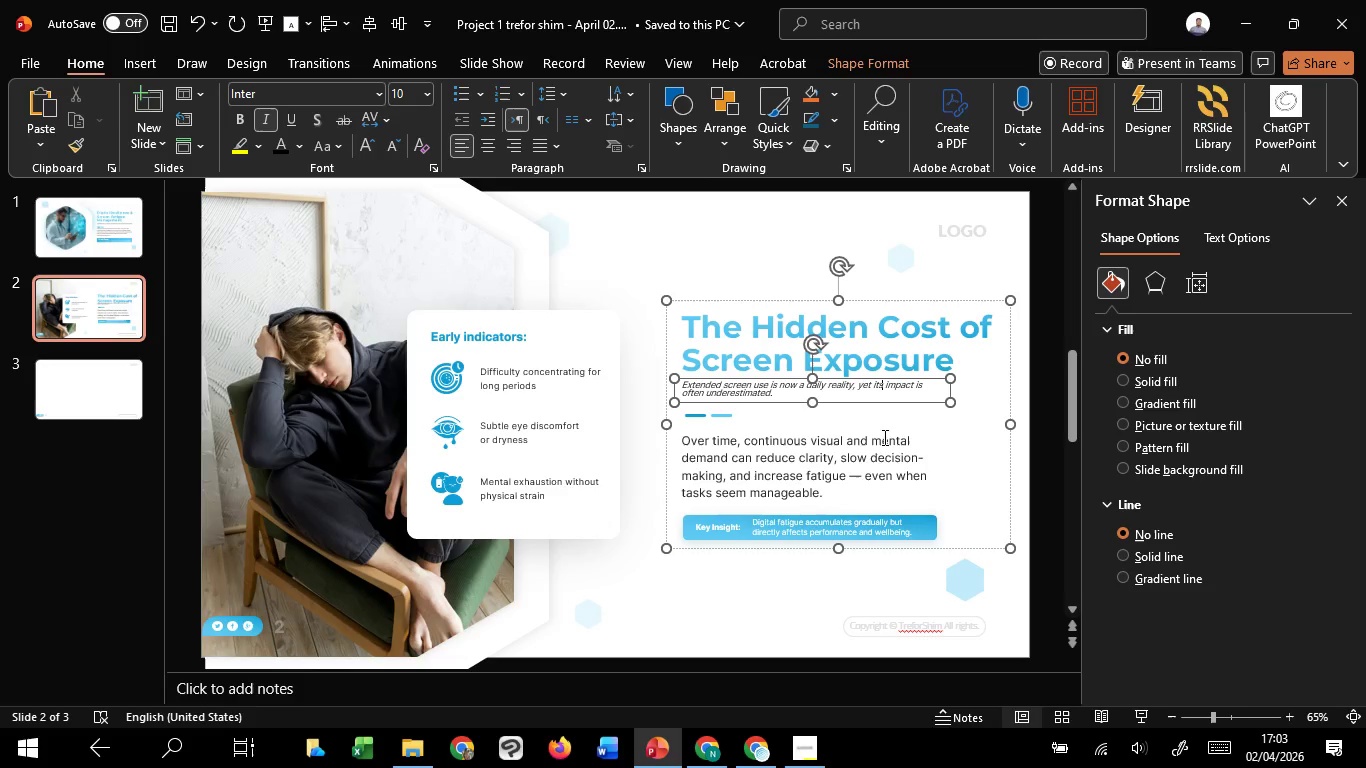 
left_click([883, 464])
 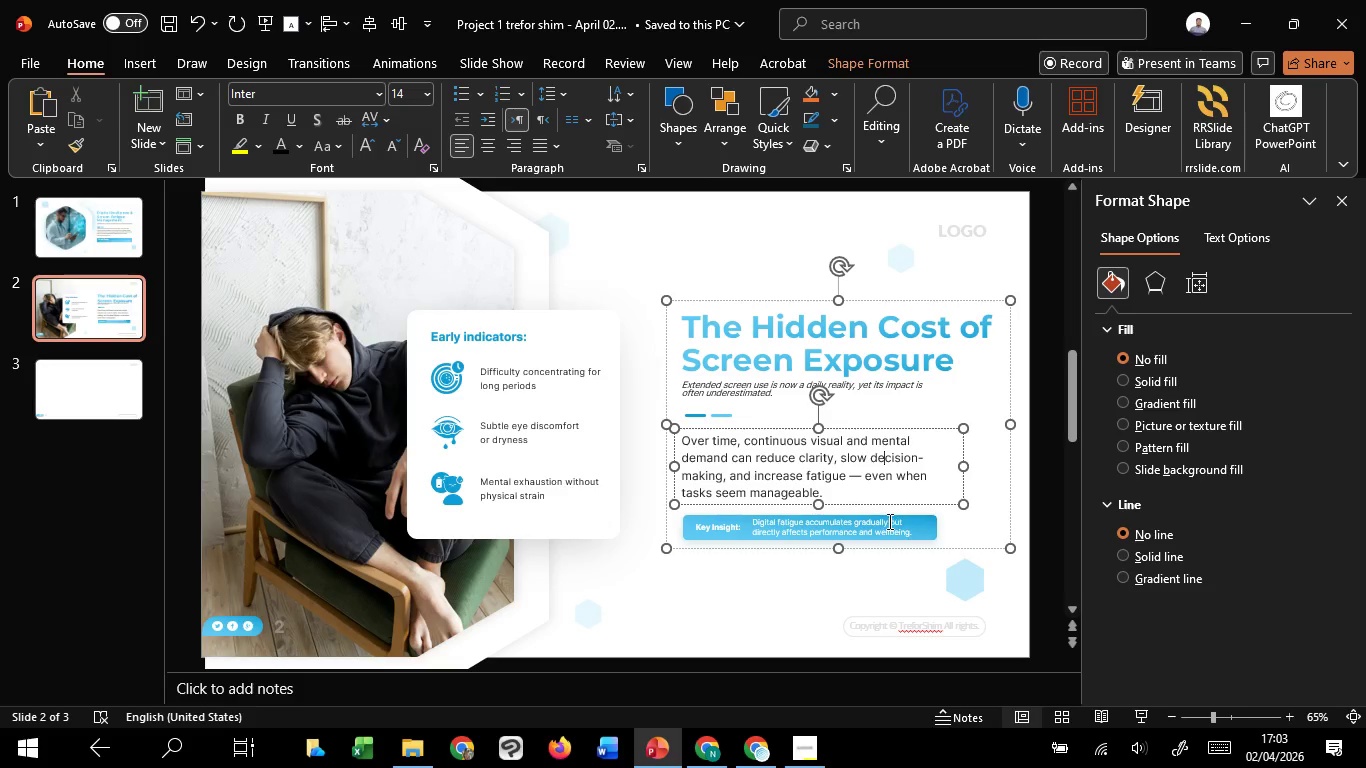 
left_click([888, 521])
 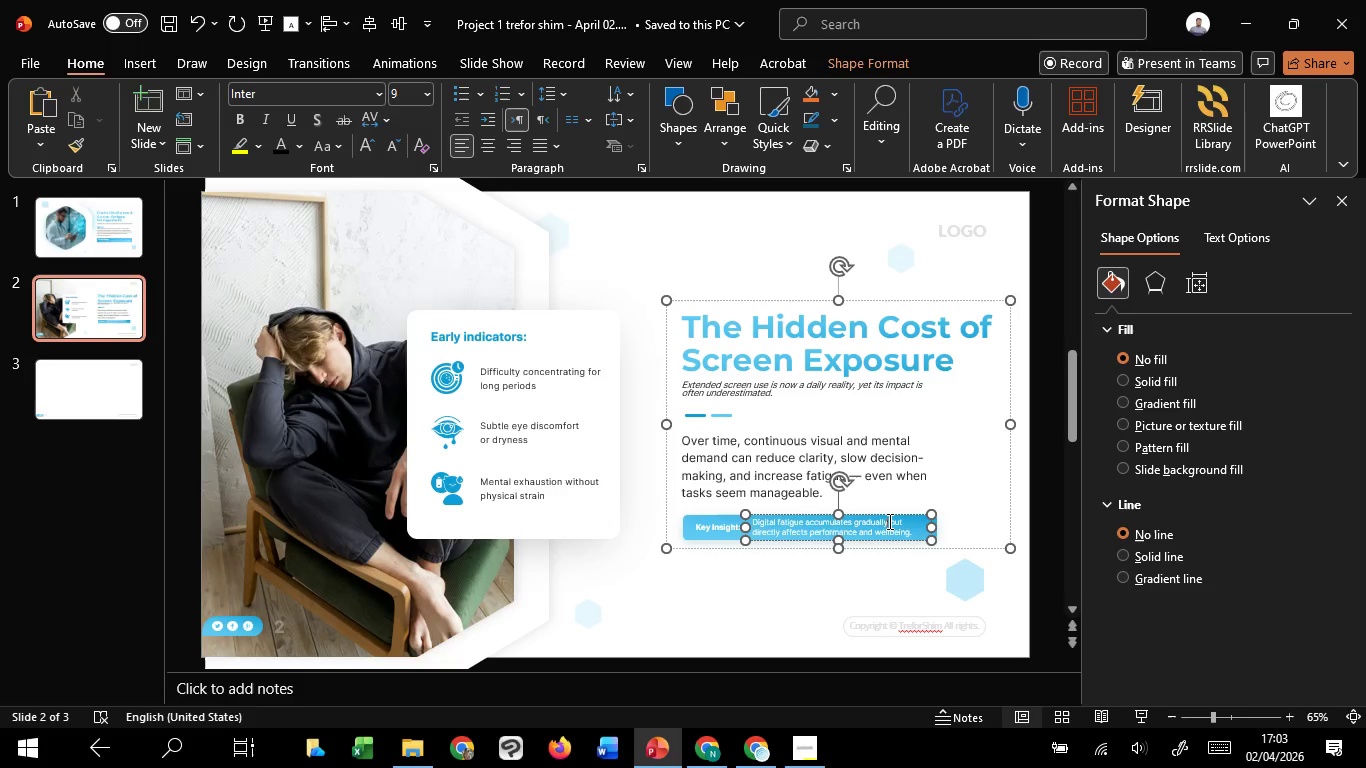 
wait(12.34)
 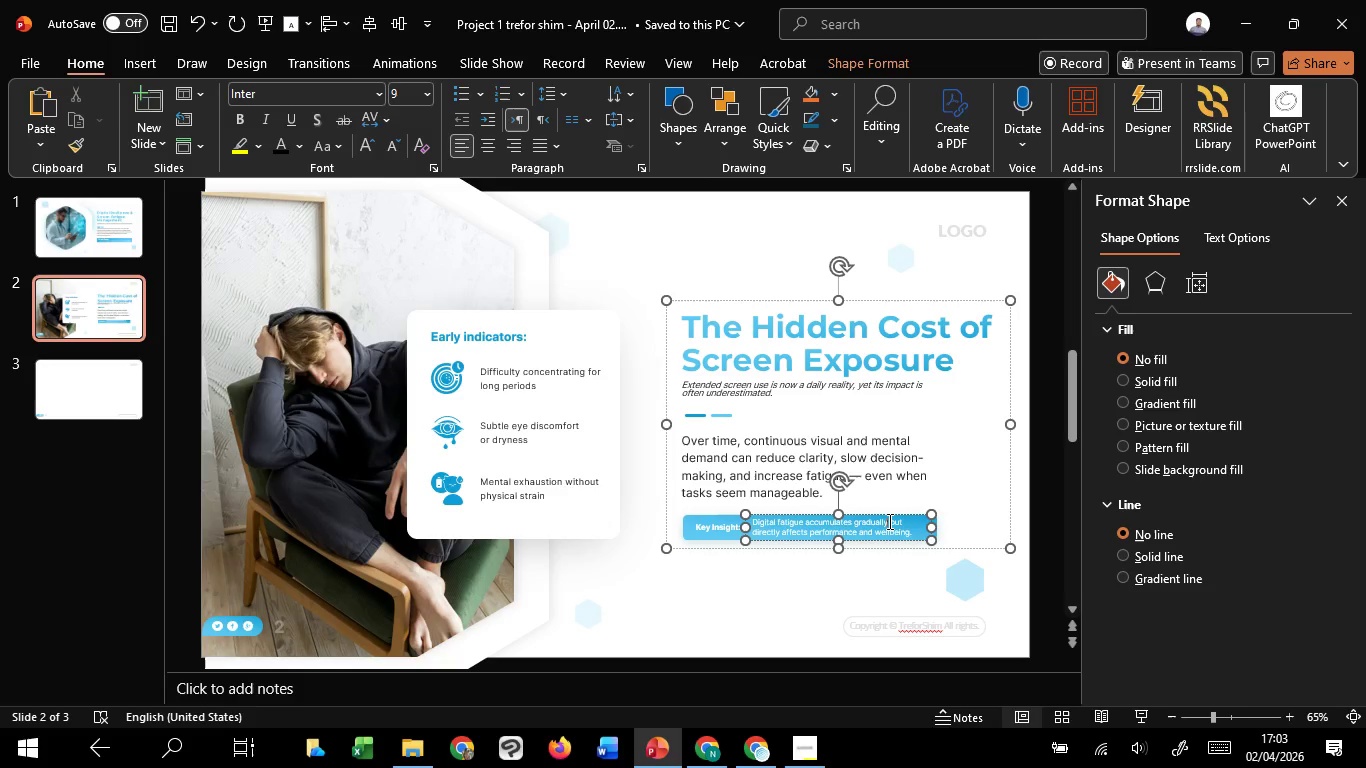 
hold_key(key=ControlLeft, duration=1.44)
scroll: coordinate [762, 566], scroll_direction: up, amount: 6.0
 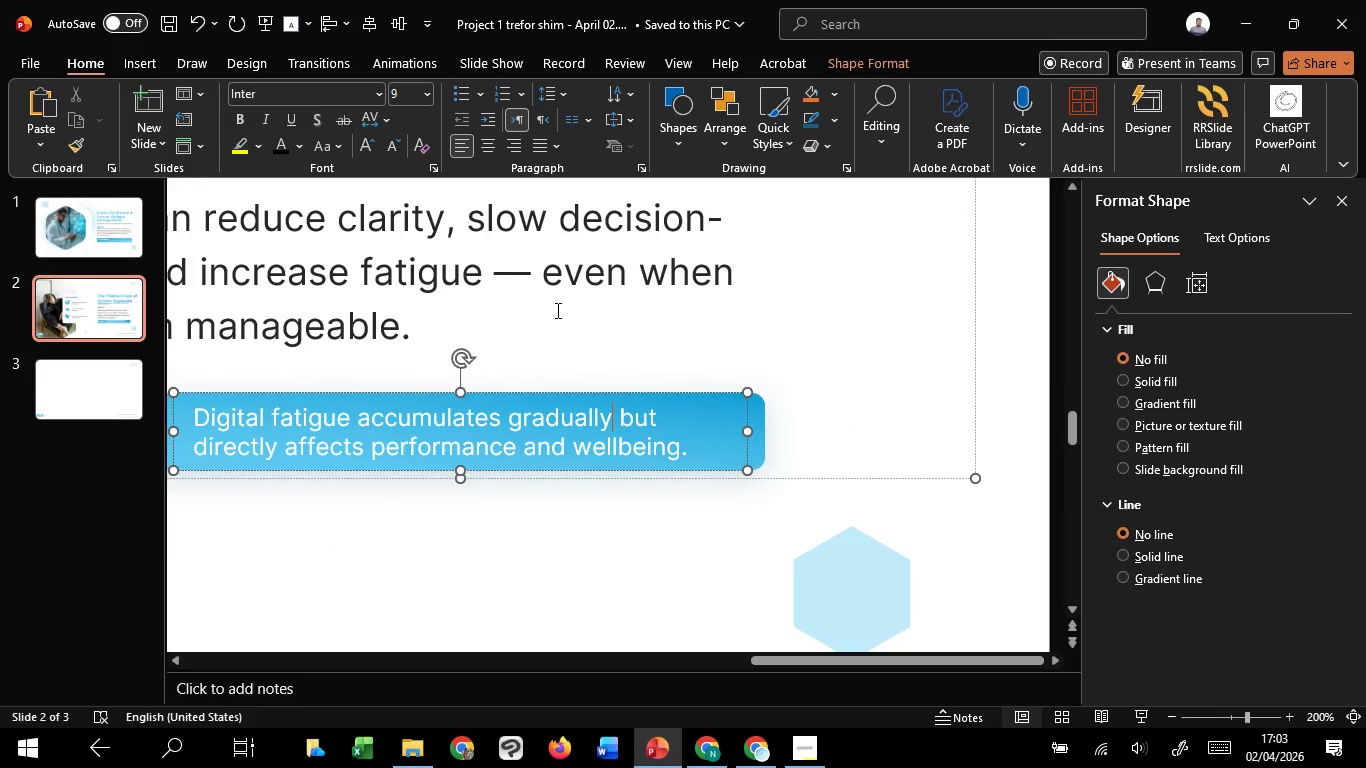 
hold_key(key=ControlLeft, duration=0.81)
scroll: coordinate [564, 312], scroll_direction: down, amount: 1.0
 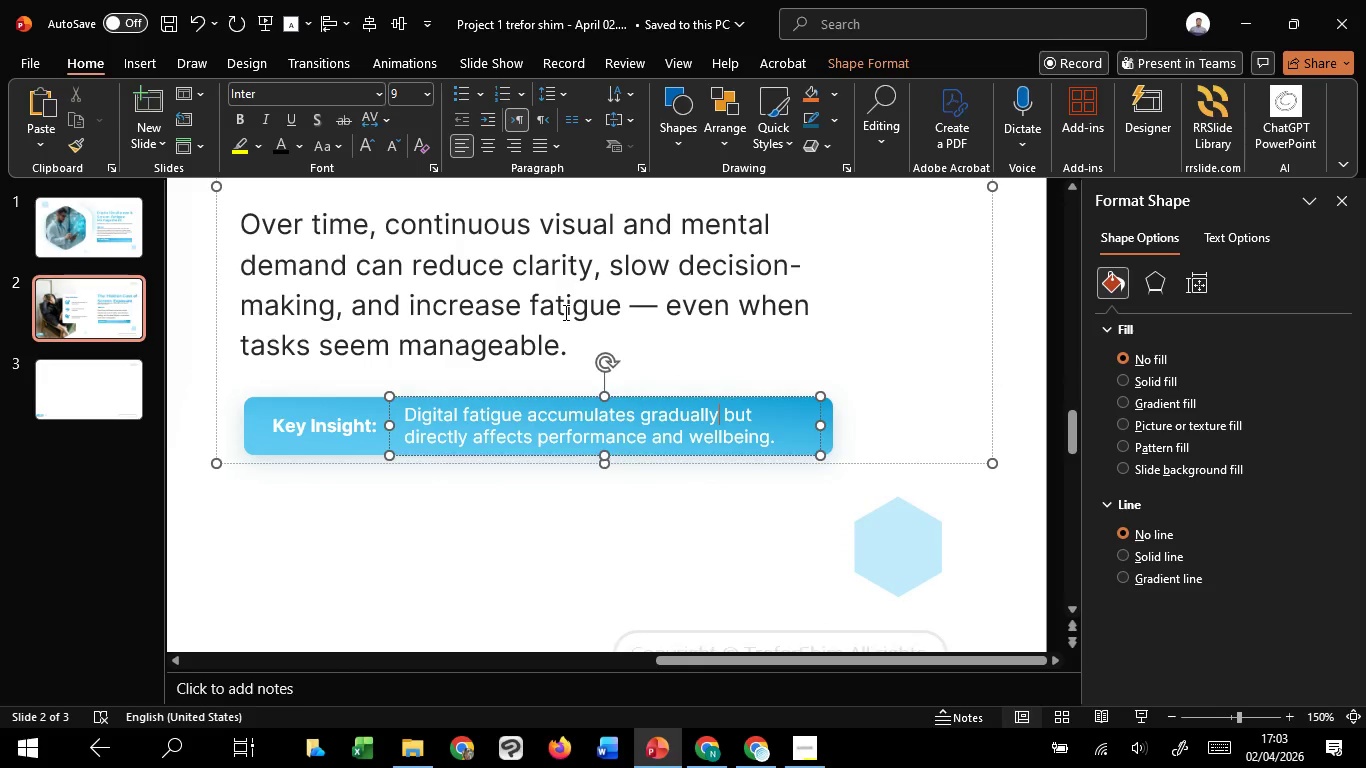 
left_click([564, 312])
 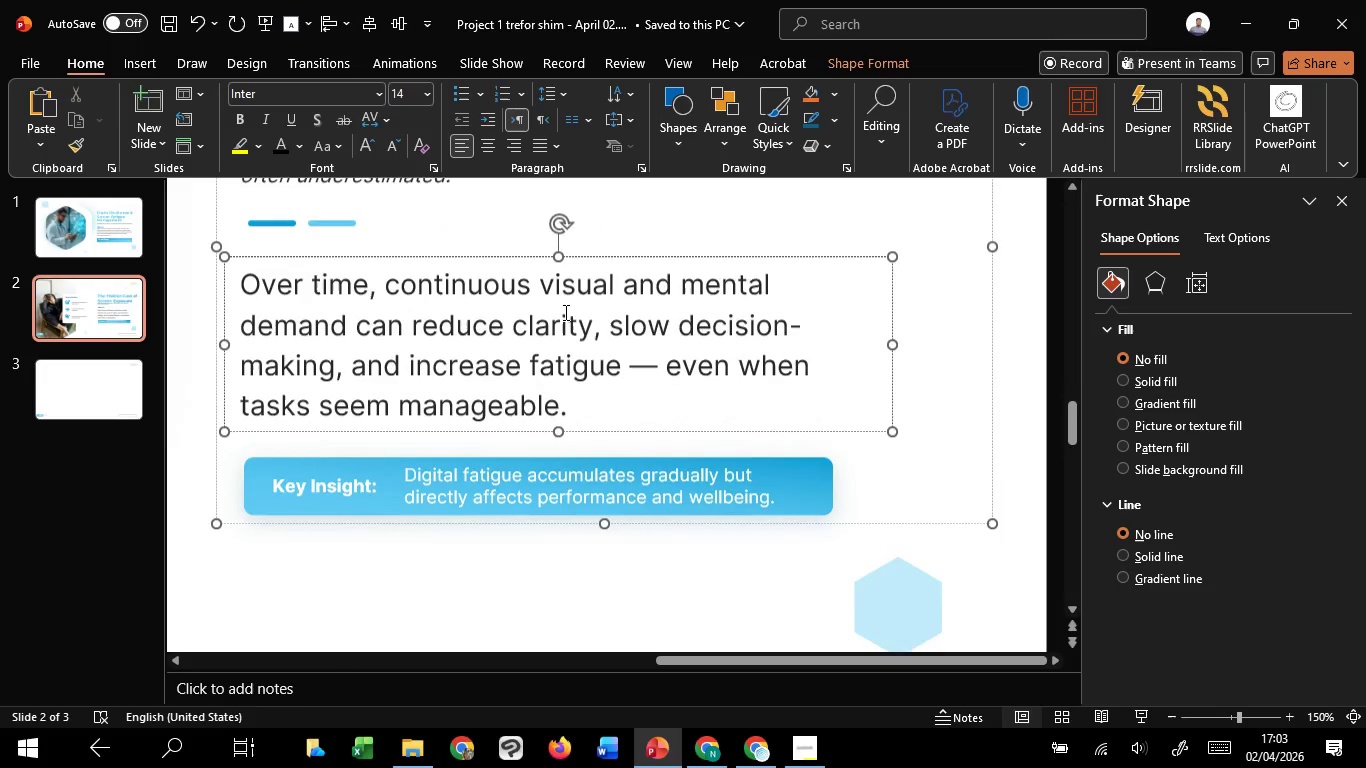 
scroll: coordinate [564, 312], scroll_direction: up, amount: 6.0
 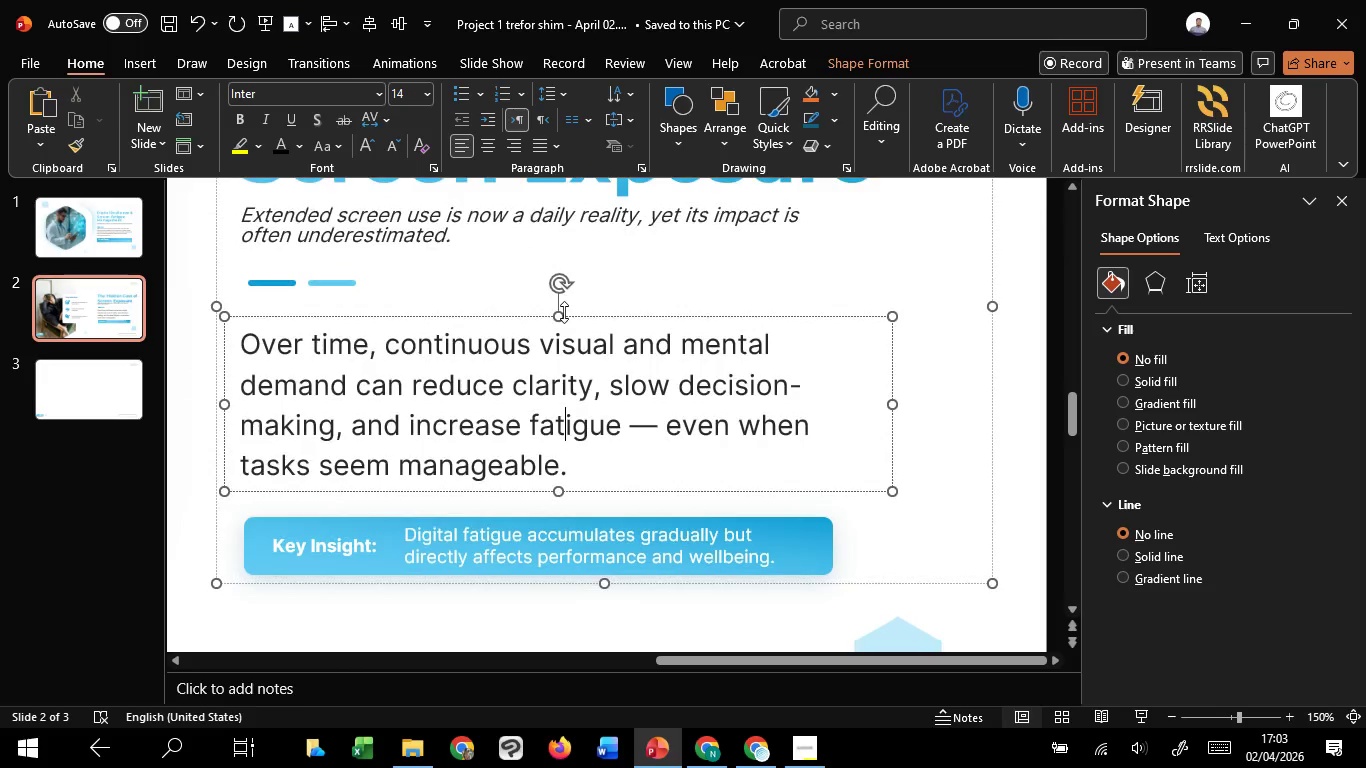 
hold_key(key=ControlLeft, duration=1.52)
scroll: coordinate [564, 312], scroll_direction: down, amount: 1.0
 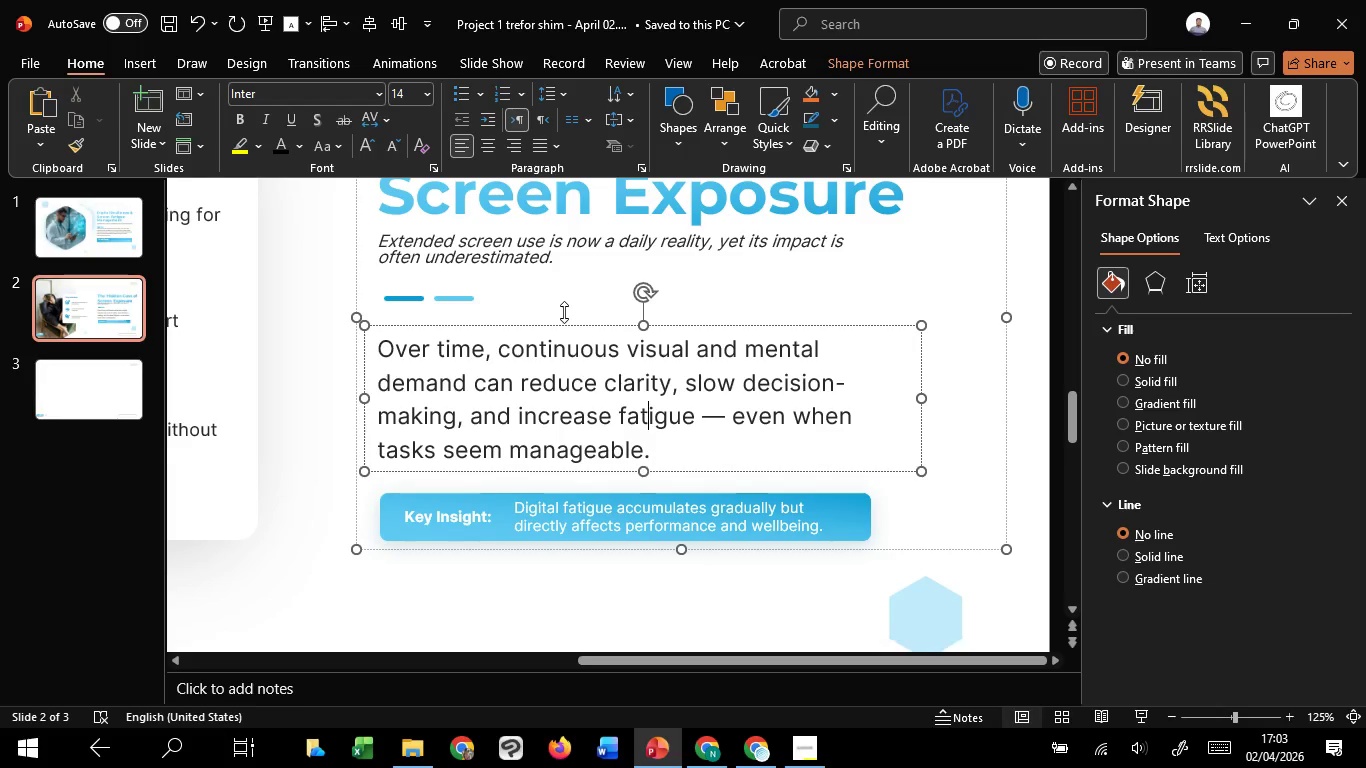 
hold_key(key=ControlLeft, duration=0.91)
scroll: coordinate [564, 312], scroll_direction: down, amount: 1.0
 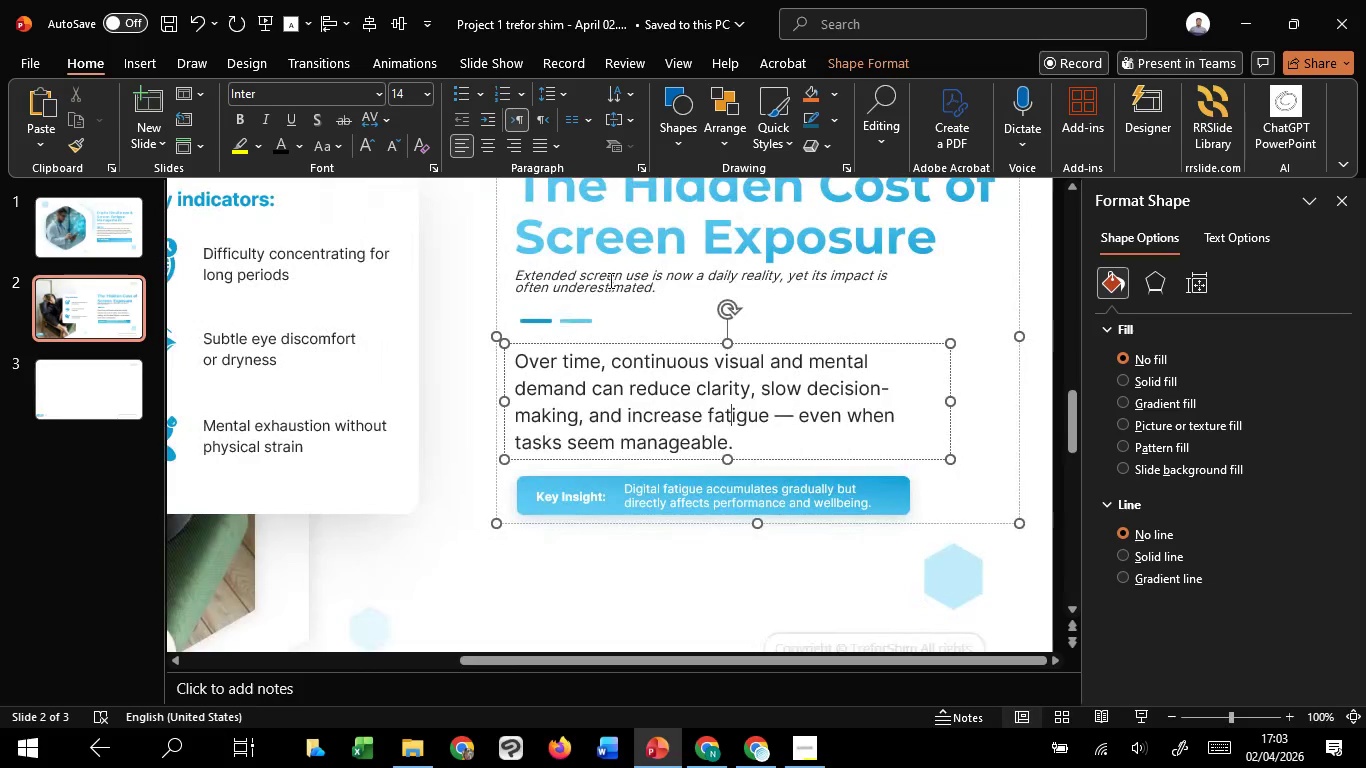 
left_click([609, 280])
 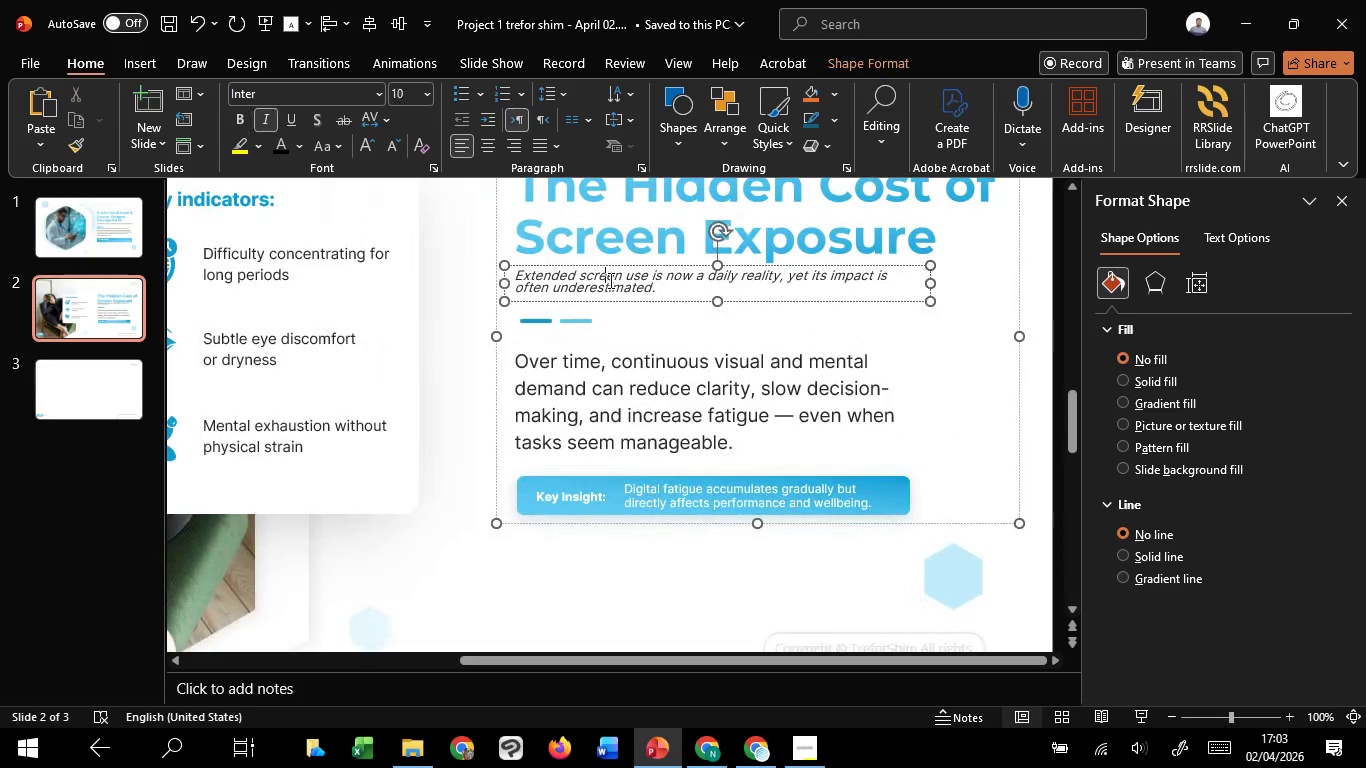 
key(Control+ControlLeft)
 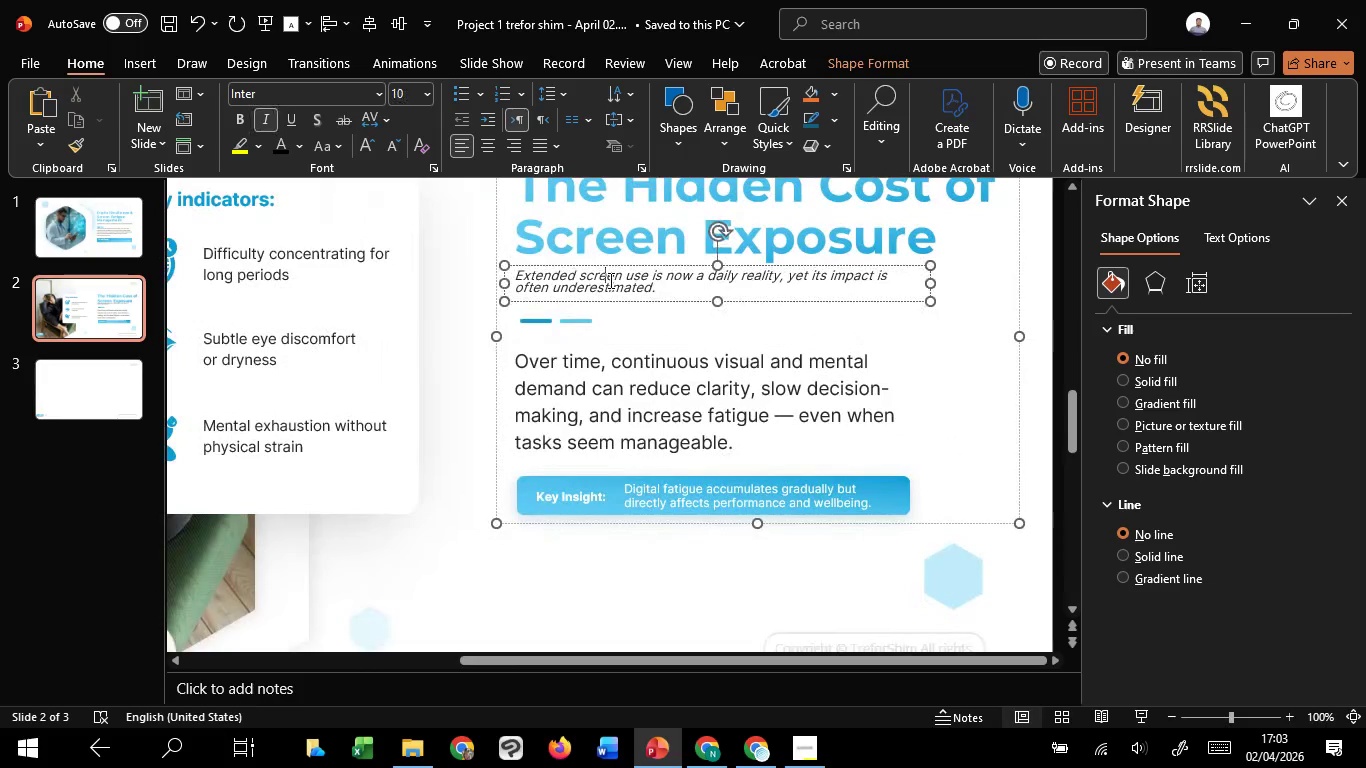 
hold_key(key=ControlLeft, duration=1.22)
scroll: coordinate [610, 285], scroll_direction: down, amount: 1.0
 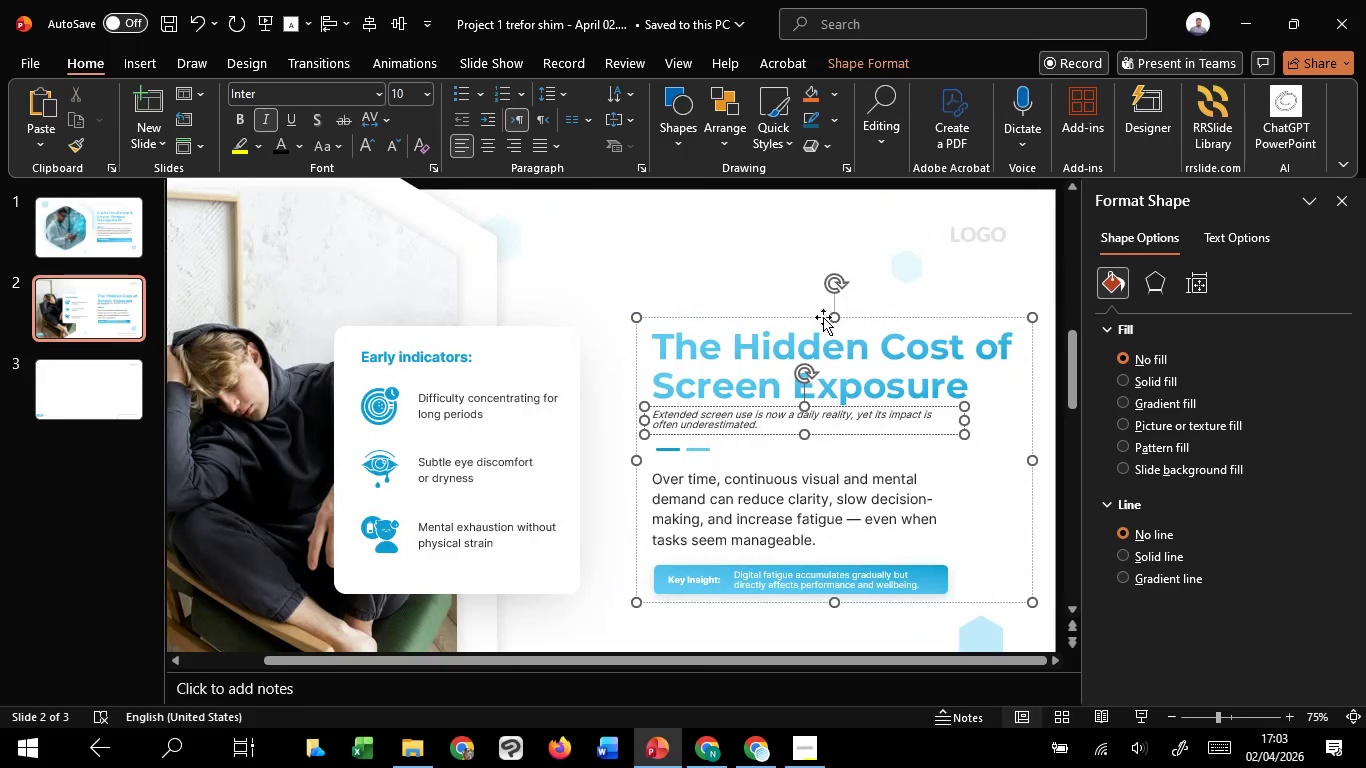 
left_click([823, 317])
 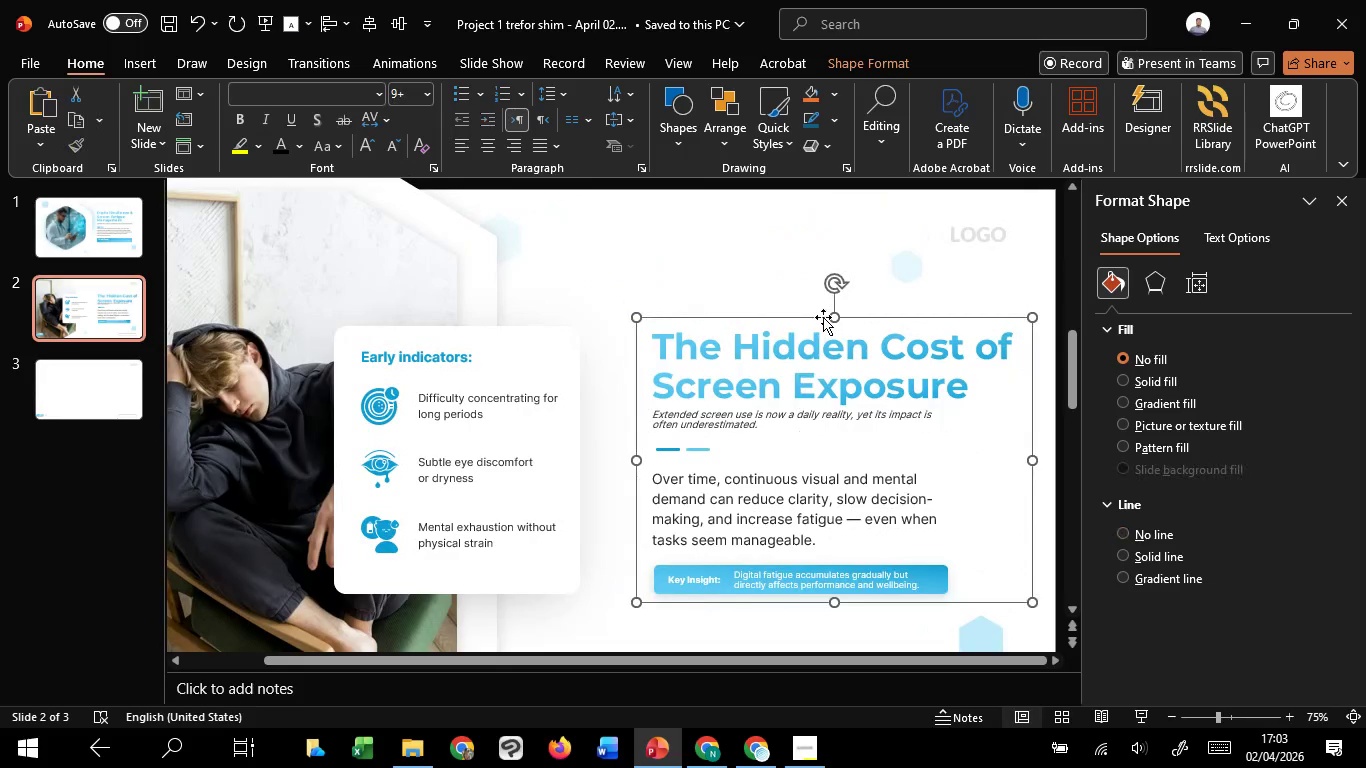 
key(ArrowRight)
 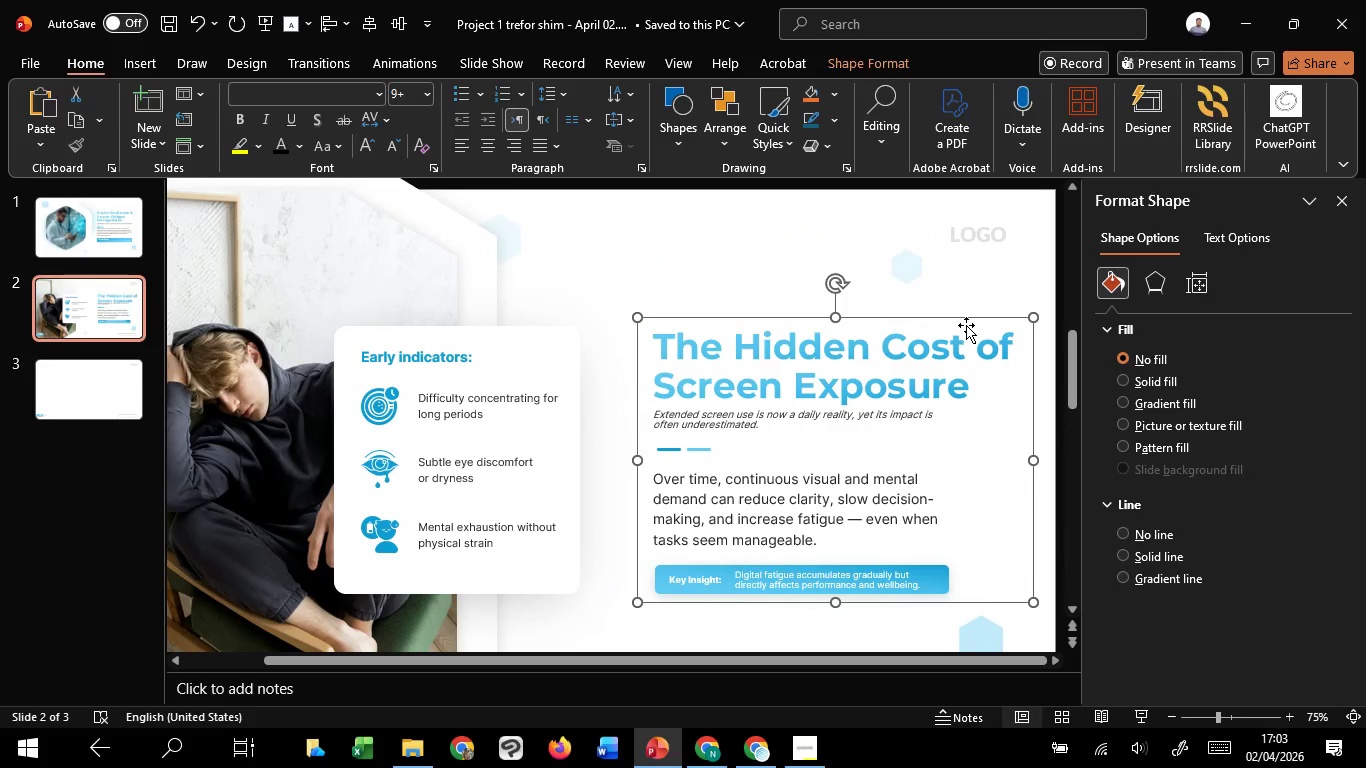 
left_click_drag(start_coordinate=[975, 317], to_coordinate=[976, 224])
 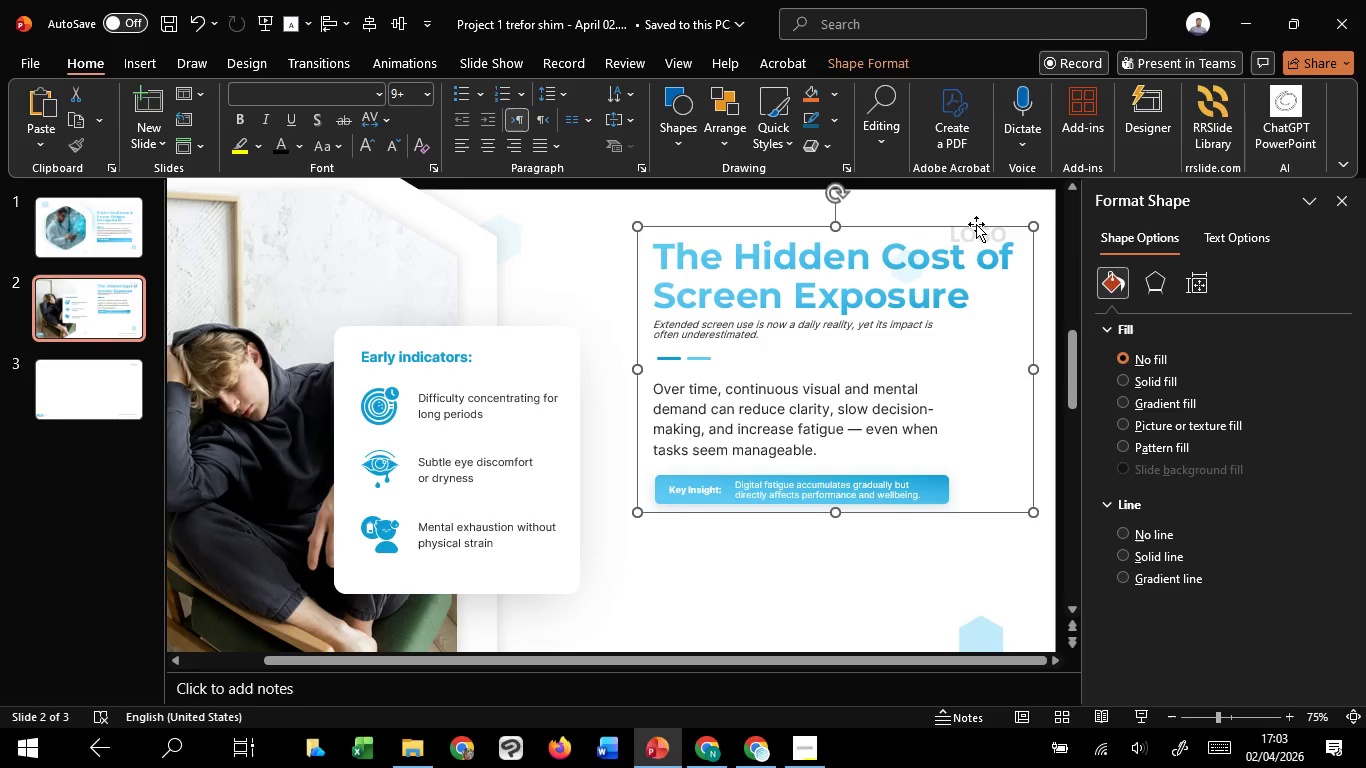 
hold_key(key=ShiftLeft, duration=1.52)
 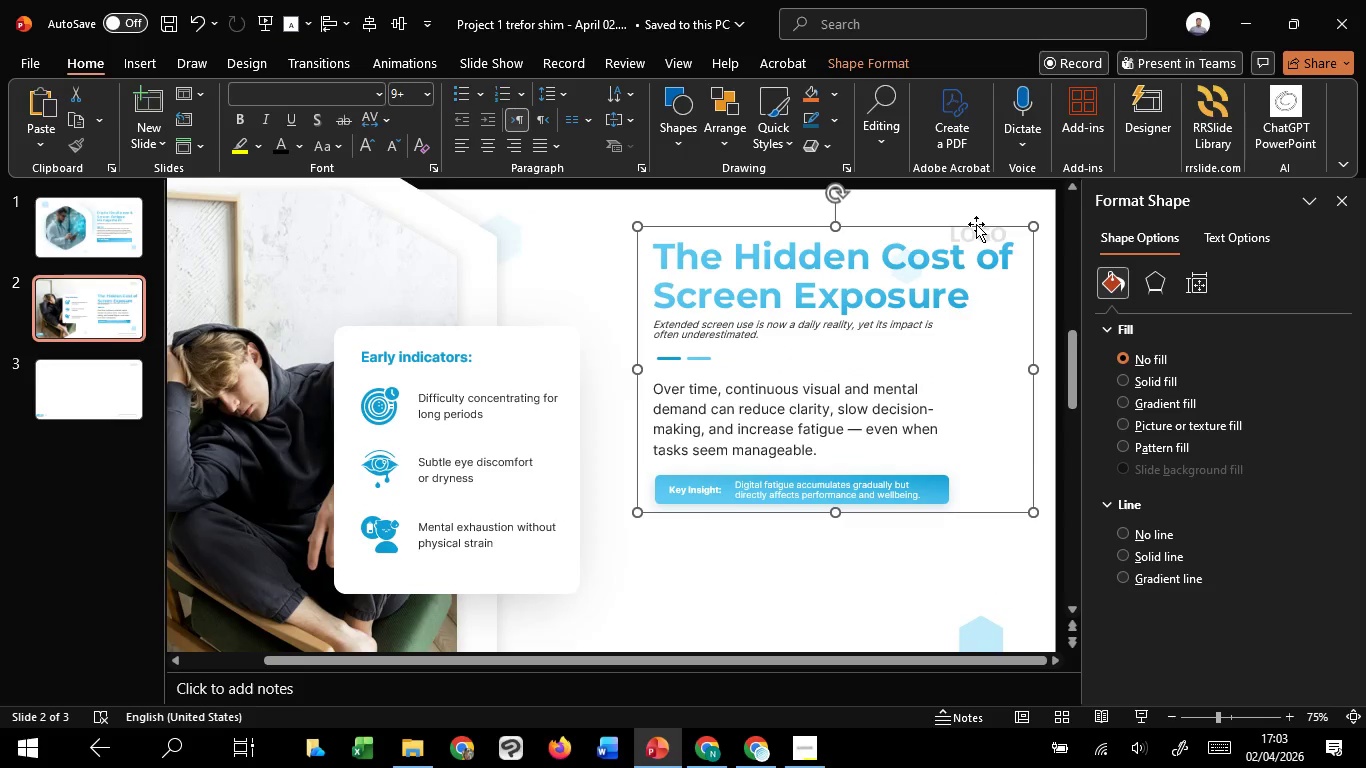 
key(Shift+ShiftLeft)
 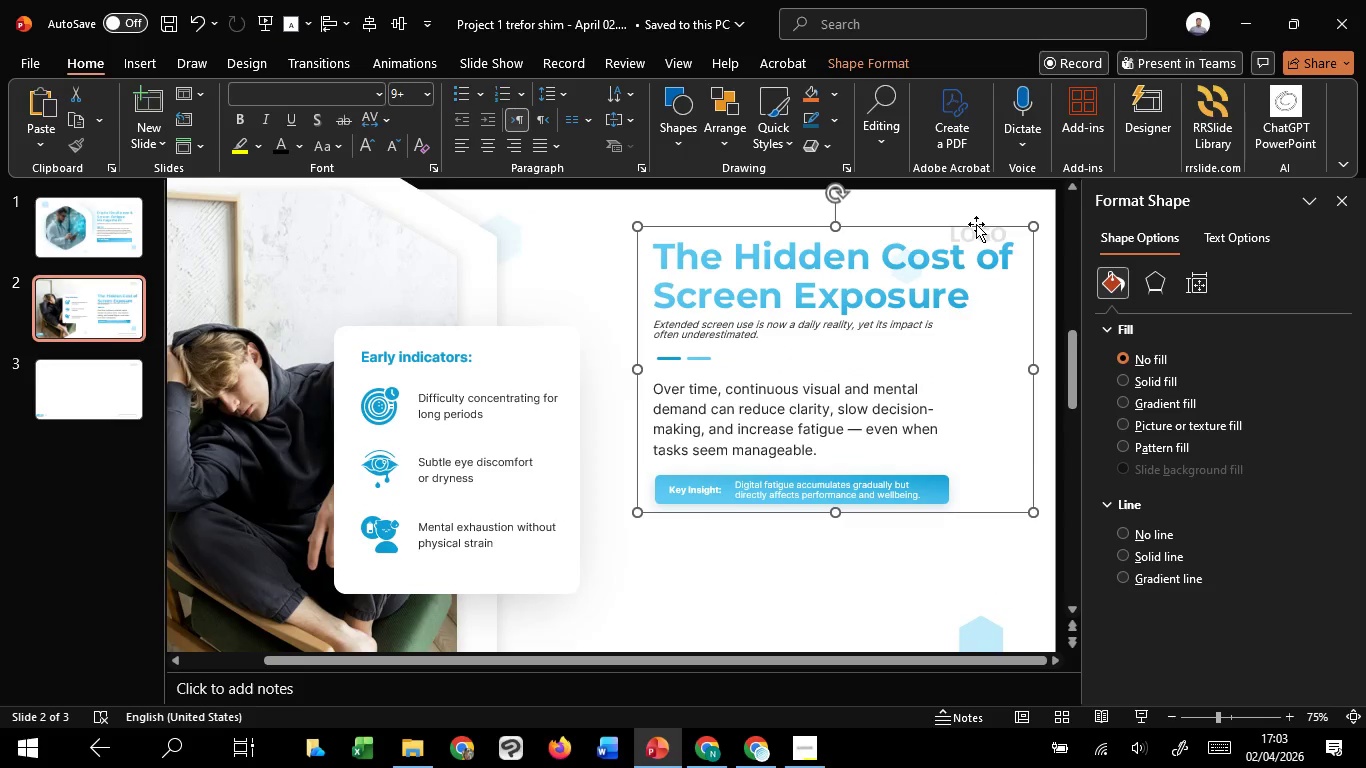 
key(Shift+ShiftLeft)
 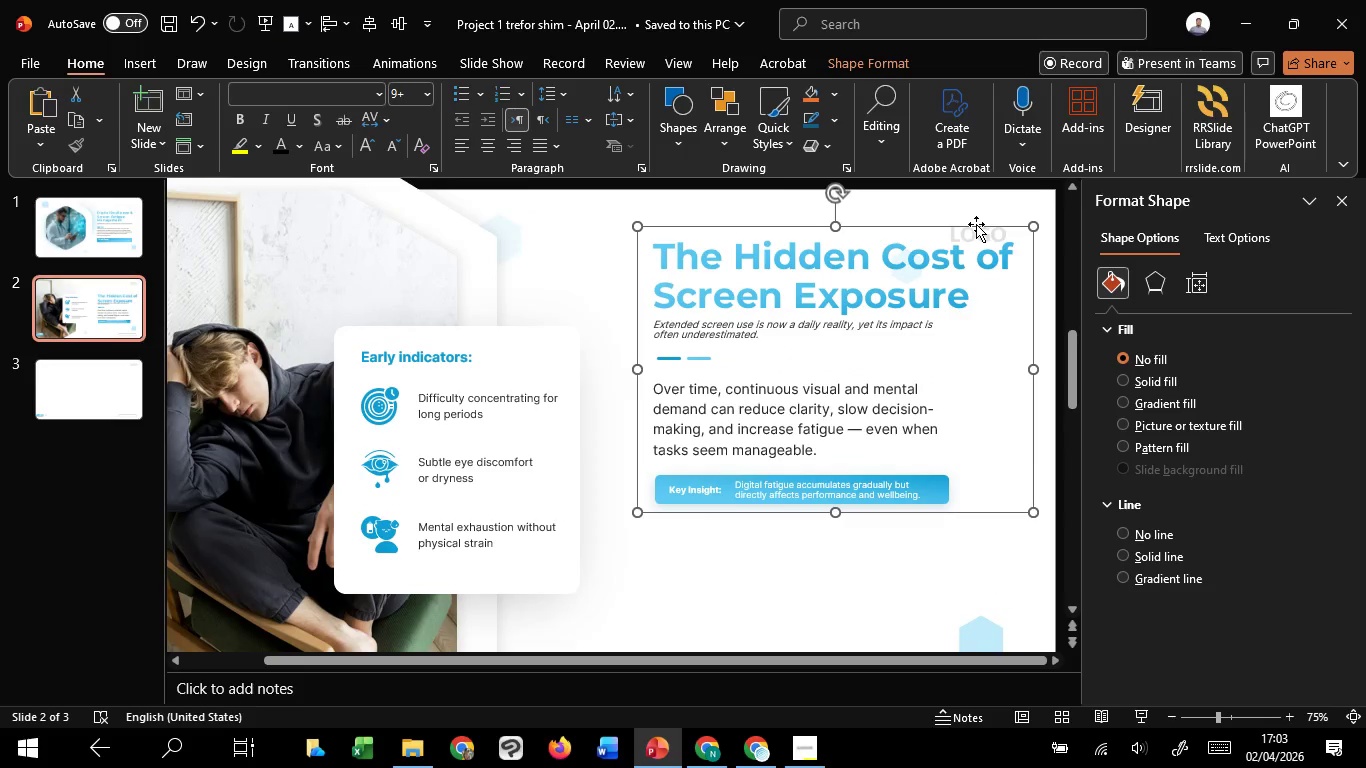 
key(Shift+ShiftLeft)
 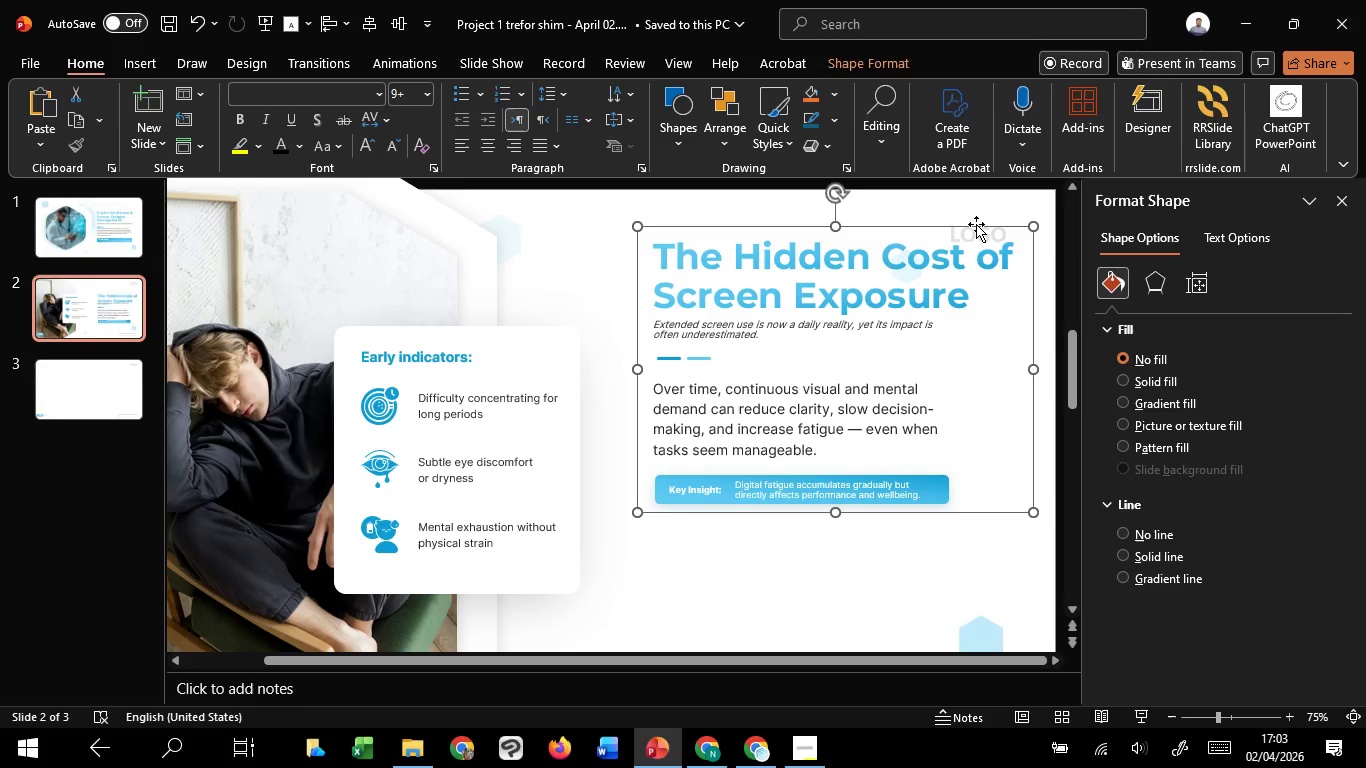 
key(Shift+ShiftLeft)
 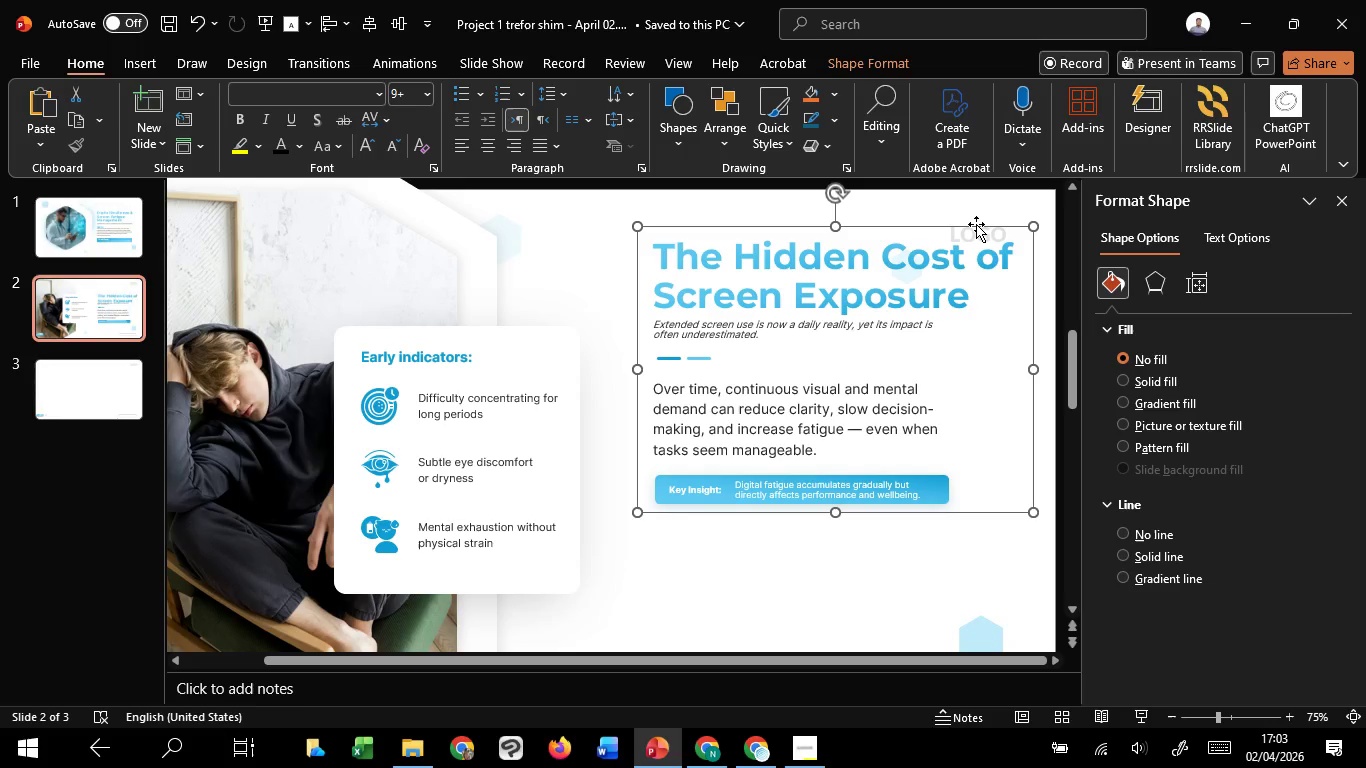 
key(Shift+ShiftLeft)
 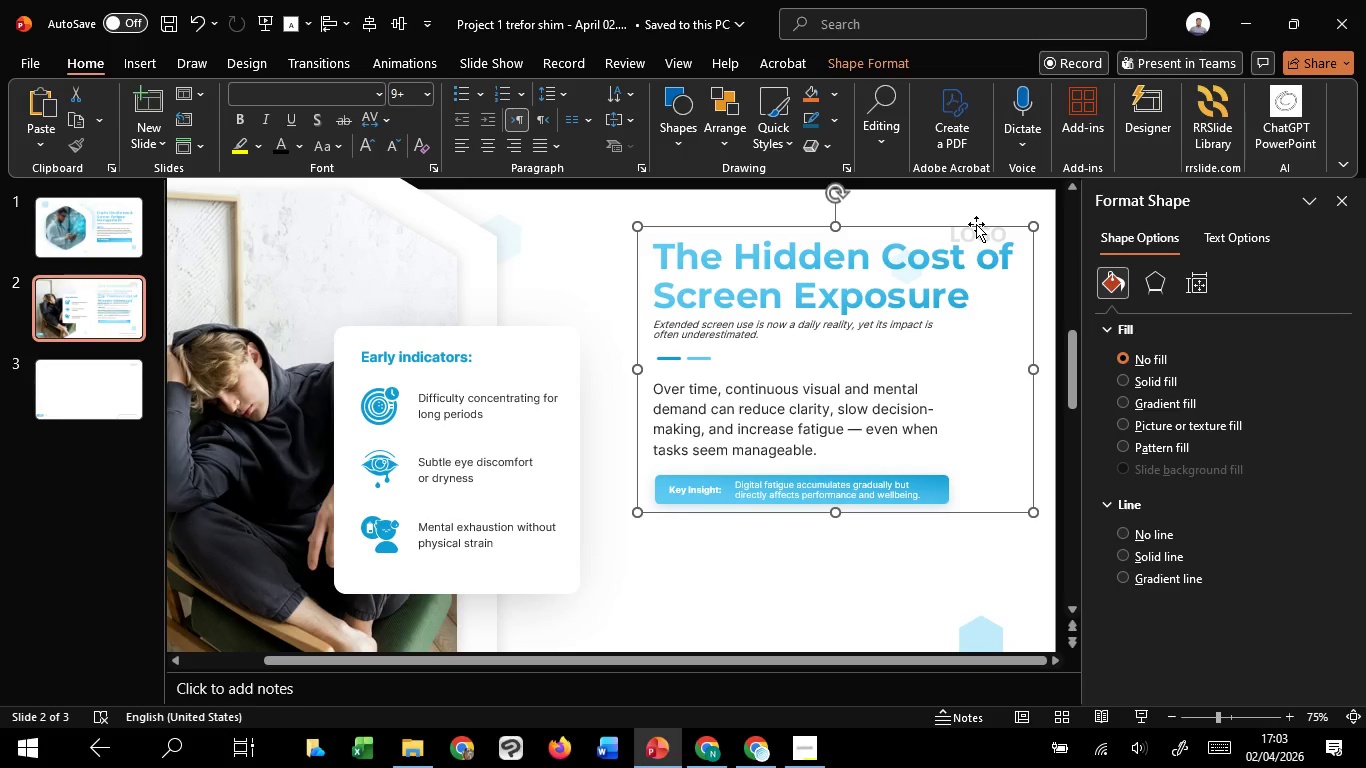 
key(Shift+ShiftLeft)
 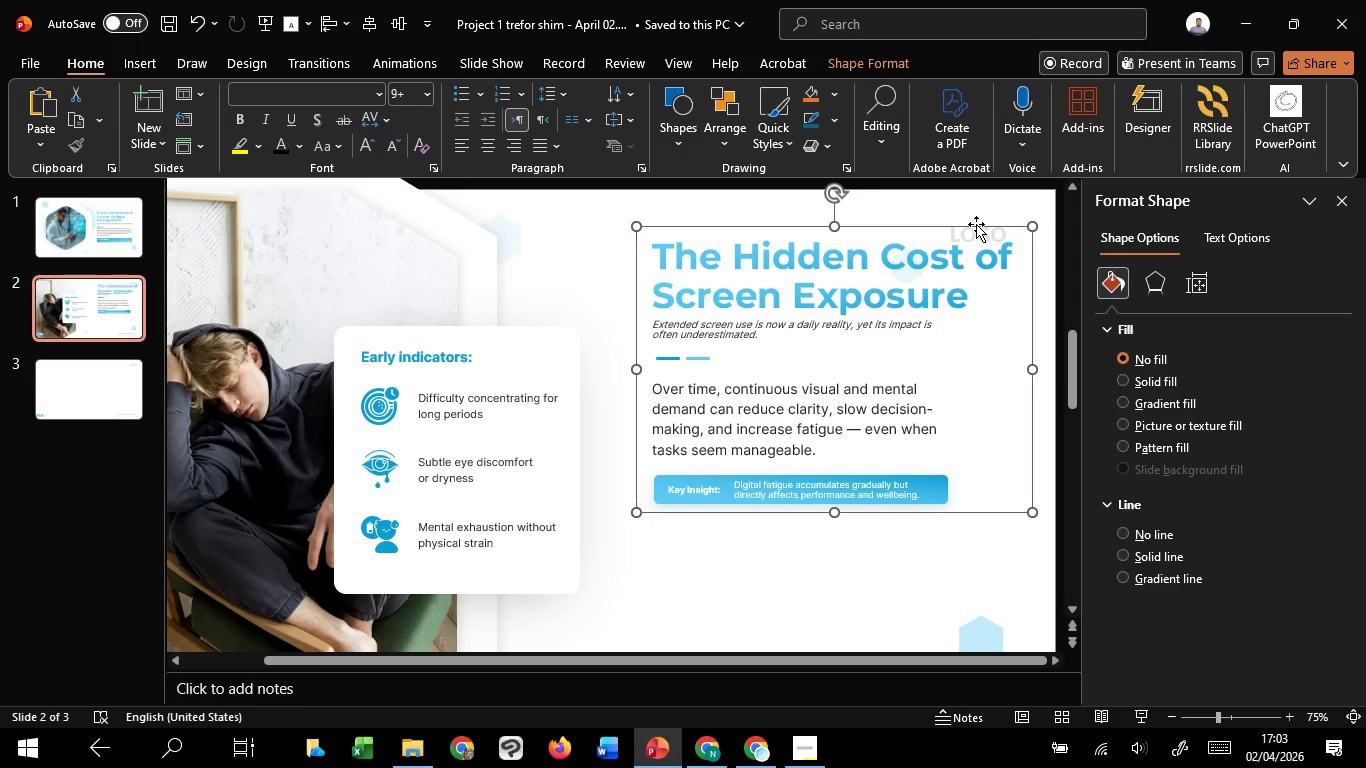 
key(ArrowLeft)
 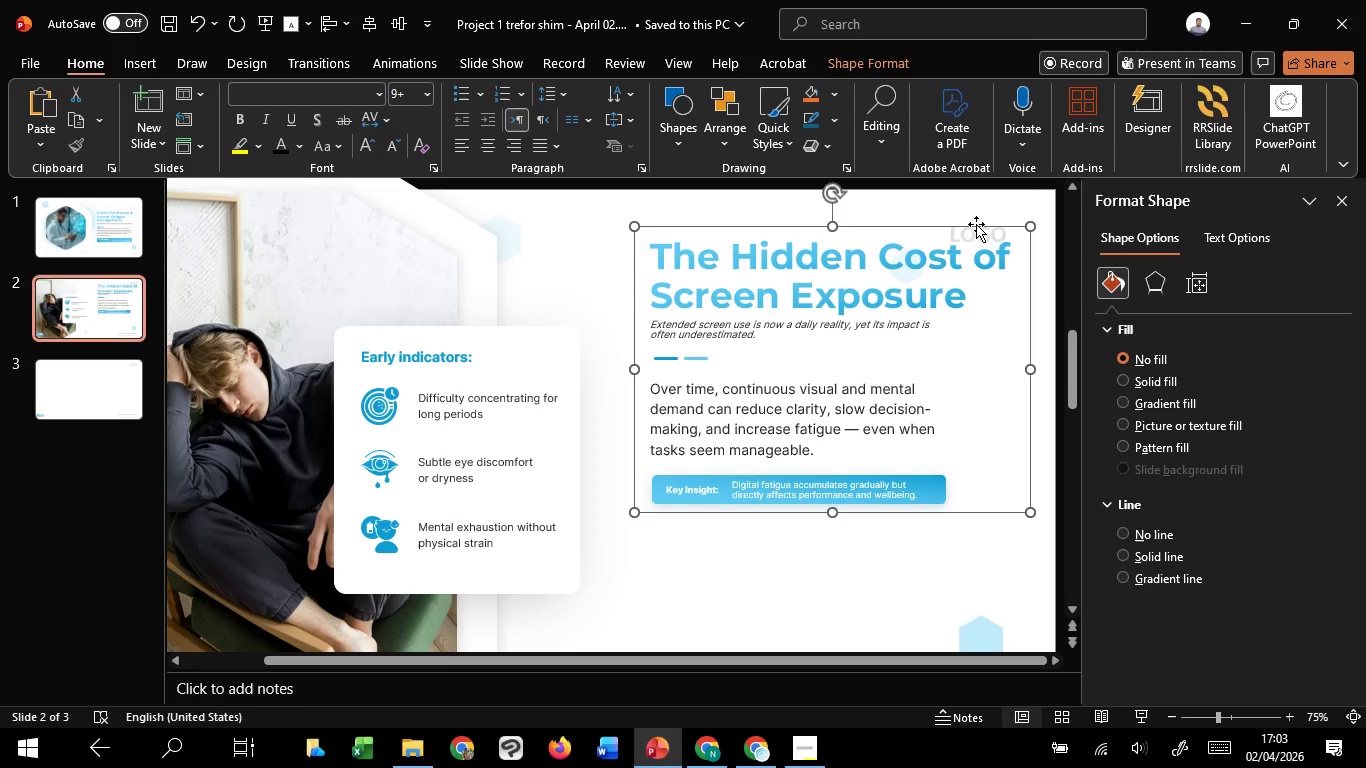 
key(ArrowLeft)
 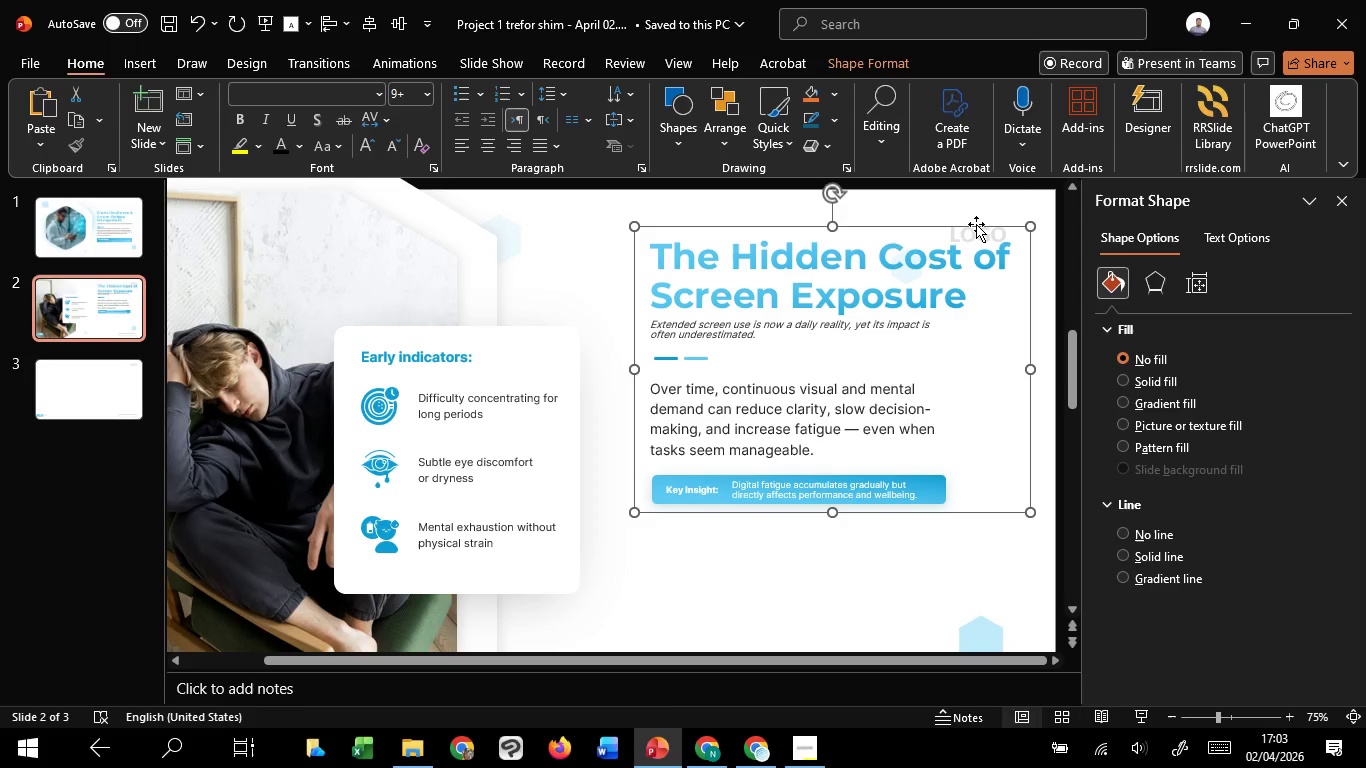 
hold_key(key=ArrowLeft, duration=0.47)
 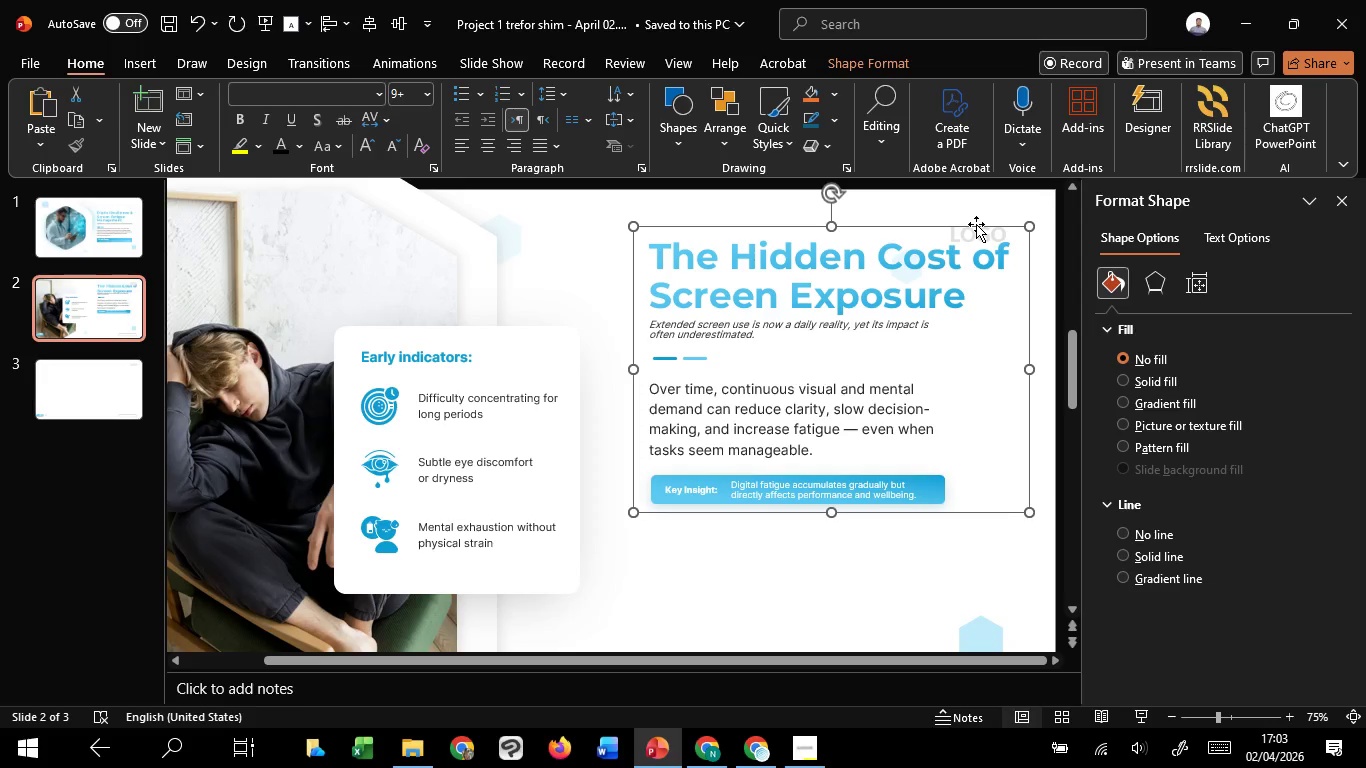 
key(ArrowLeft)
 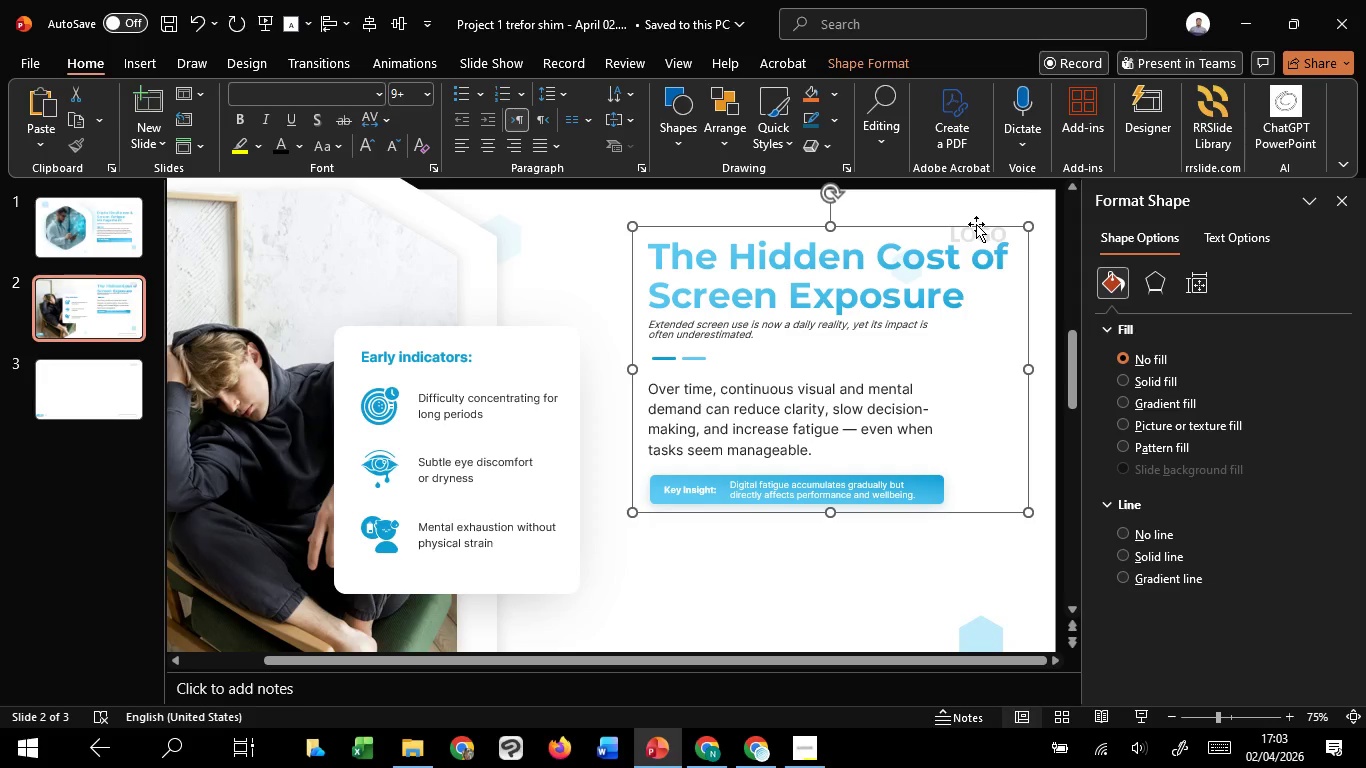 
key(ArrowLeft)
 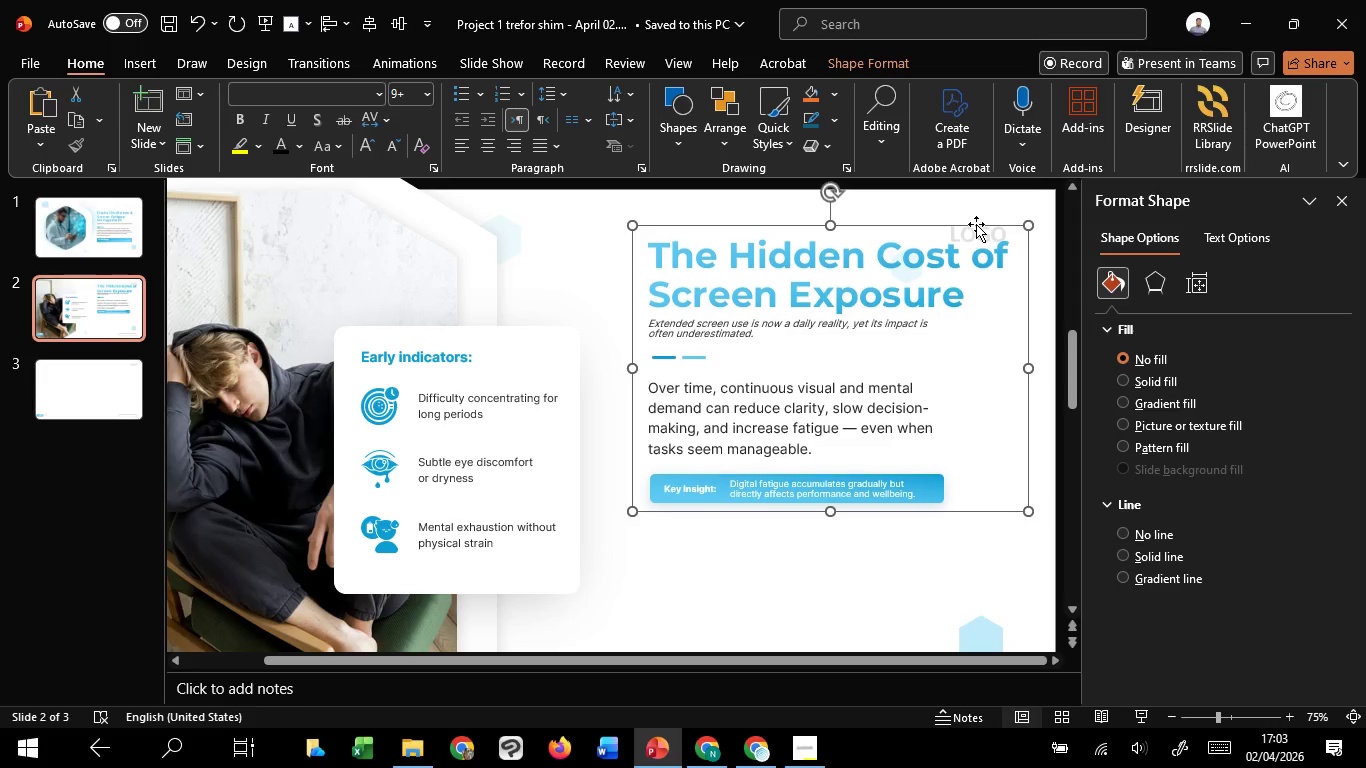 
key(ArrowUp)
 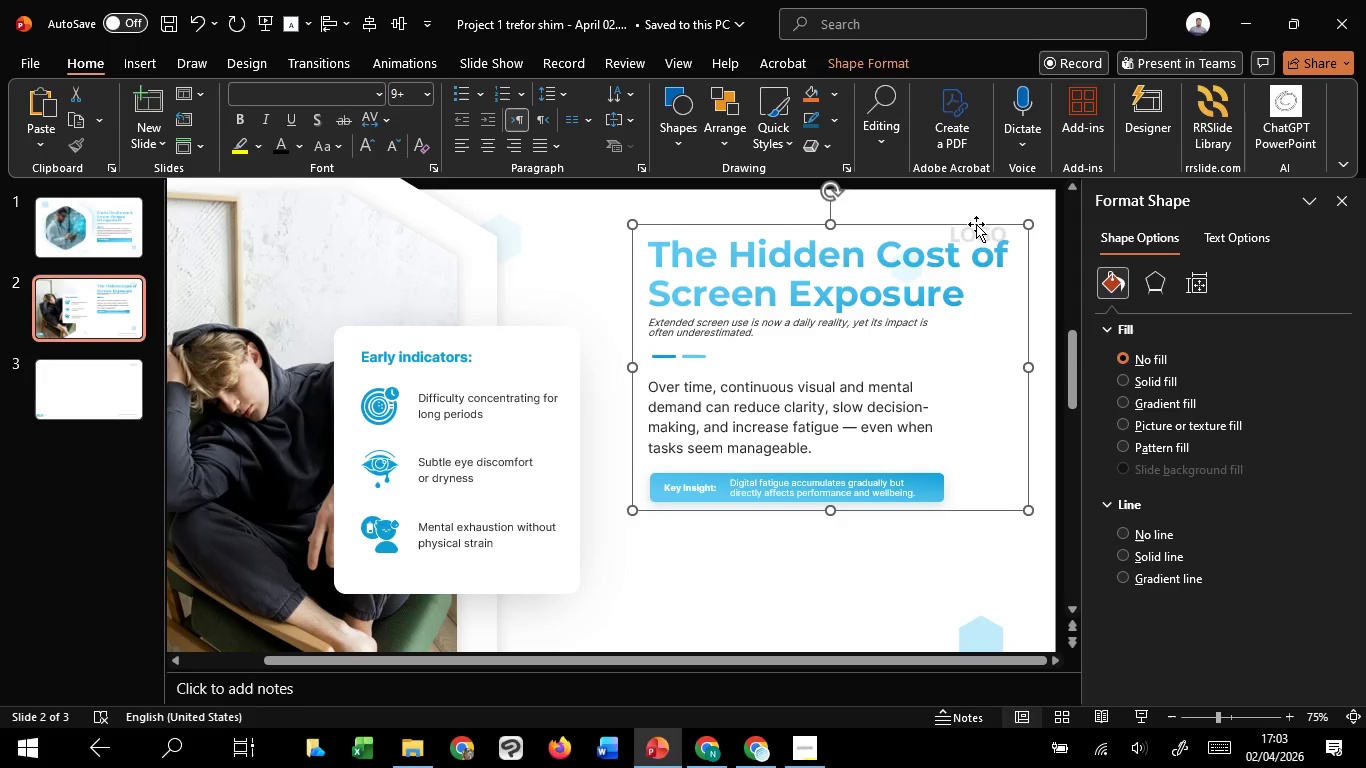 
key(ArrowUp)
 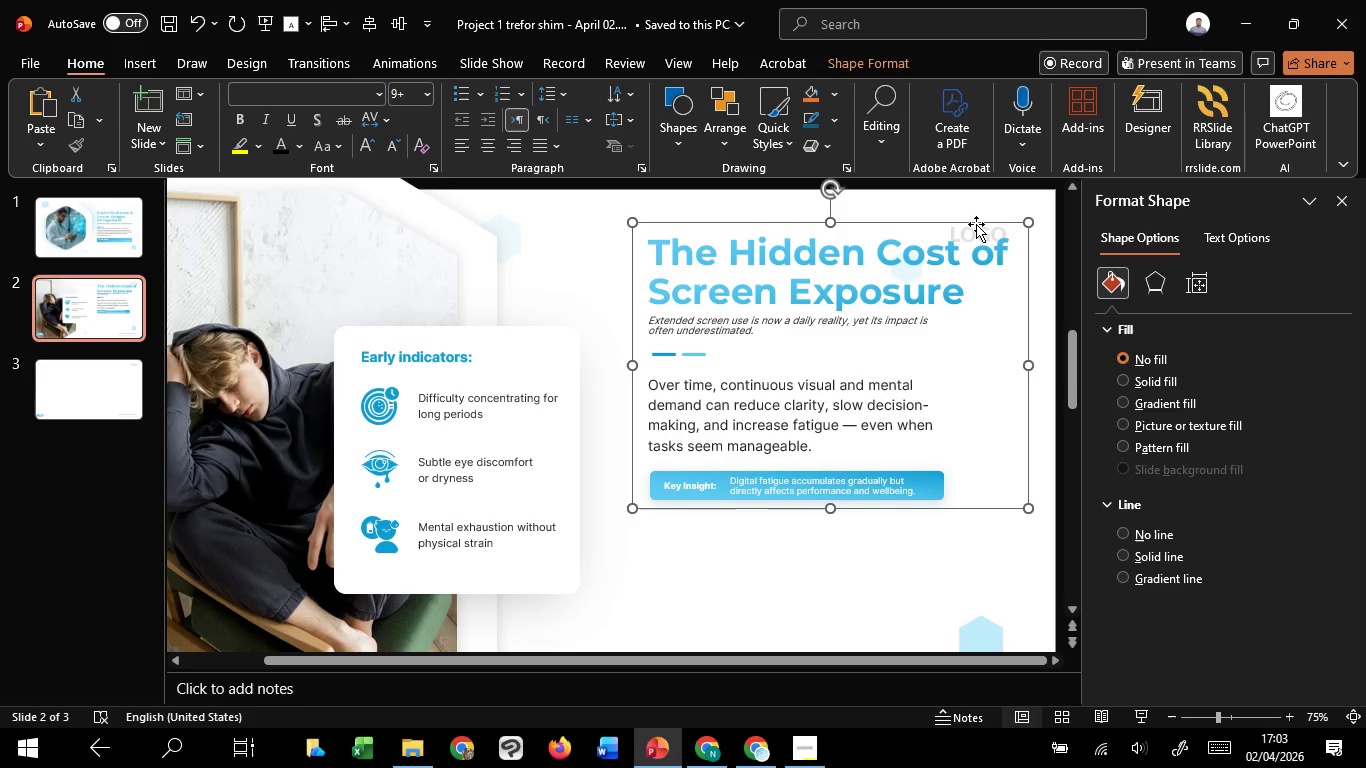 
key(ArrowUp)
 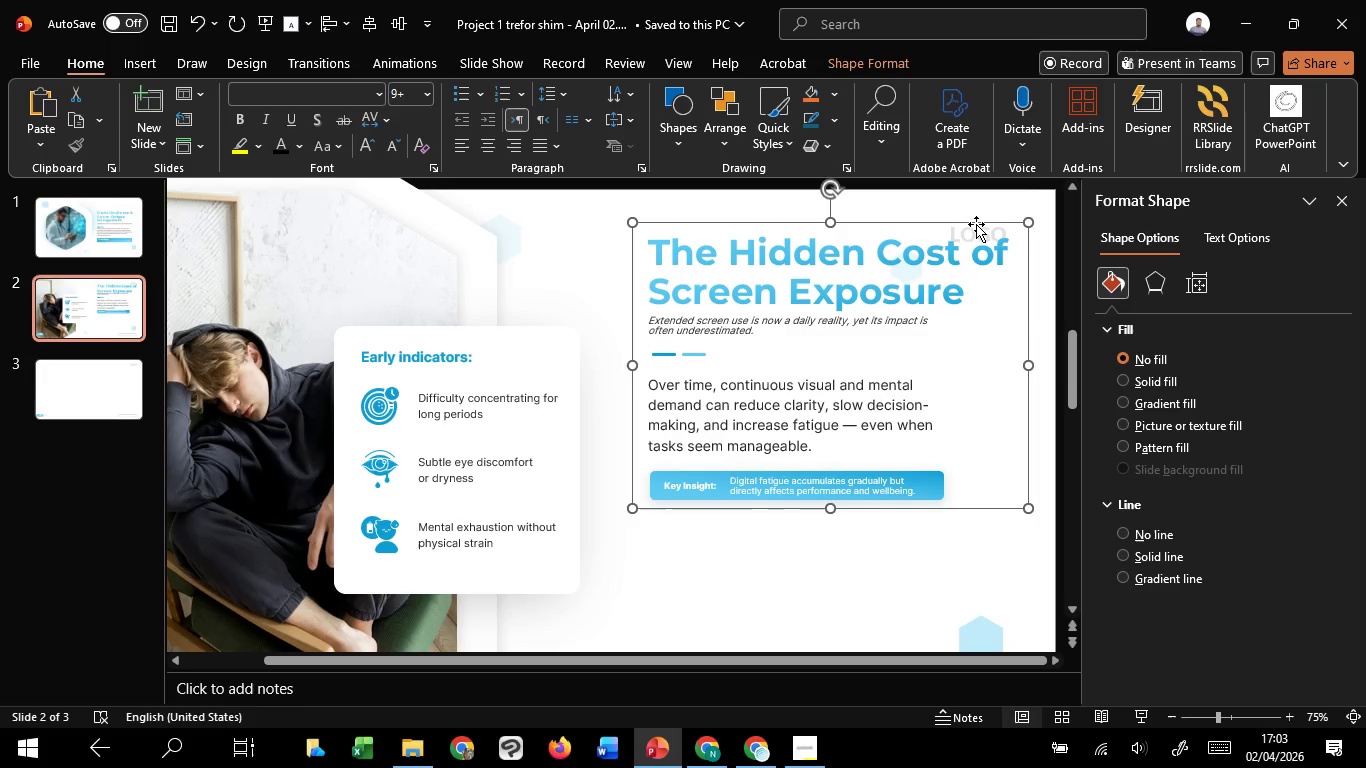 
hold_key(key=ArrowUp, duration=0.8)
 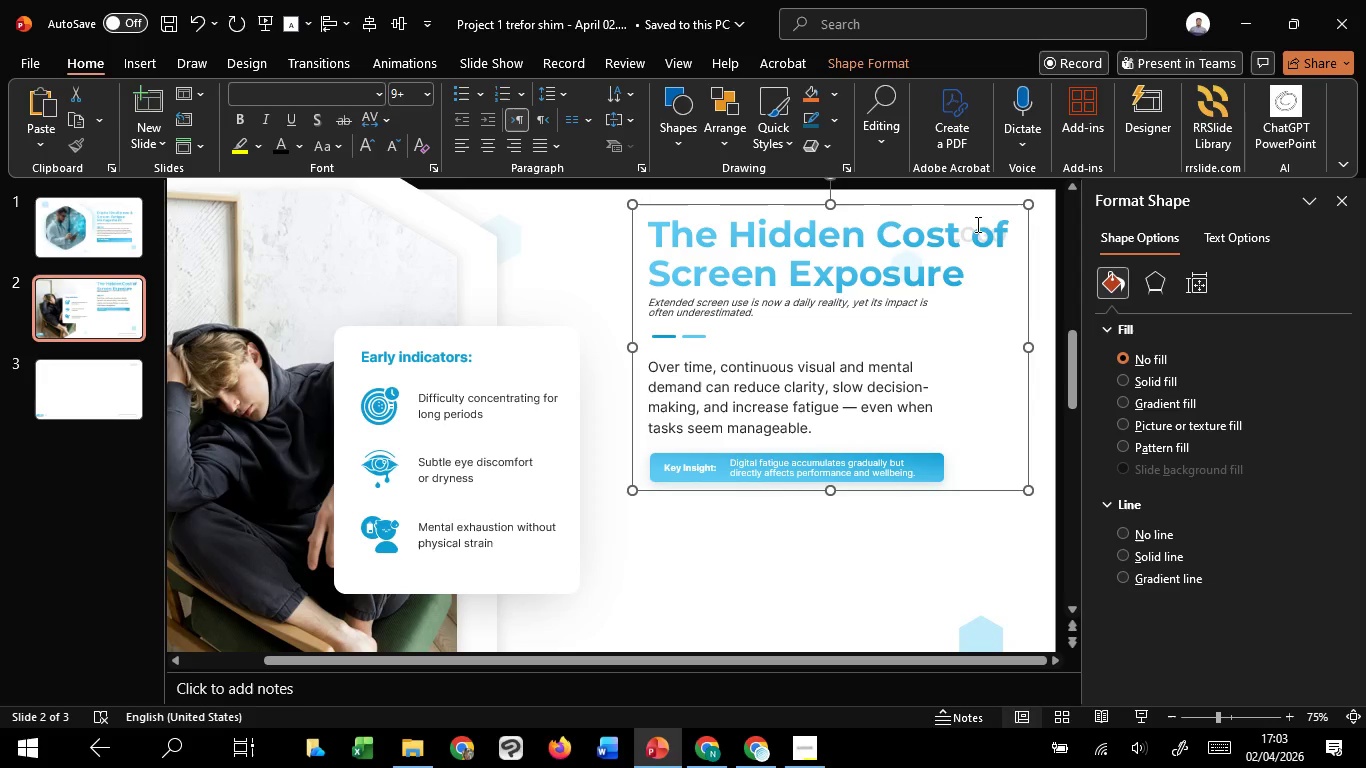 
hold_key(key=ControlLeft, duration=1.03)
scroll: coordinate [1003, 260], scroll_direction: up, amount: 18.0
 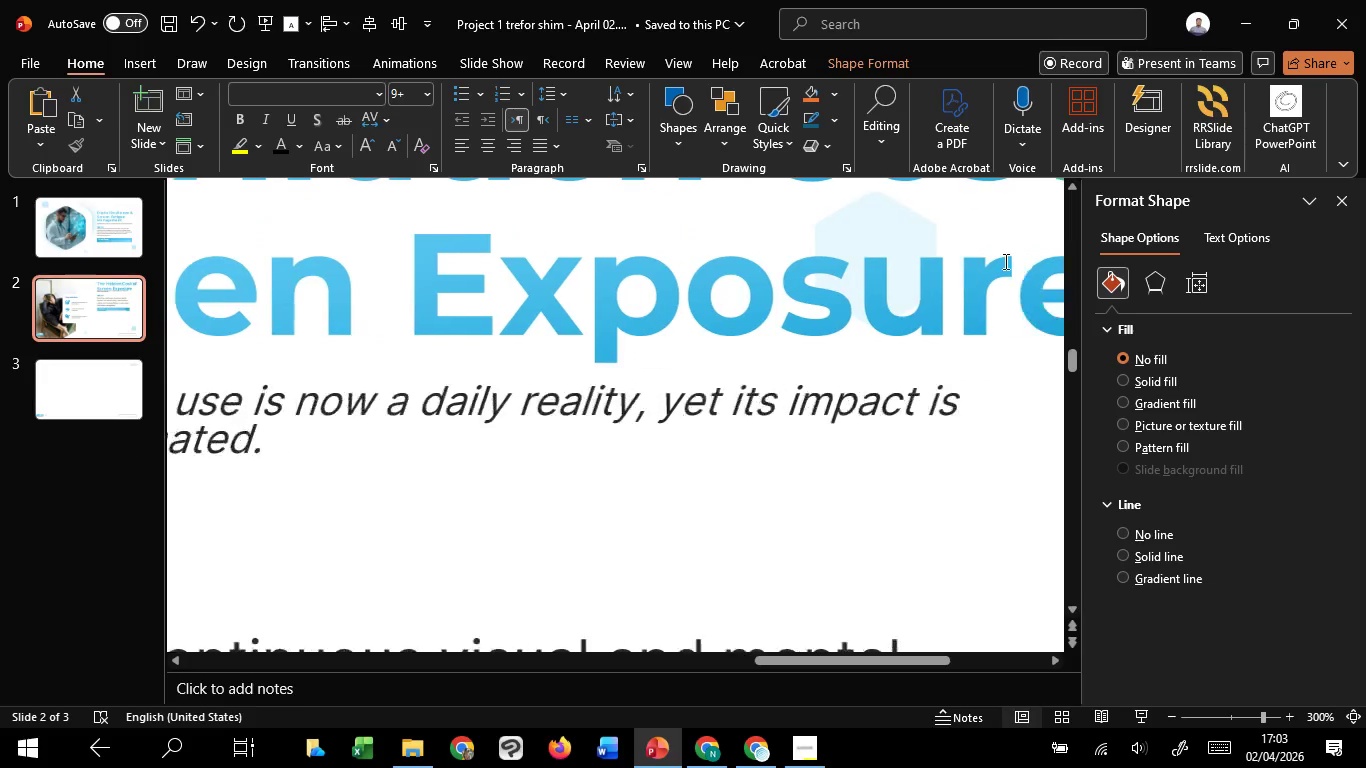 
scroll: coordinate [1004, 261], scroll_direction: down, amount: 41.0
 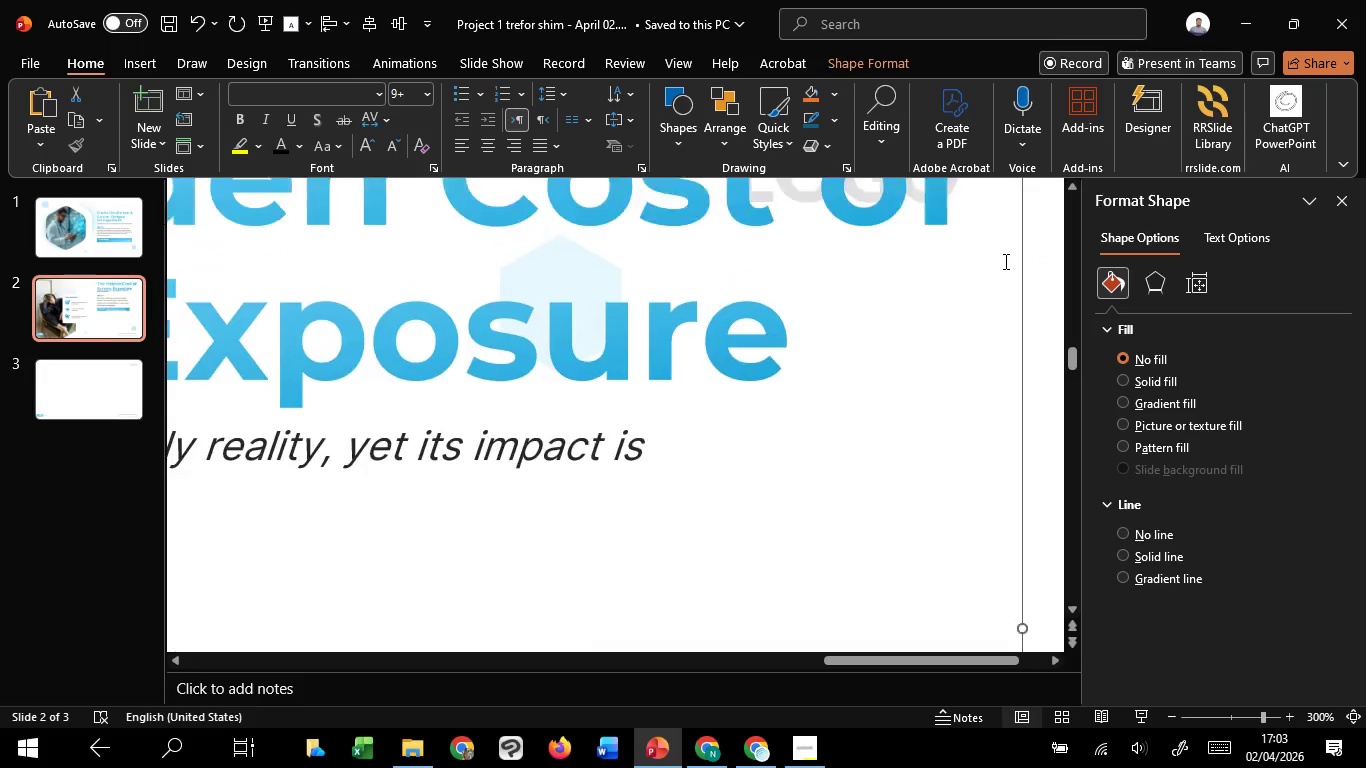 
scroll: coordinate [1004, 261], scroll_direction: up, amount: 14.0
 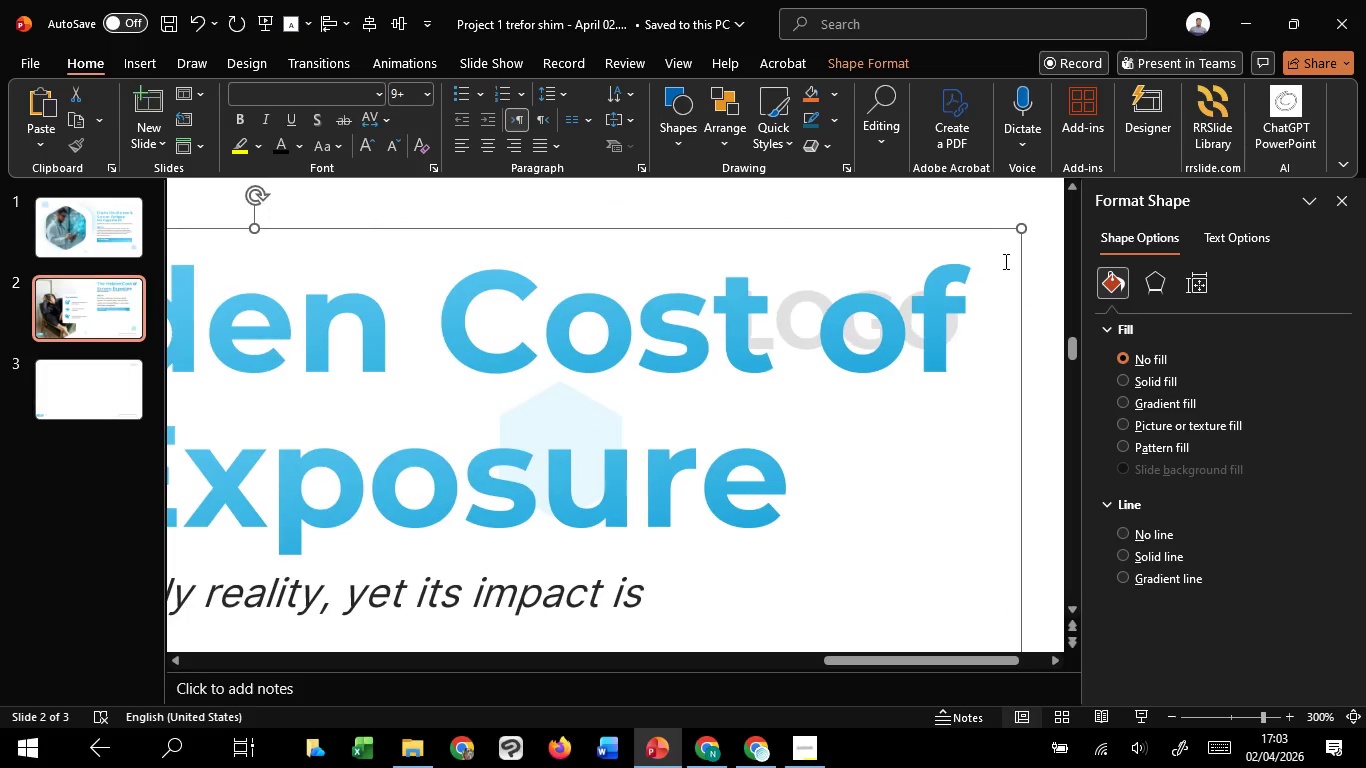 
hold_key(key=ArrowLeft, duration=0.61)
 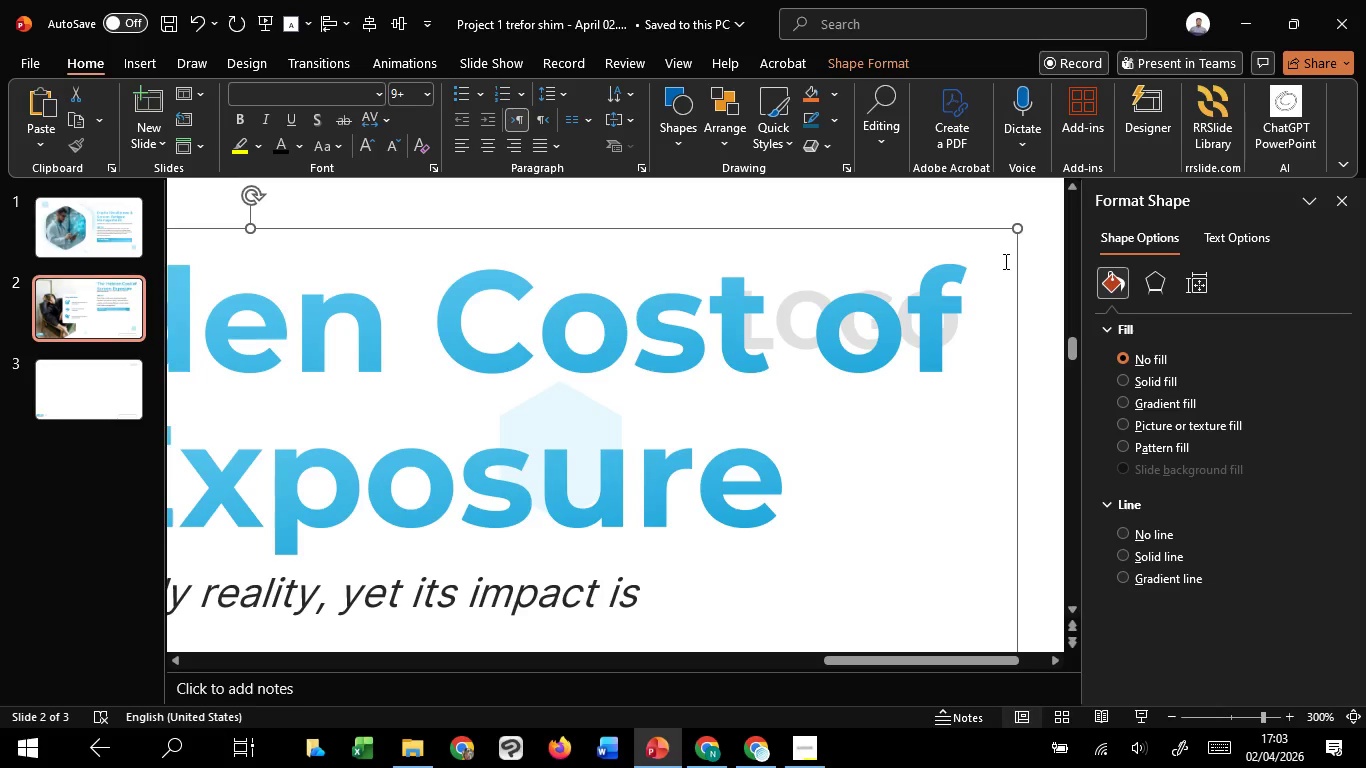 
key(ArrowLeft)
 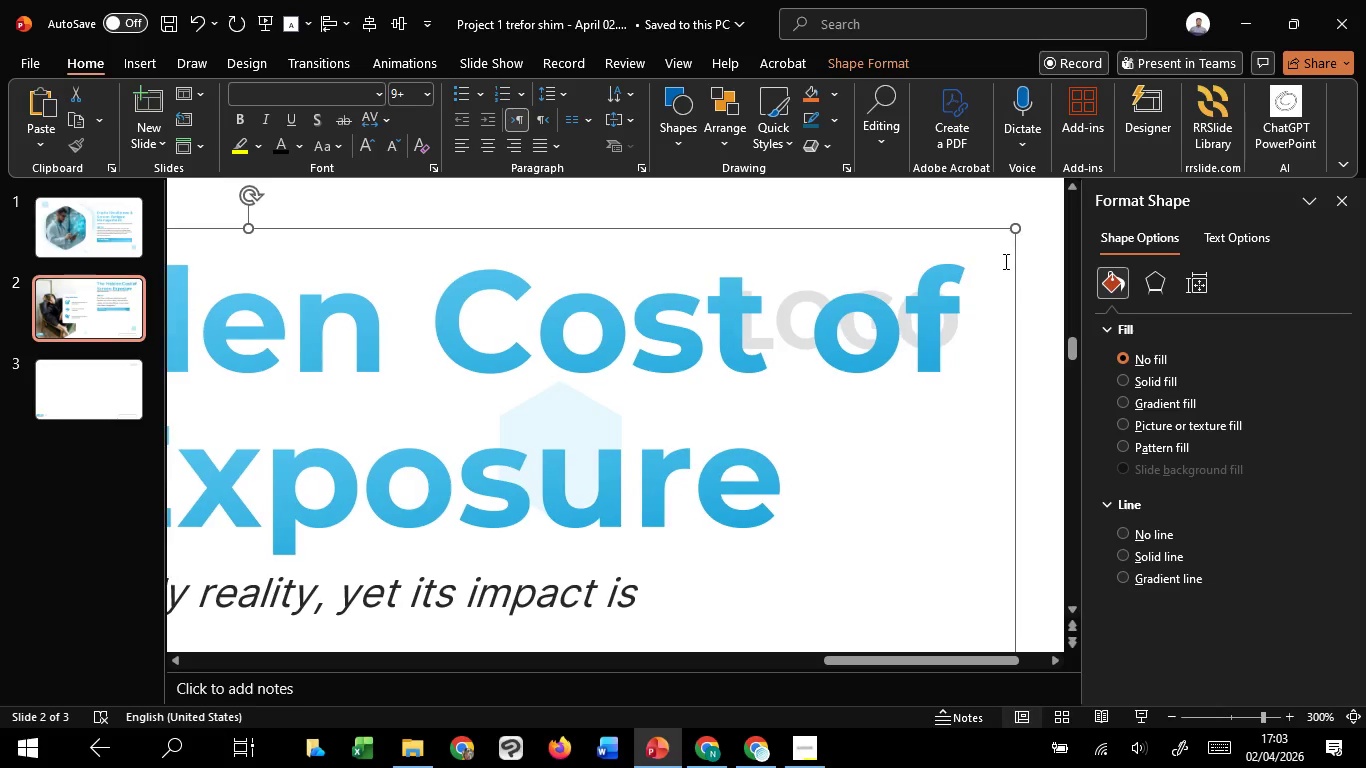 
key(ArrowLeft)
 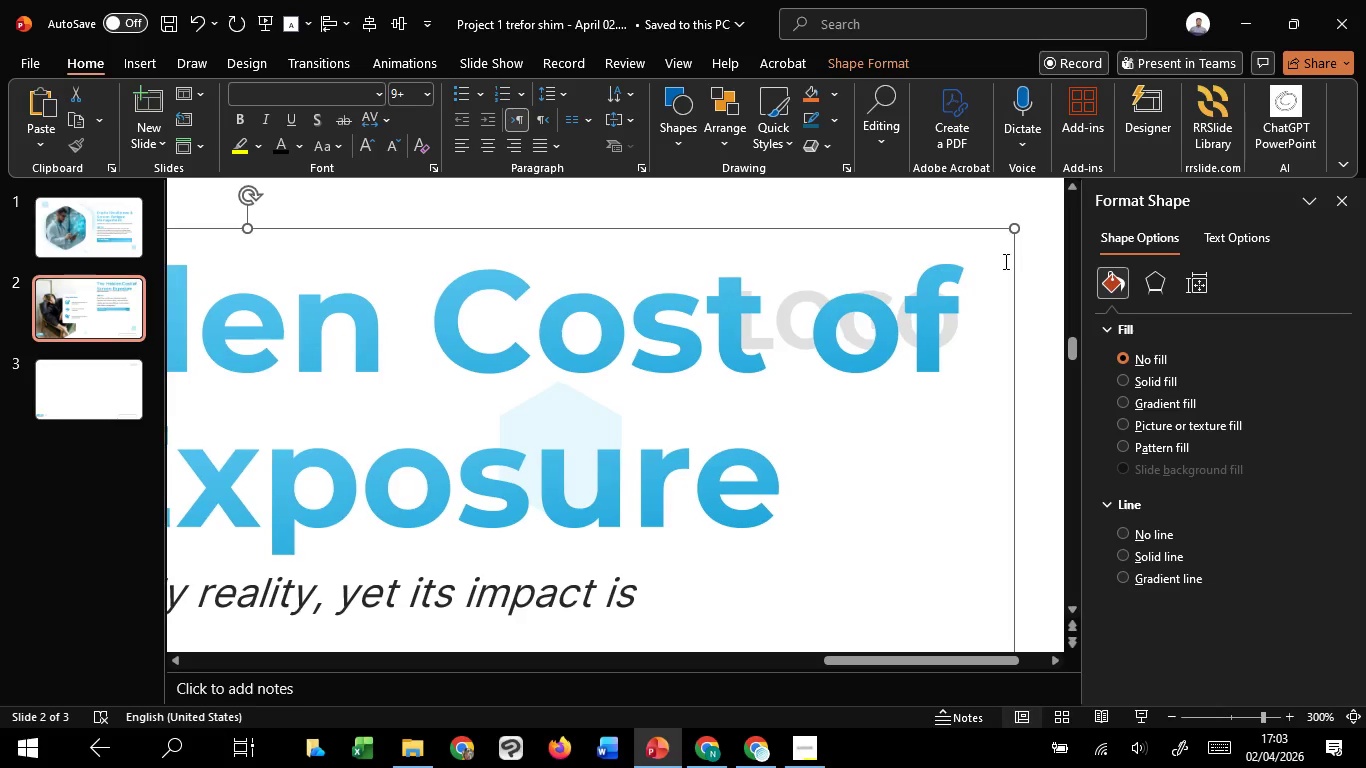 
key(ArrowLeft)
 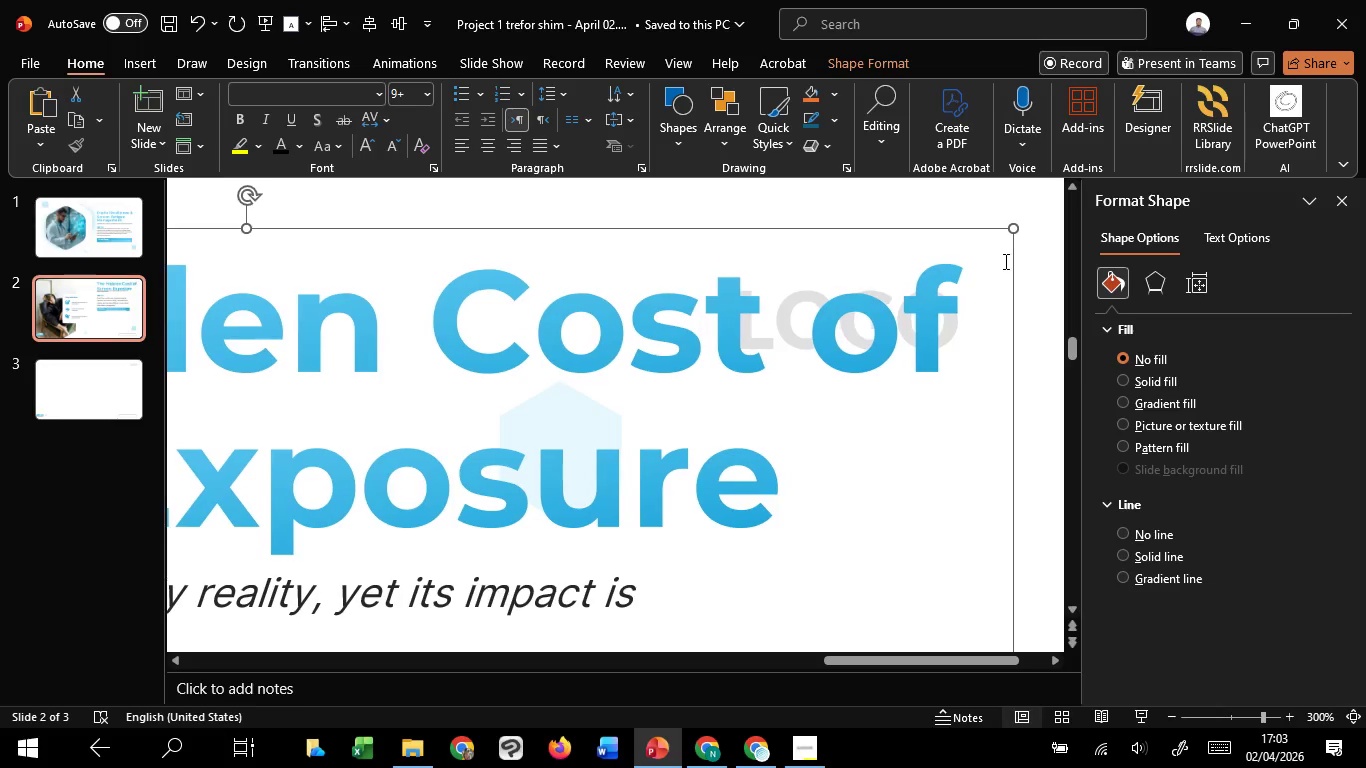 
key(ArrowLeft)
 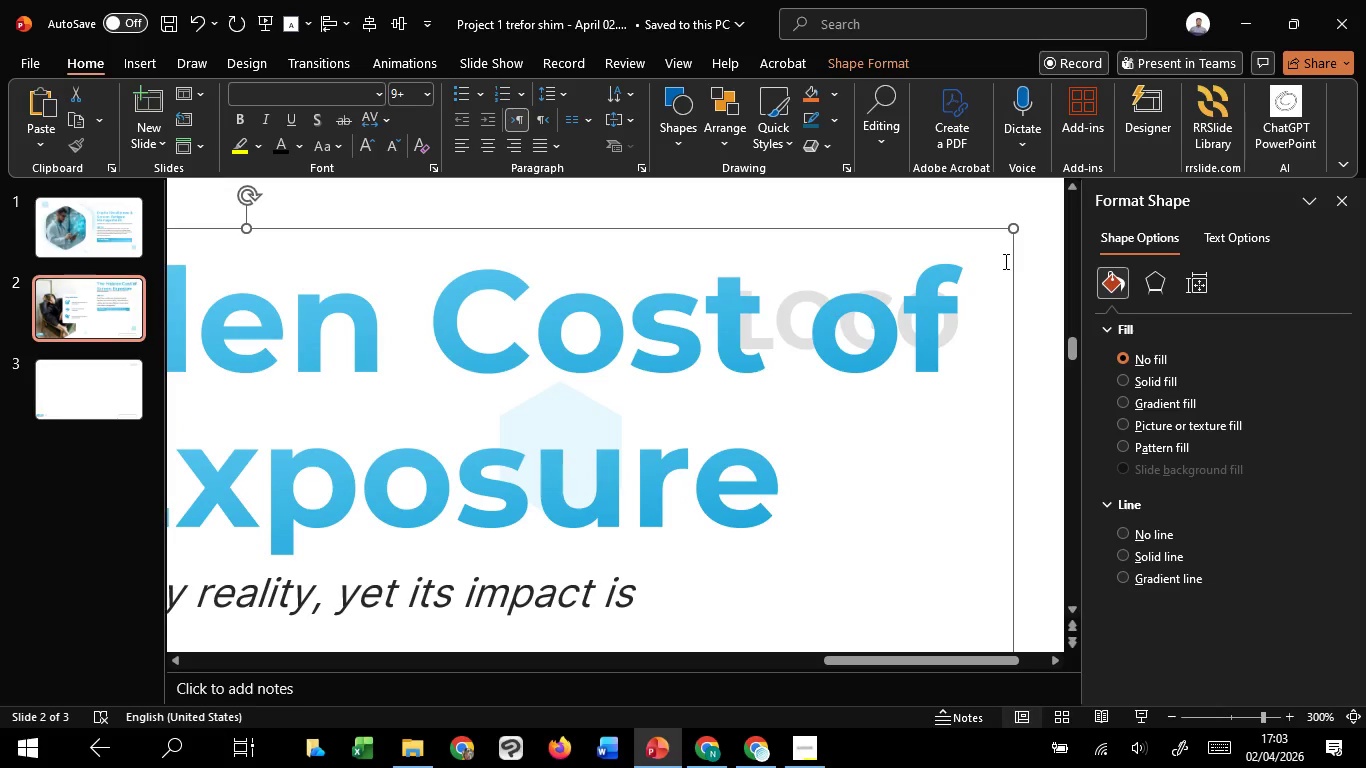 
key(ArrowLeft)
 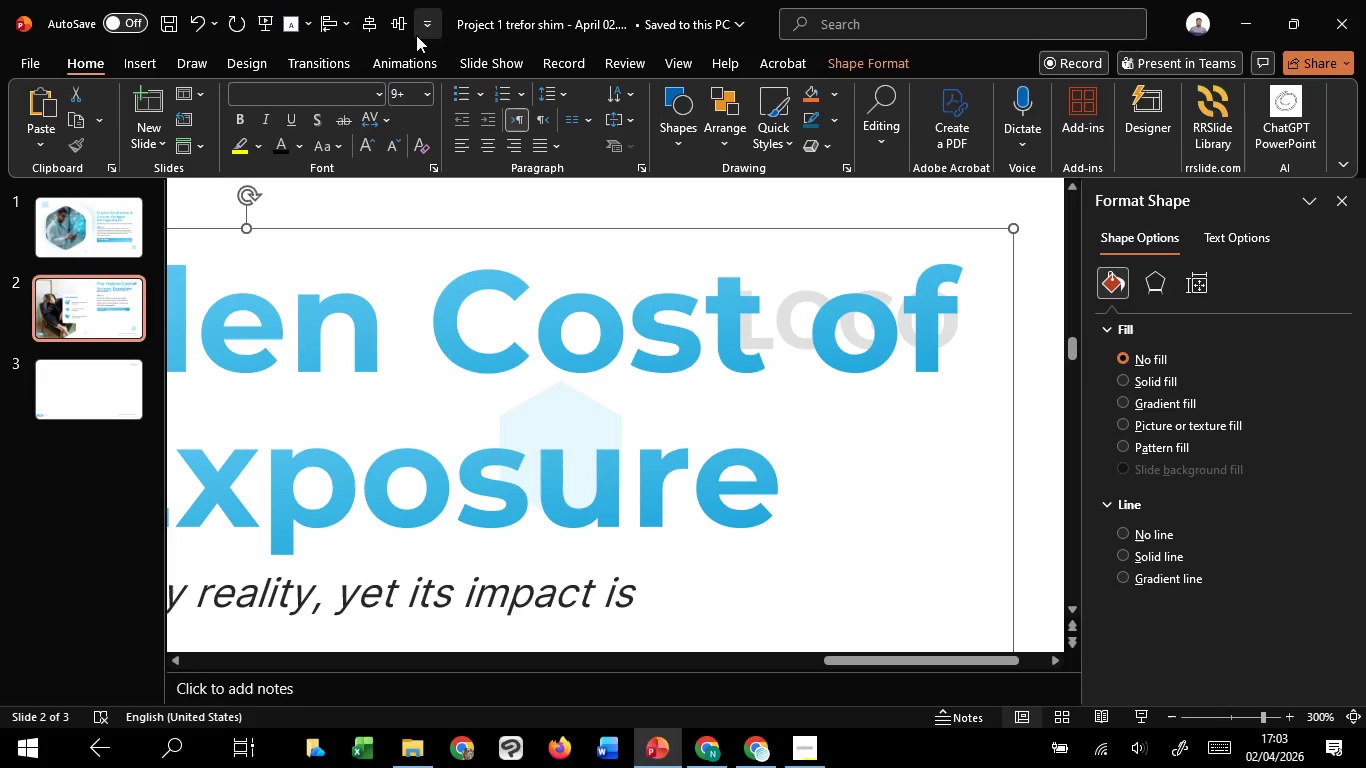 
left_click([406, 27])
 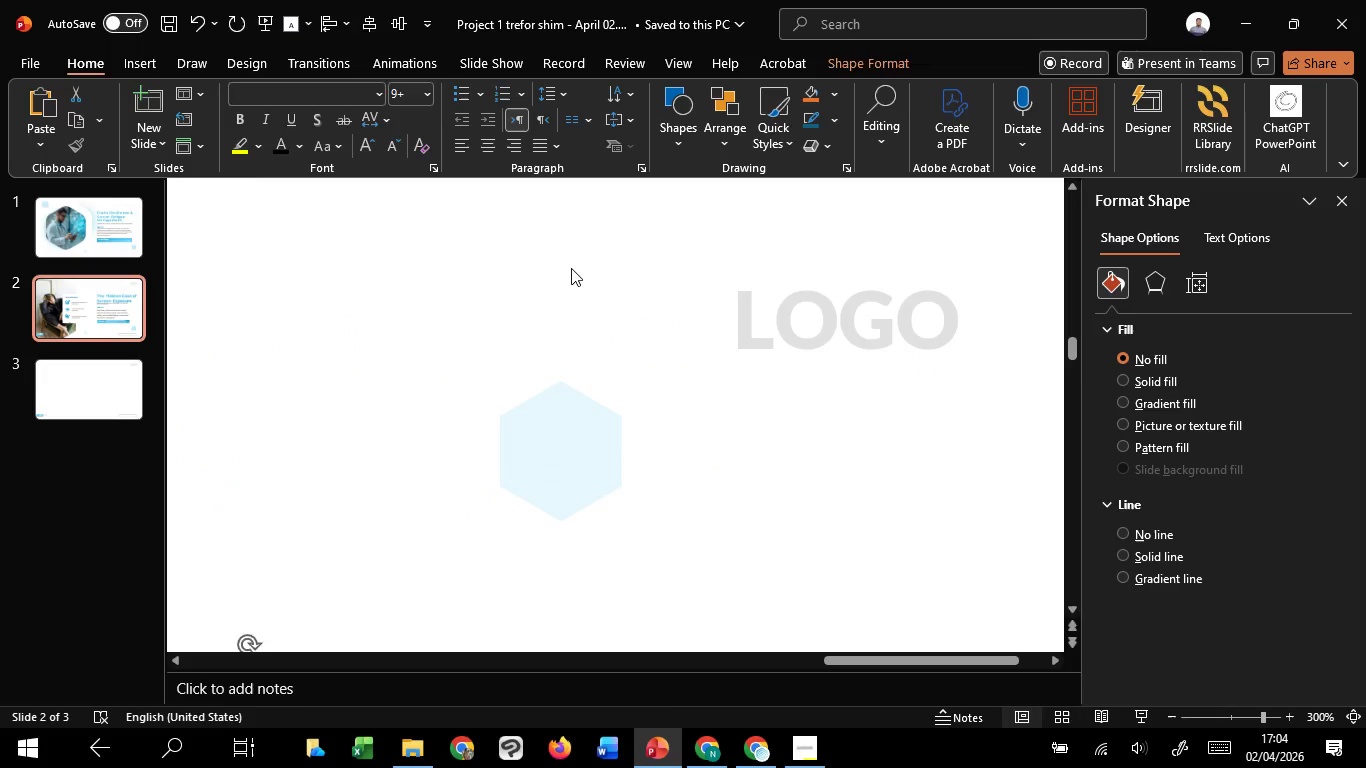 
left_click([571, 268])
 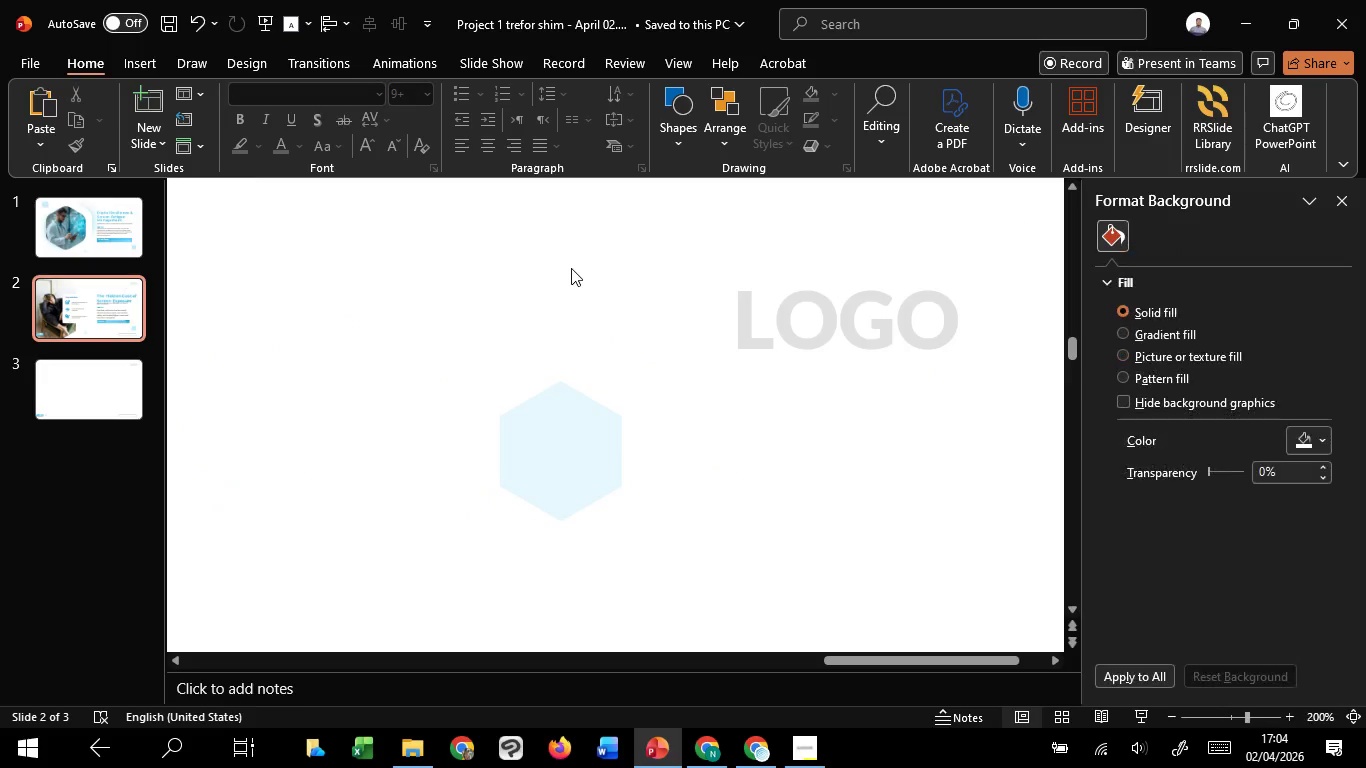 
hold_key(key=ControlLeft, duration=1.51)
scroll: coordinate [609, 413], scroll_direction: down, amount: 6.0
 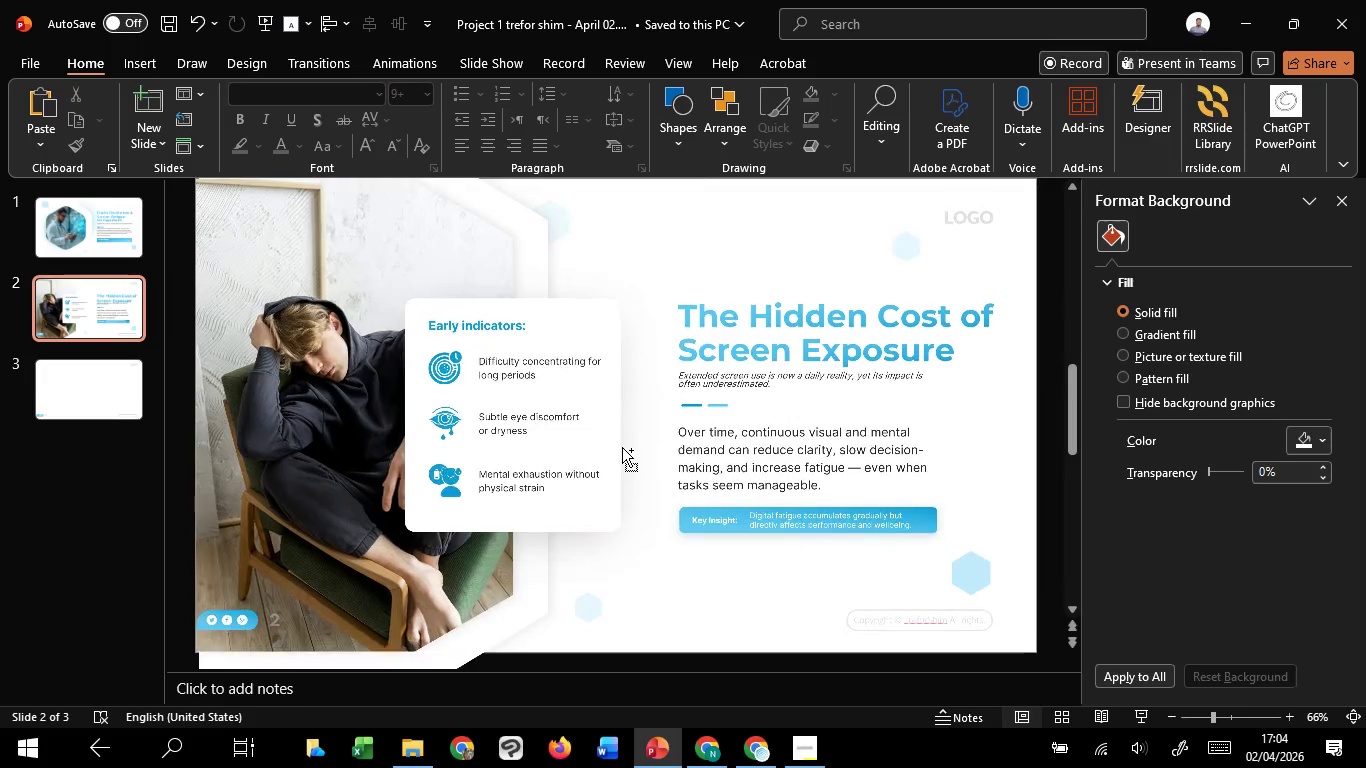 
hold_key(key=ControlLeft, duration=1.5)
 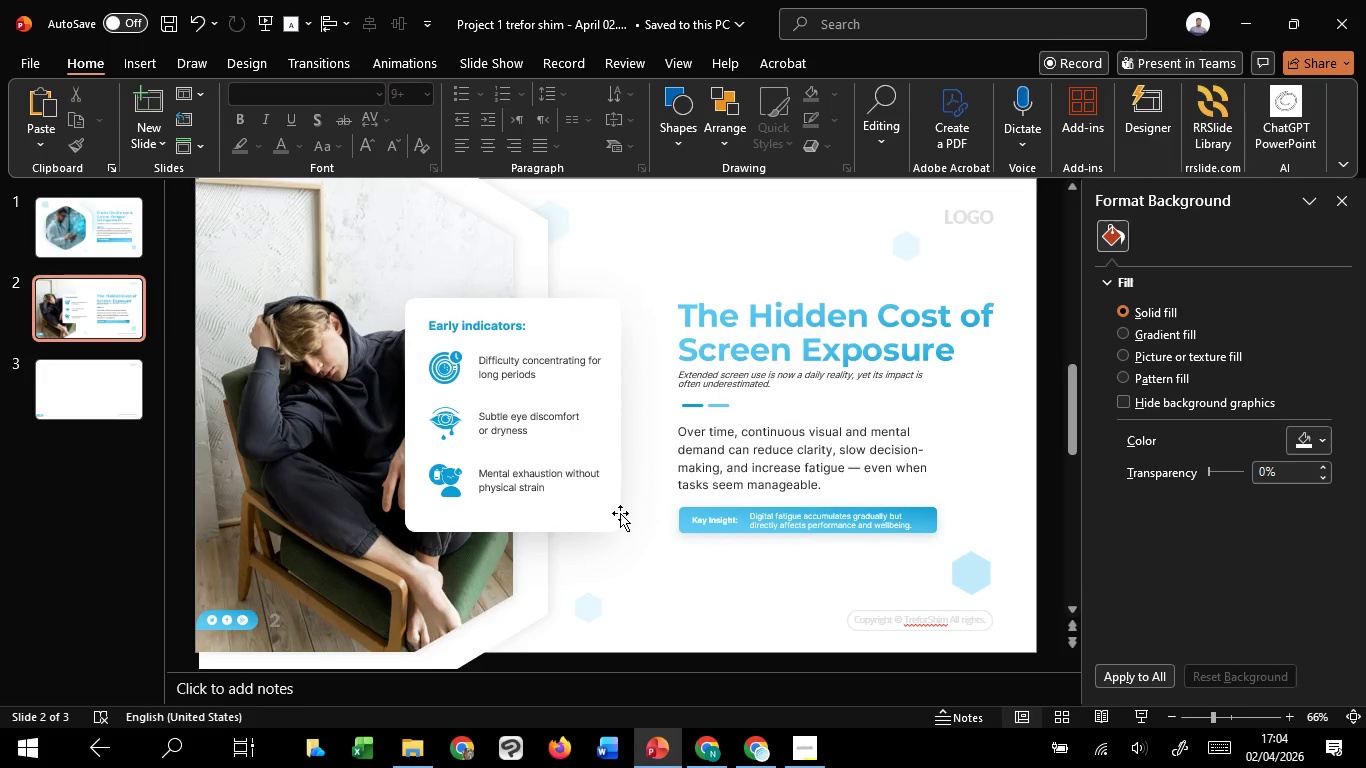 
key(Control+ControlLeft)
 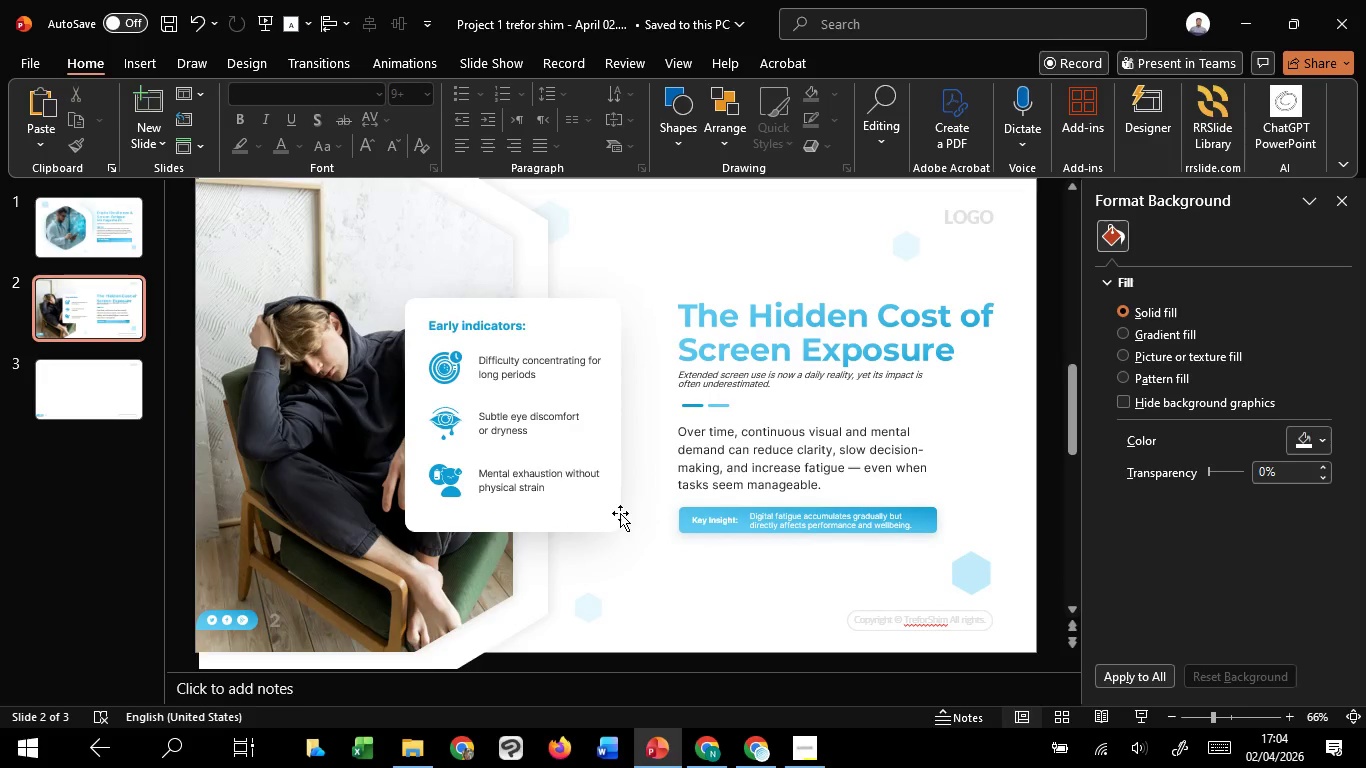 
key(Control+ControlLeft)
 